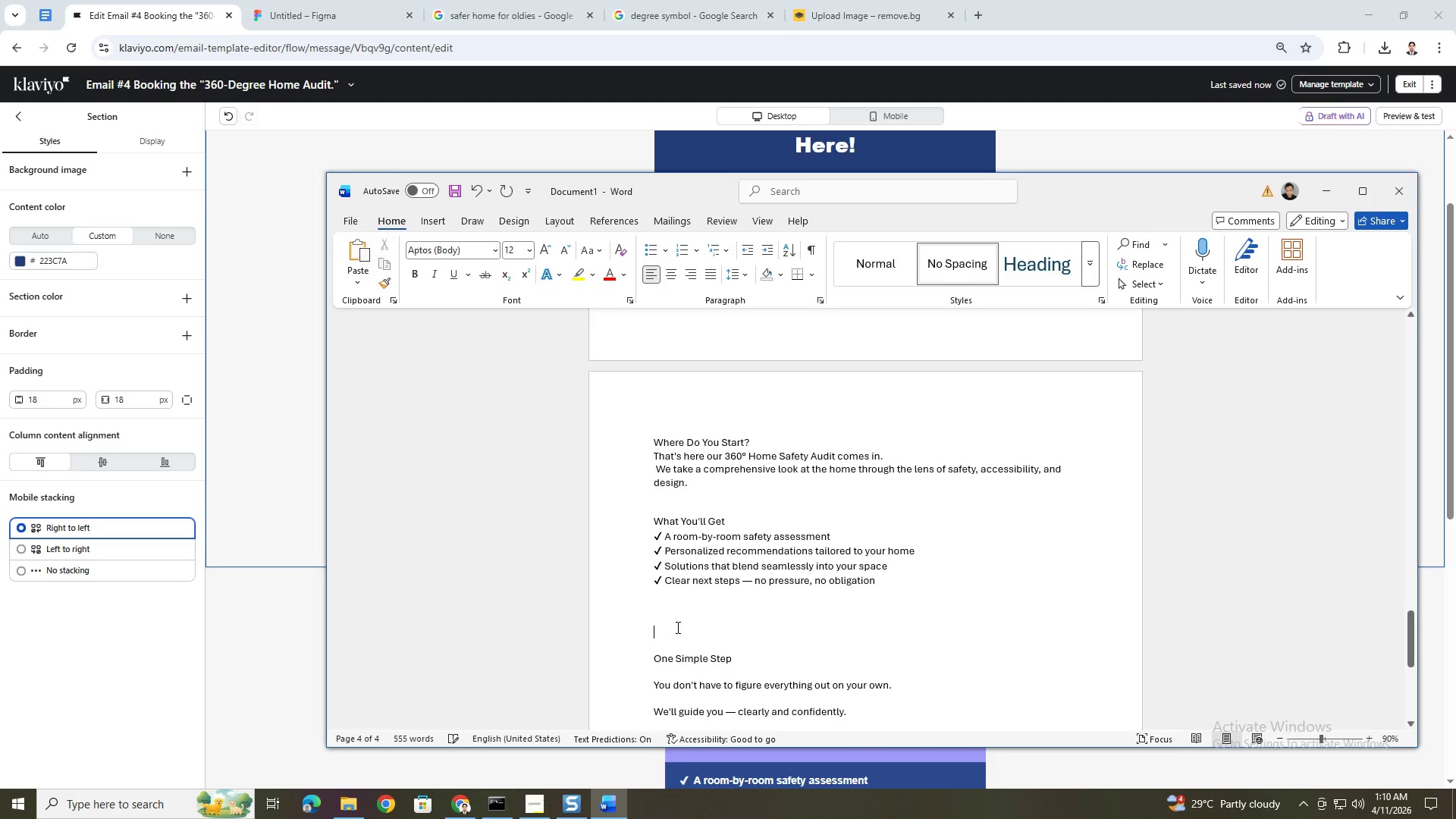 
key(Backspace)
 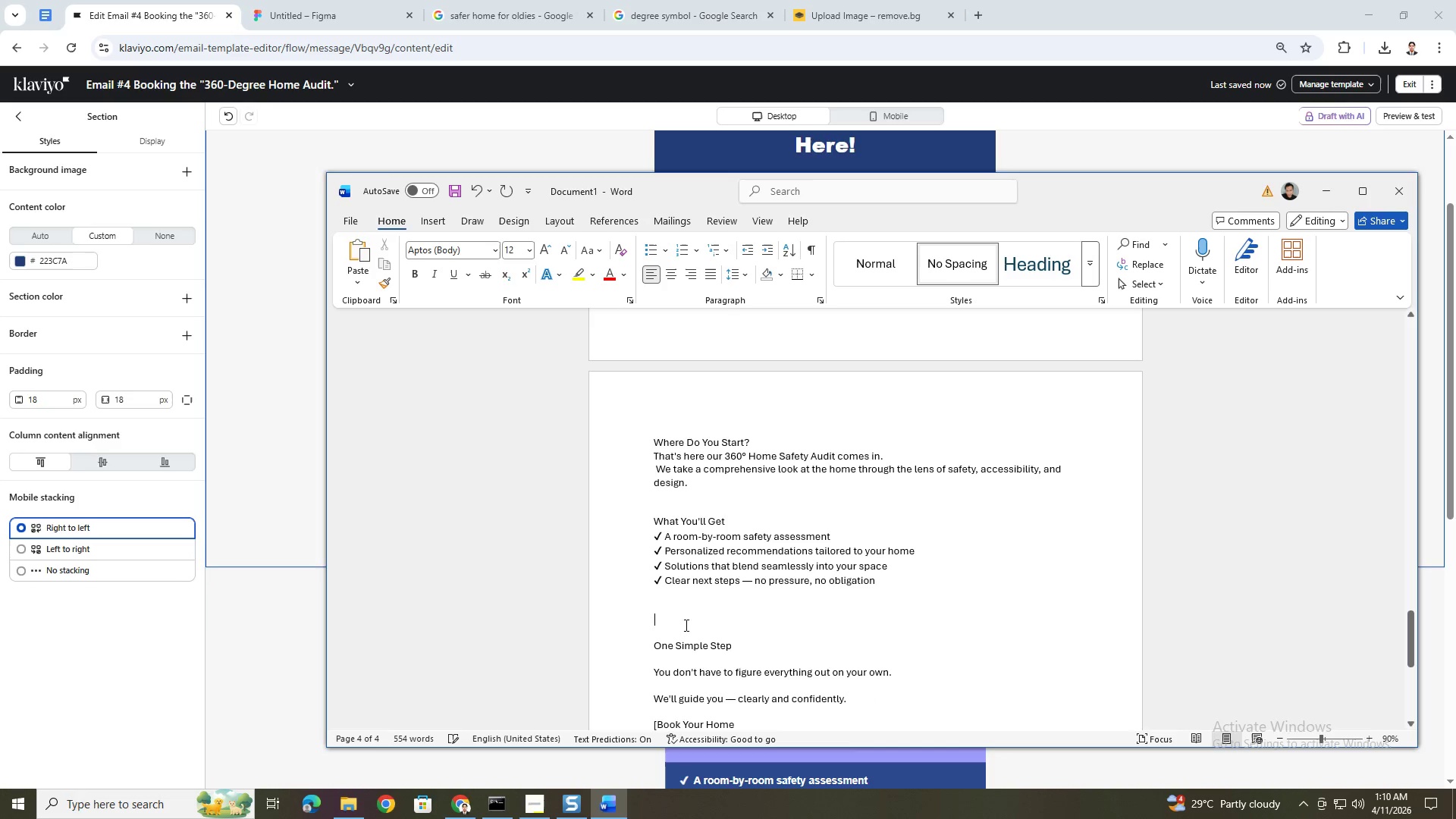 
key(Backspace)
 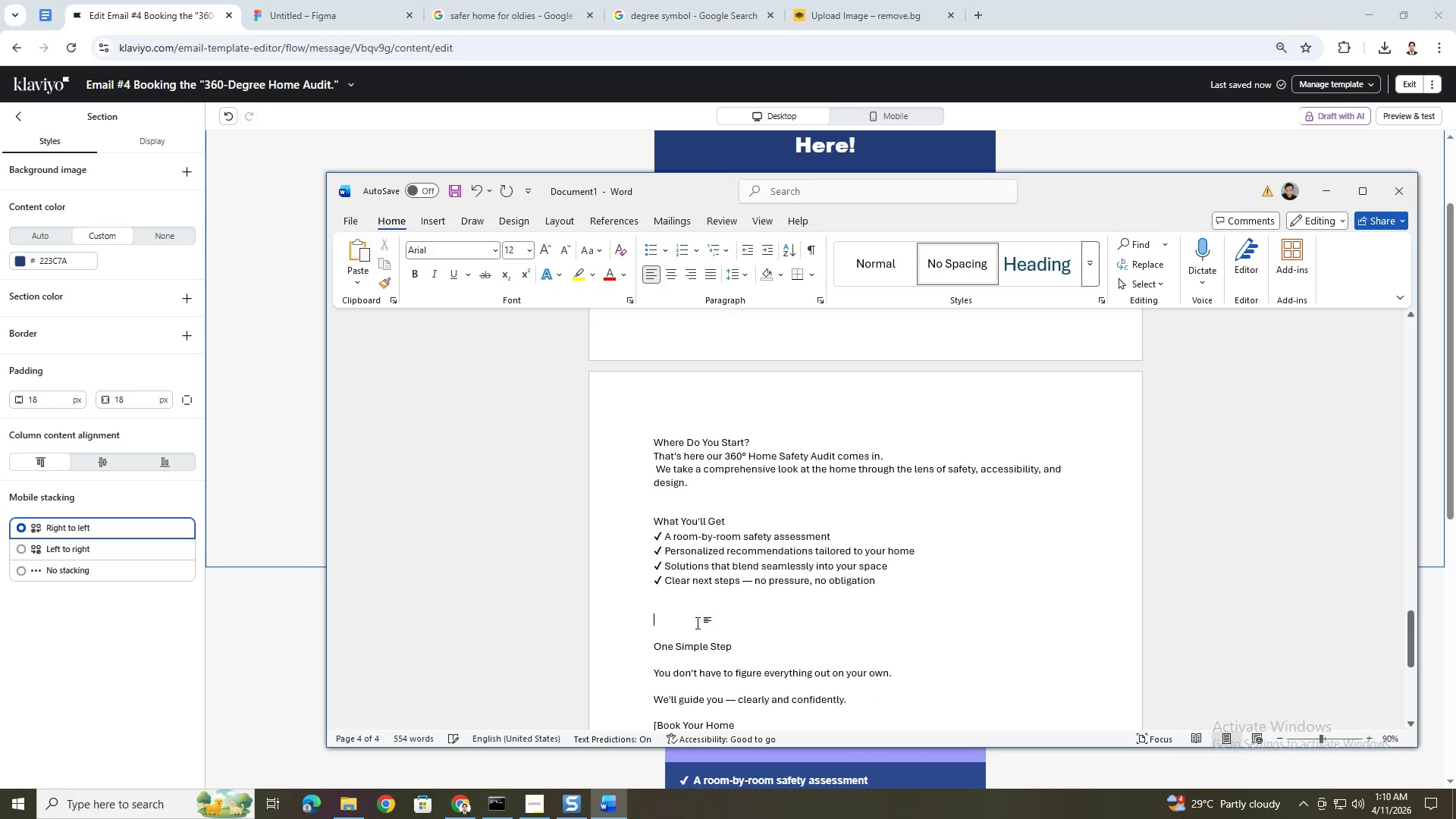 
key(Backspace)
 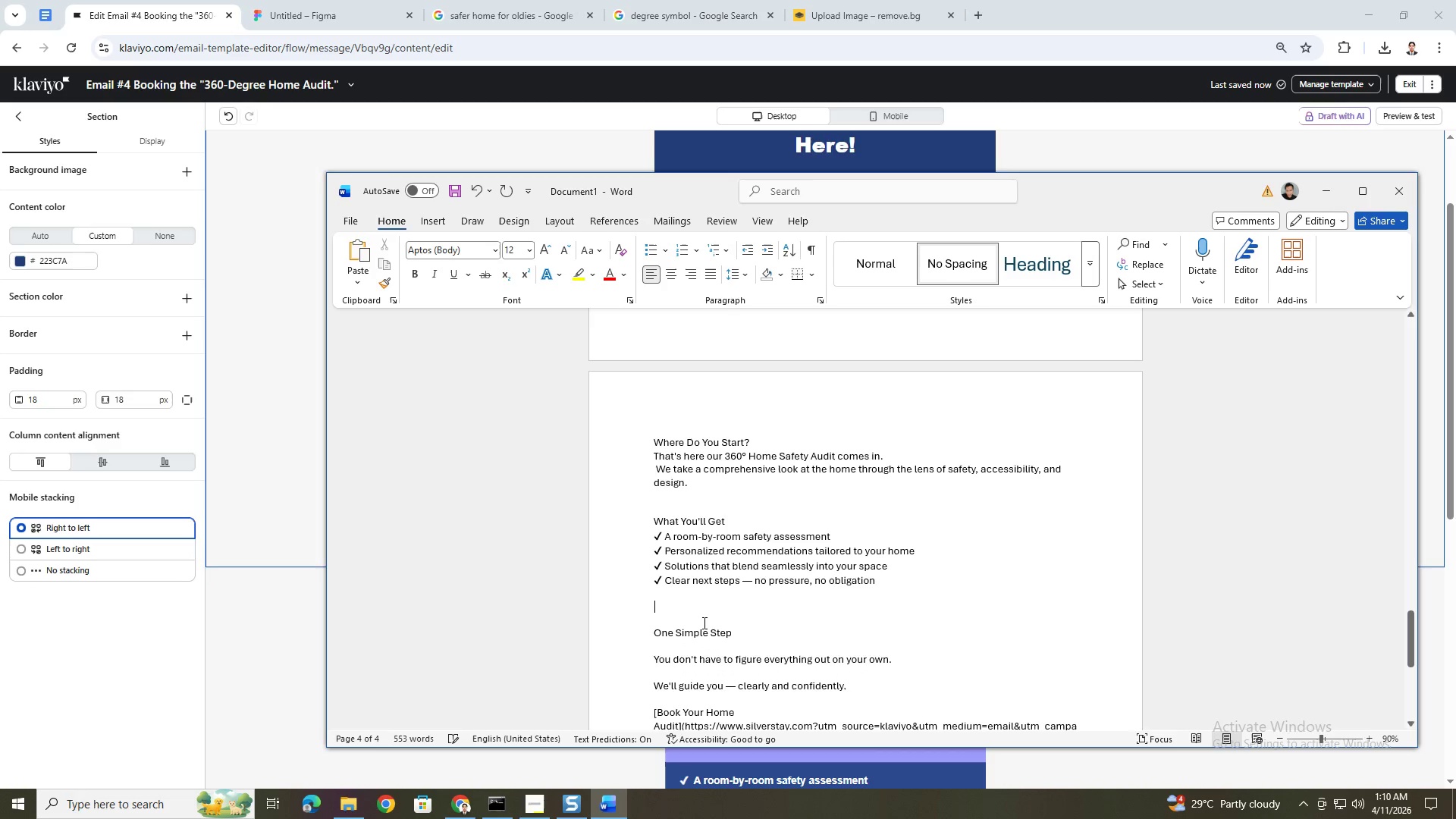 
key(Backspace)
 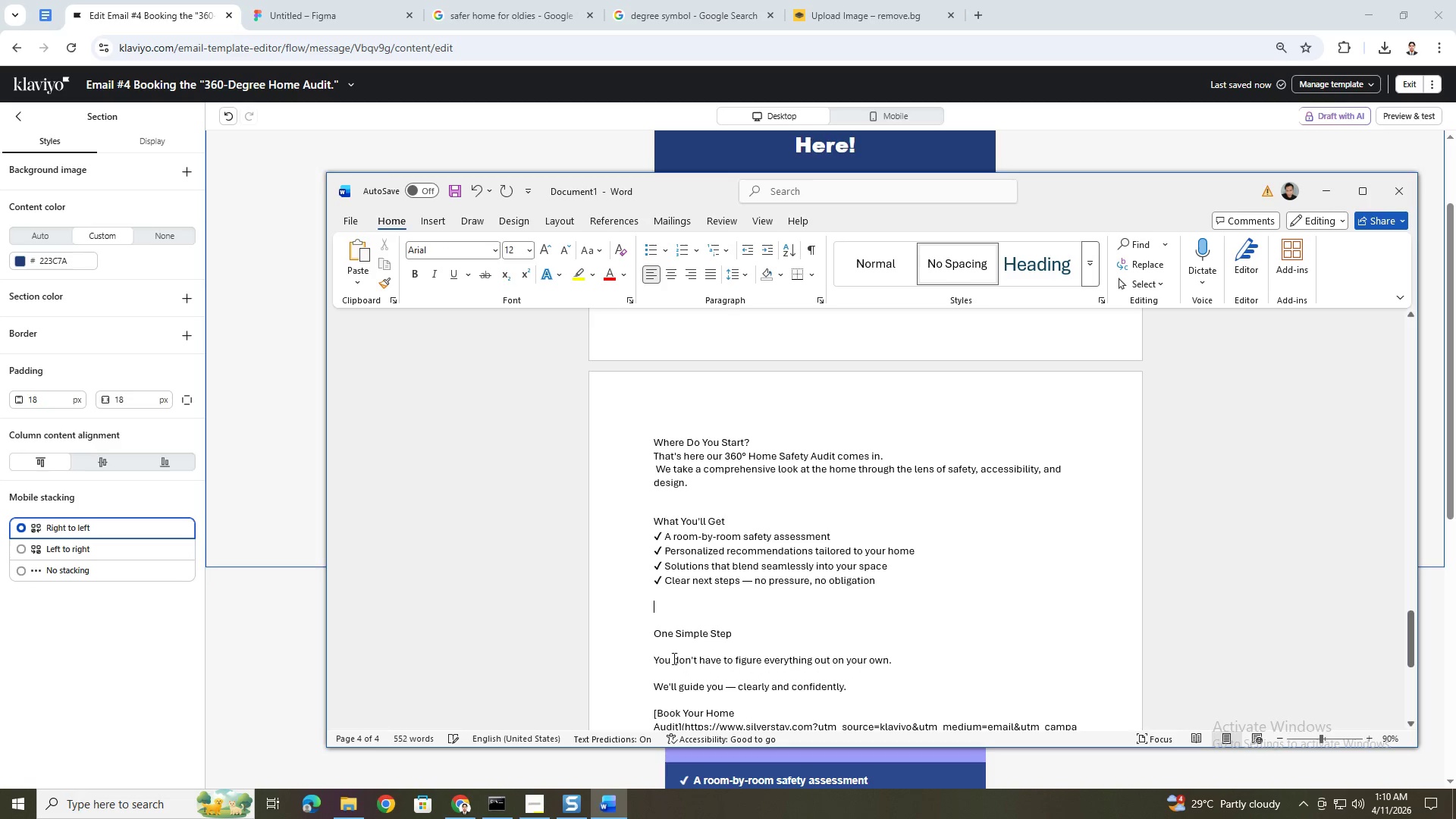 
key(Backspace)
 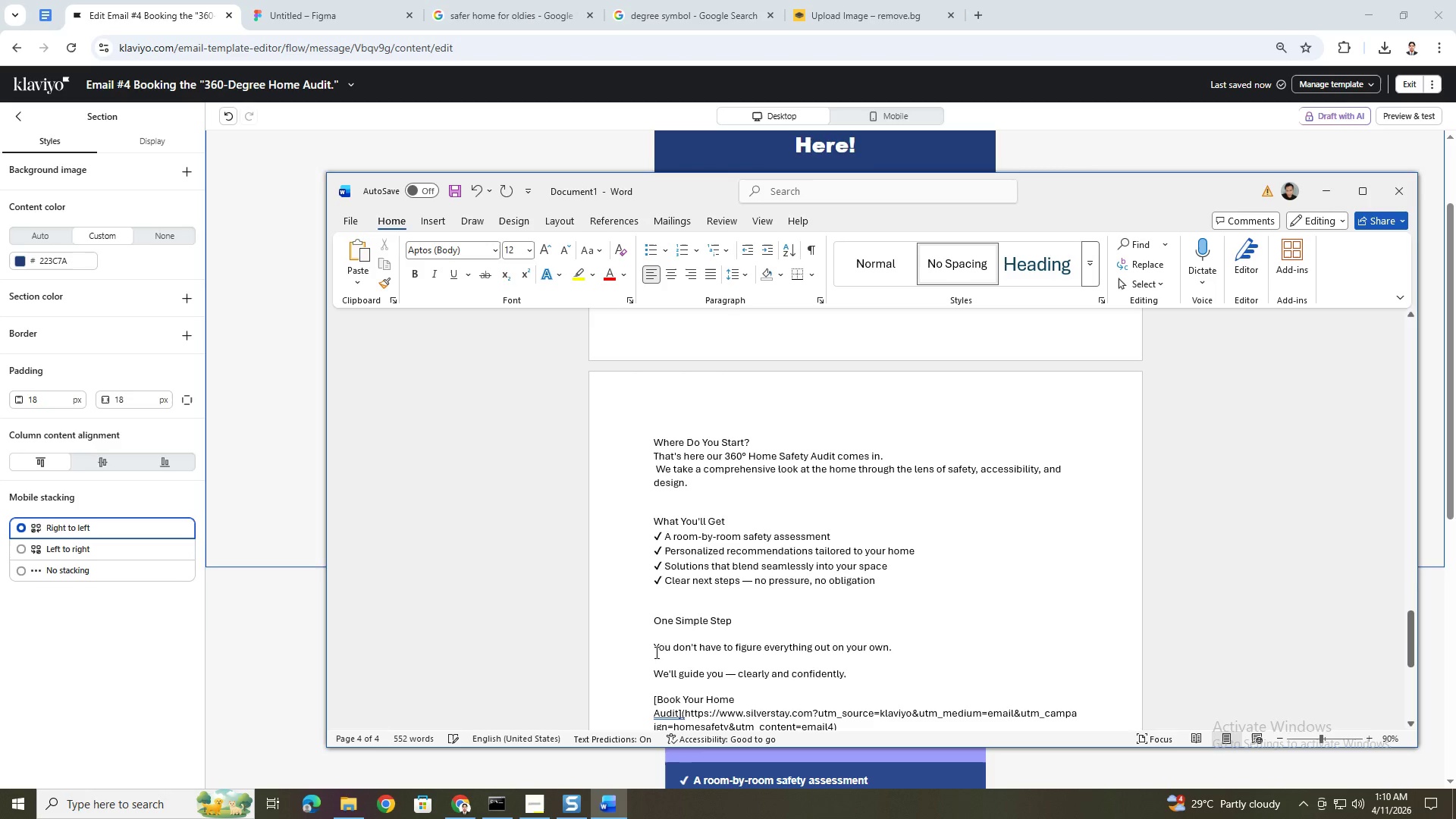 
left_click([654, 646])
 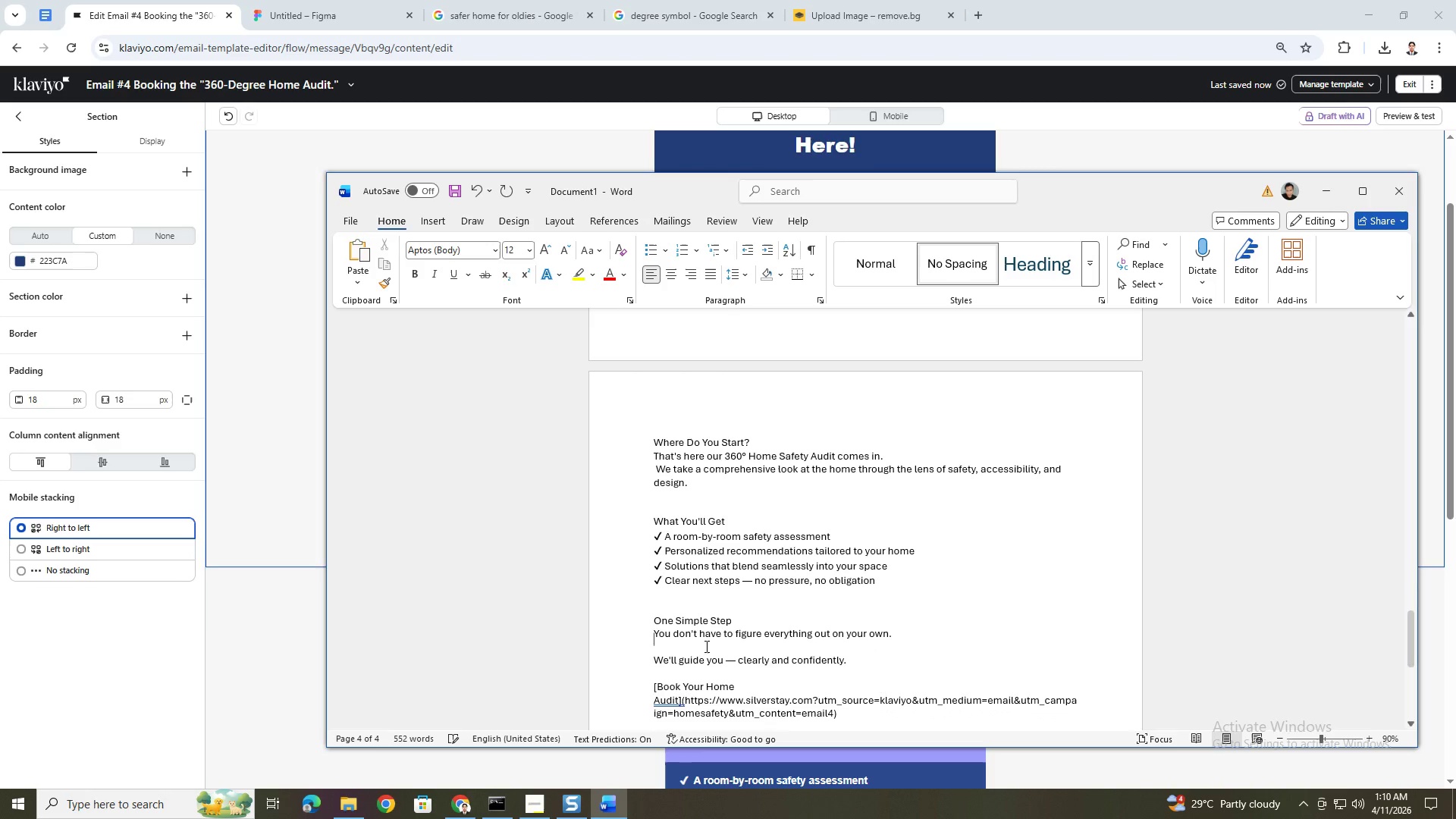 
key(Backspace)
 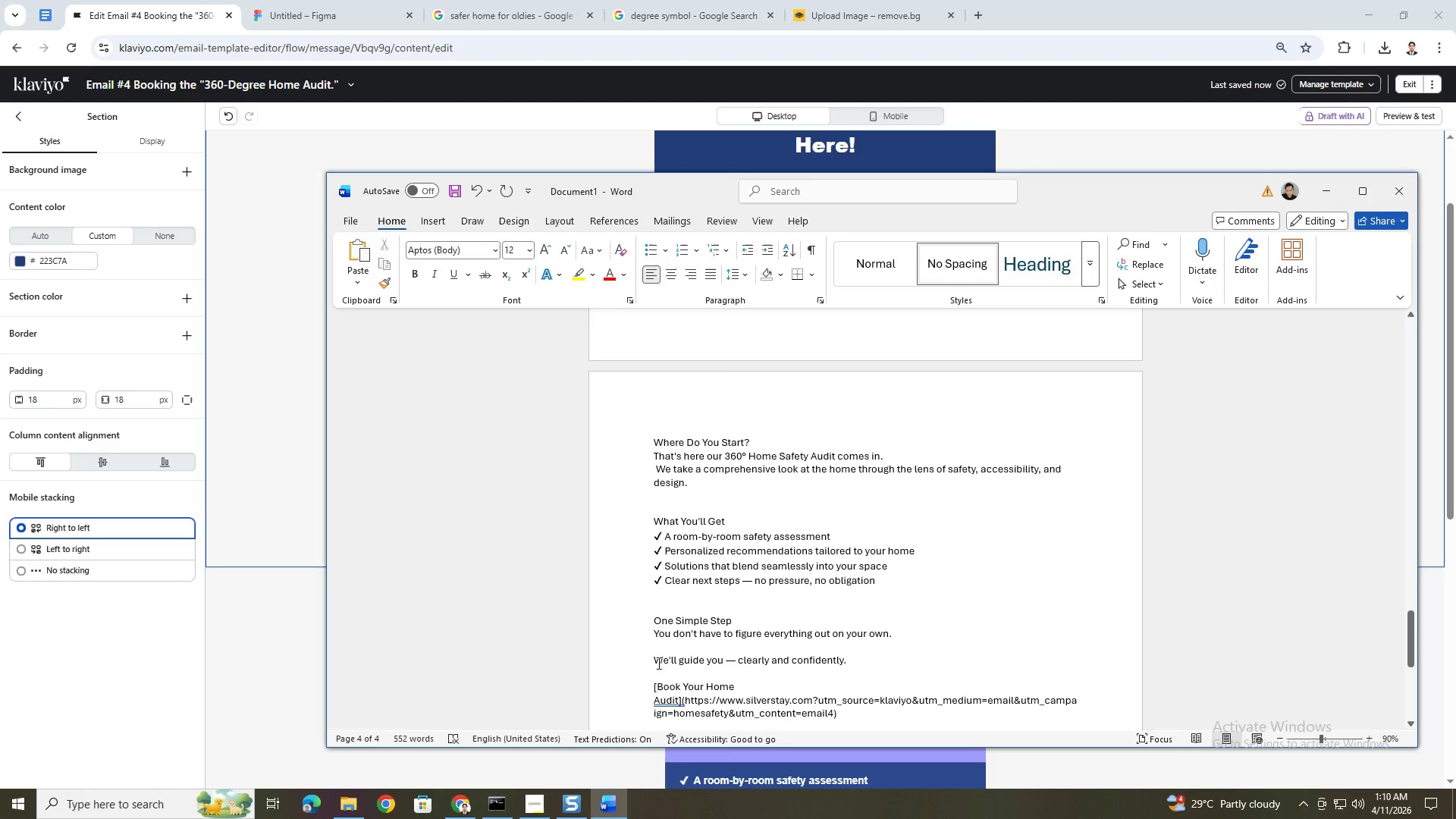 
left_click([654, 661])
 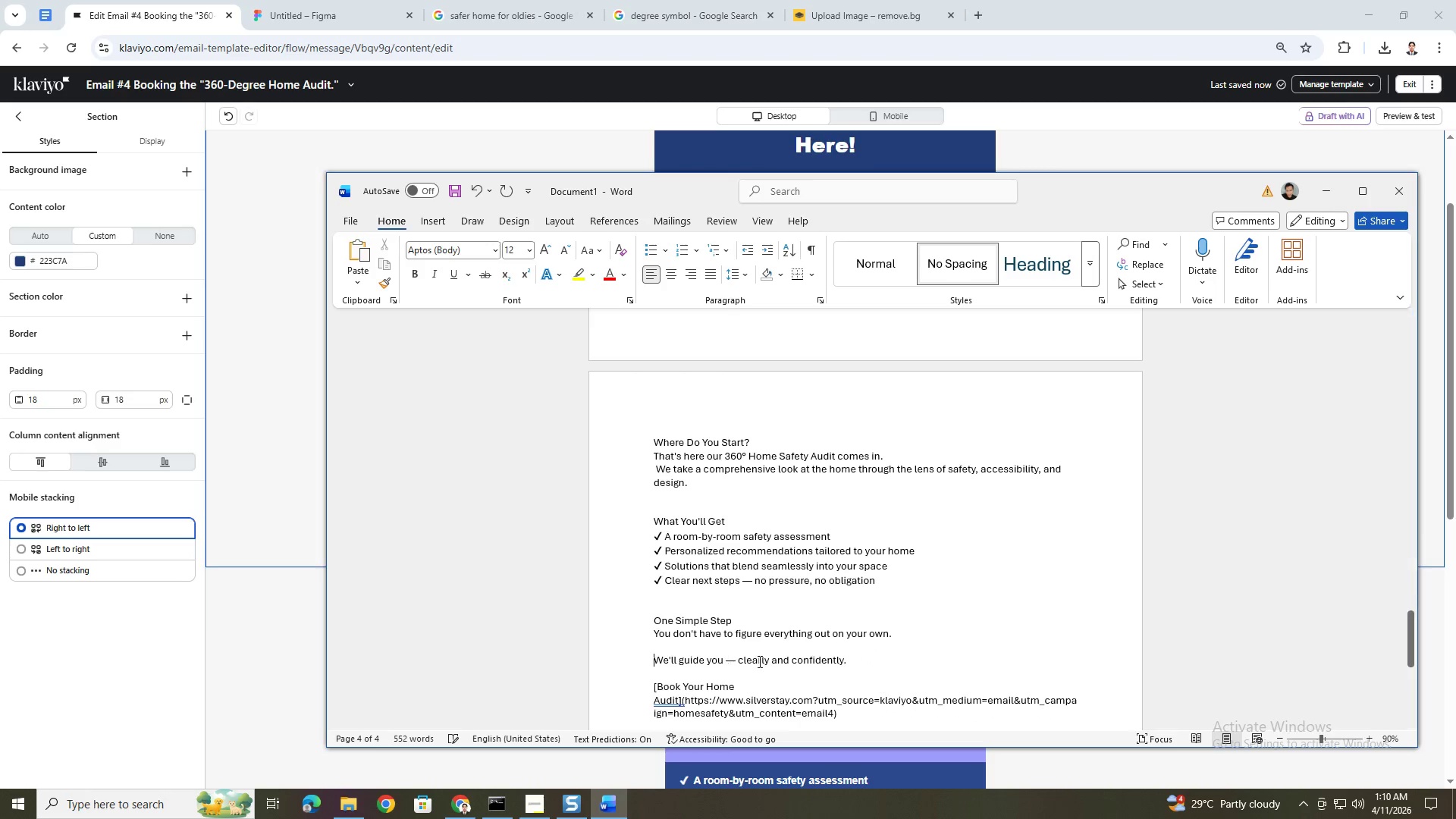 
key(Backspace)
 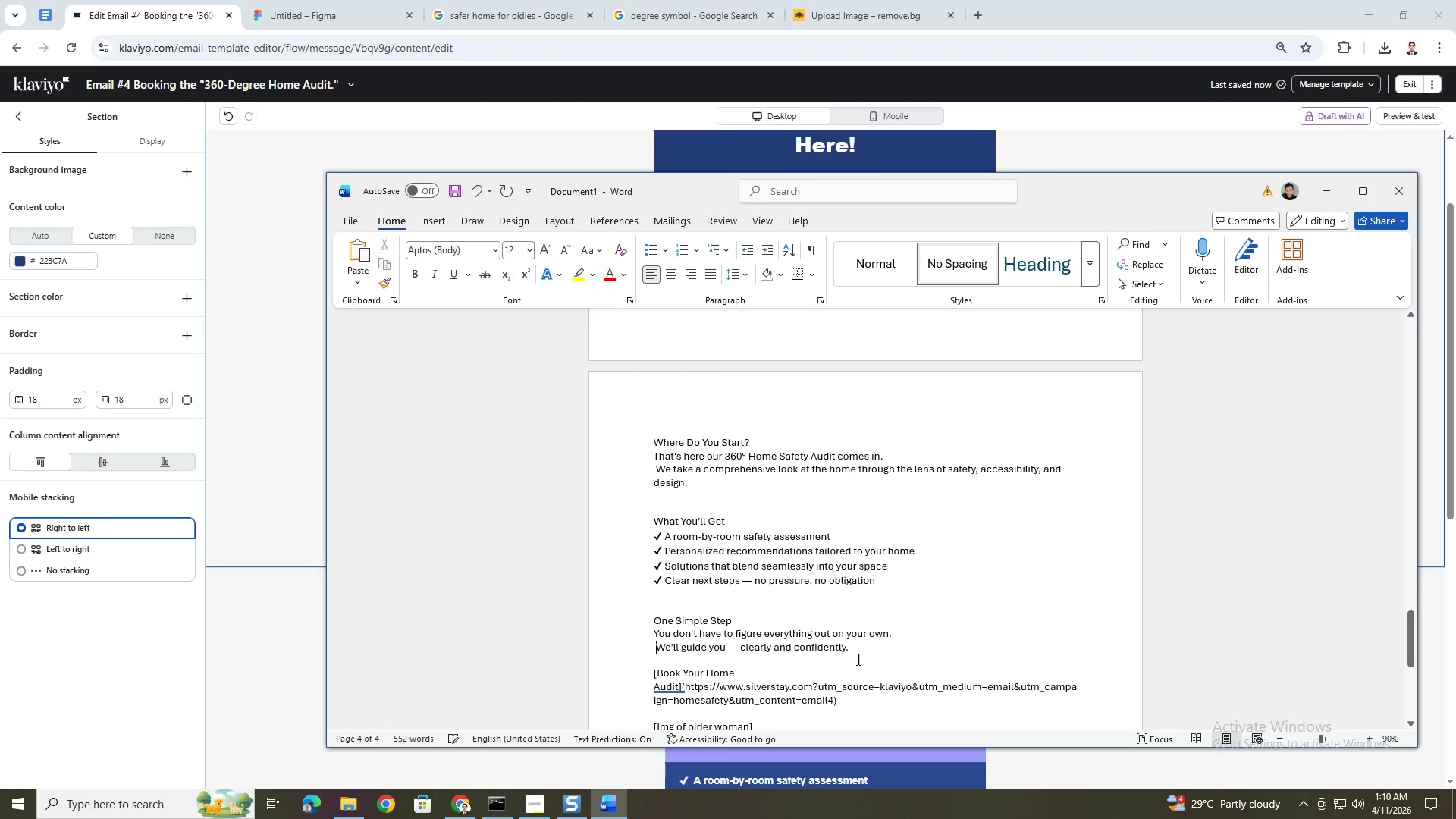 
scroll: coordinate [696, 652], scroll_direction: down, amount: 4.0
 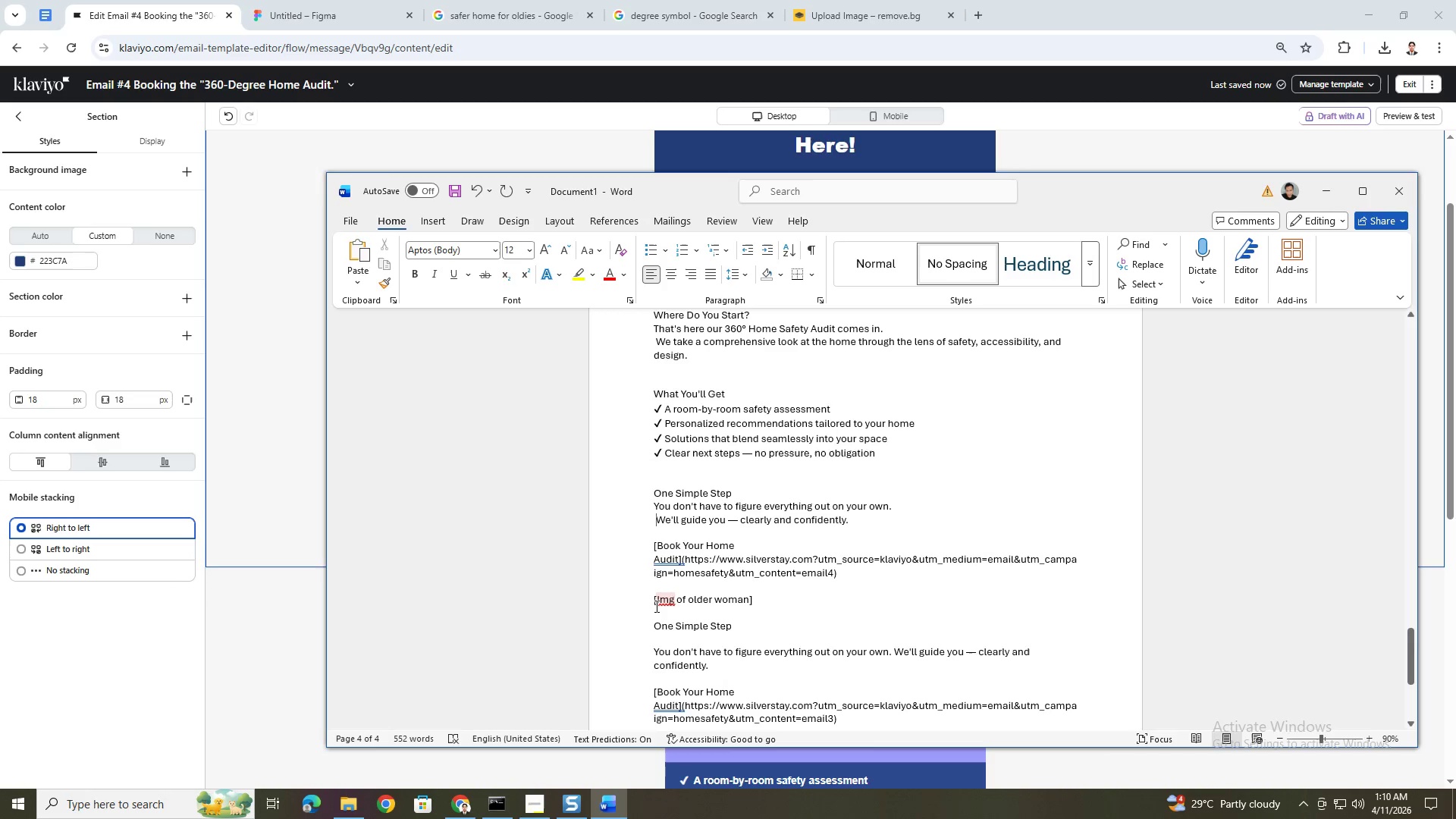 
left_click_drag(start_coordinate=[654, 606], to_coordinate=[883, 646])
 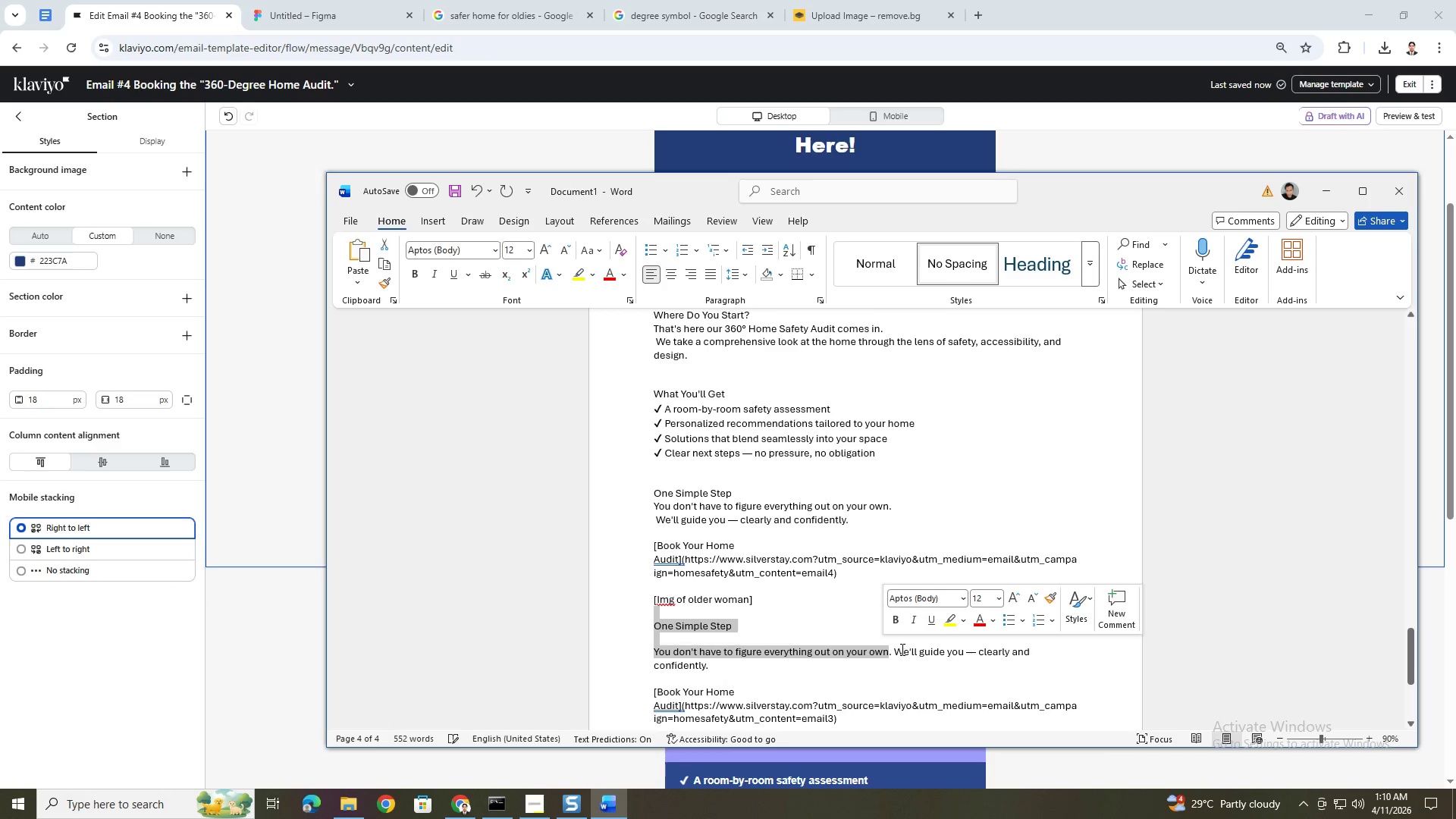 
scroll: coordinate [901, 649], scroll_direction: down, amount: 4.0
 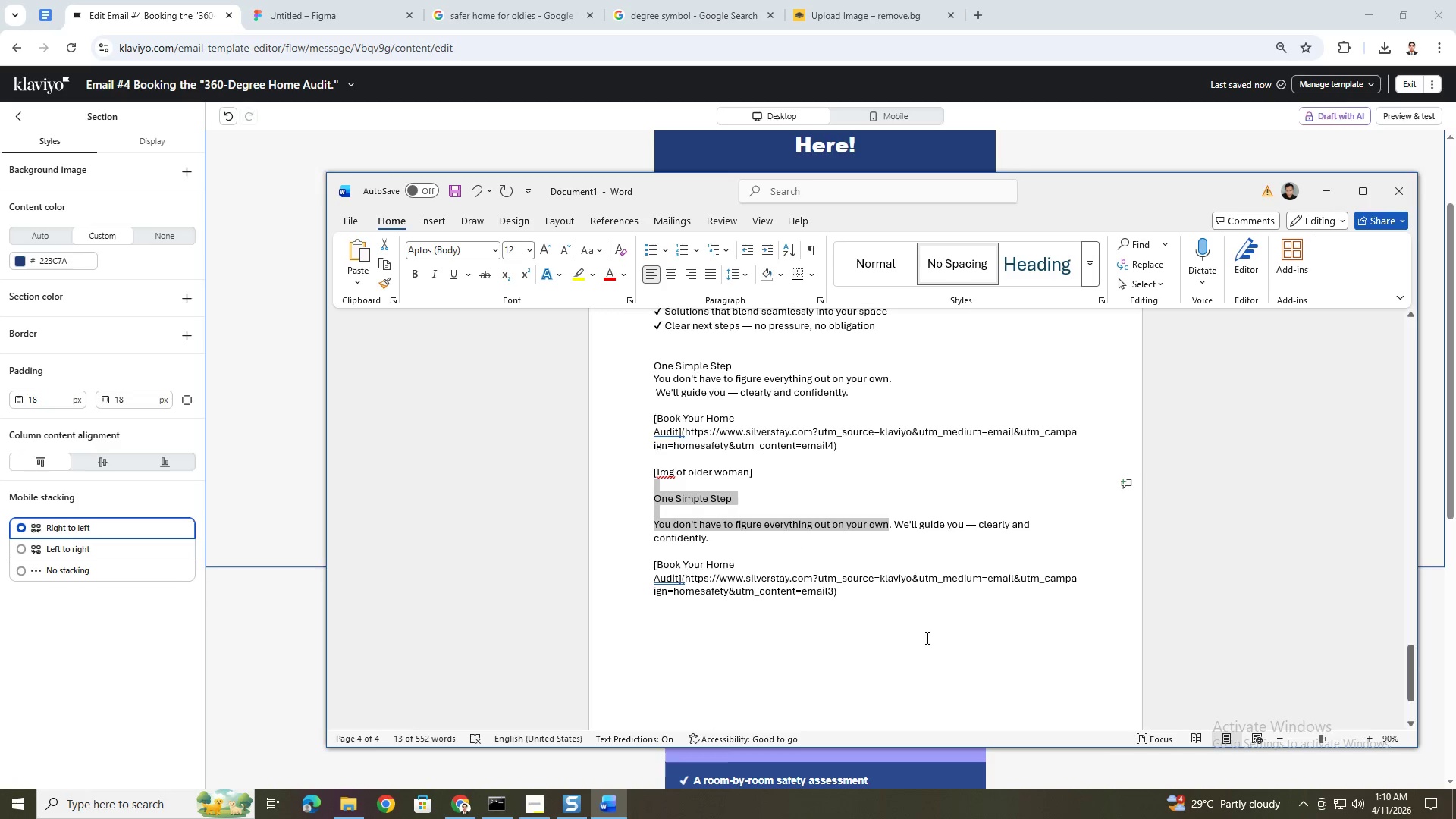 
hold_key(key=ShiftLeft, duration=0.69)
left_click([894, 594])
 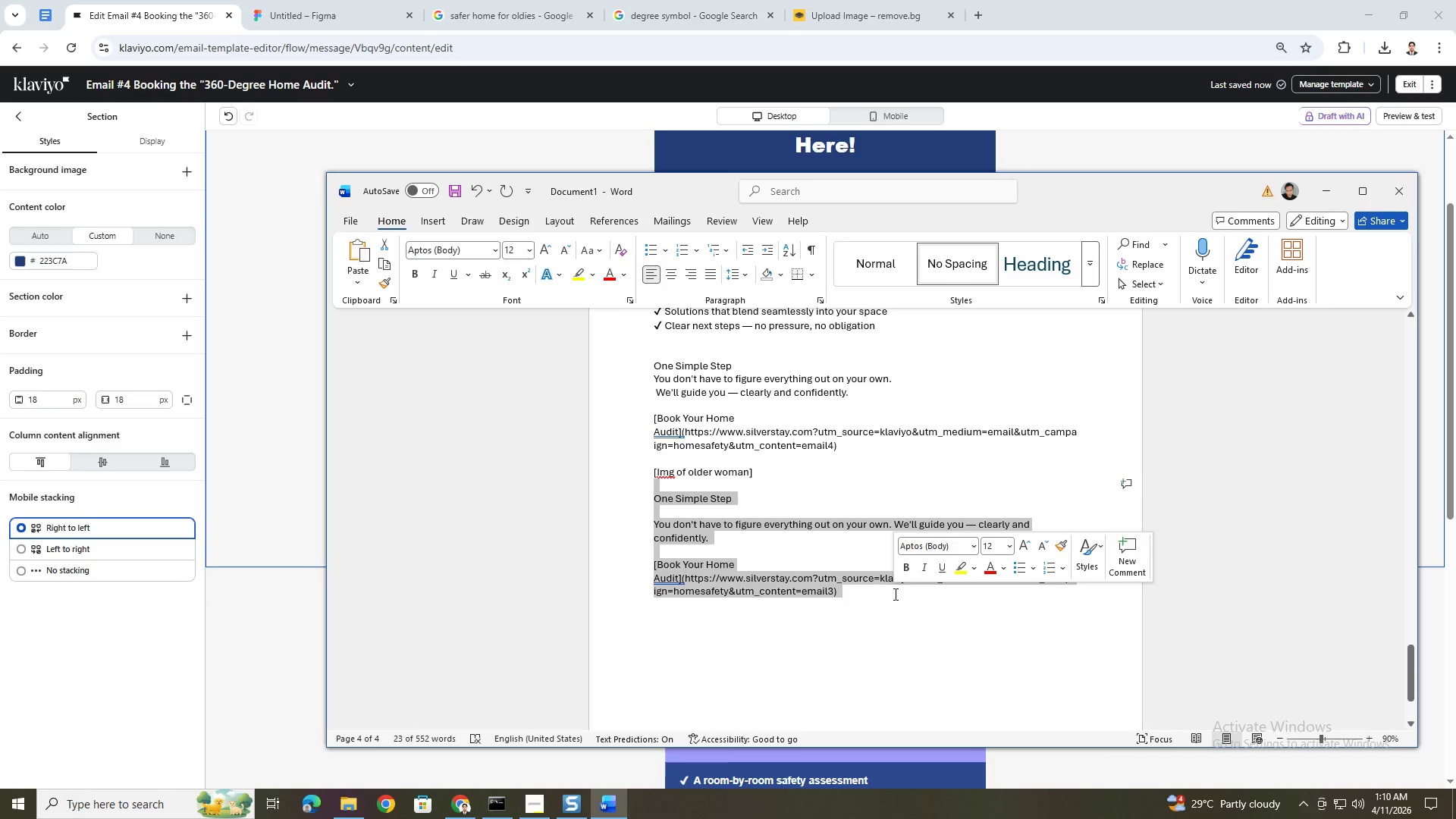 
key(Backspace)
 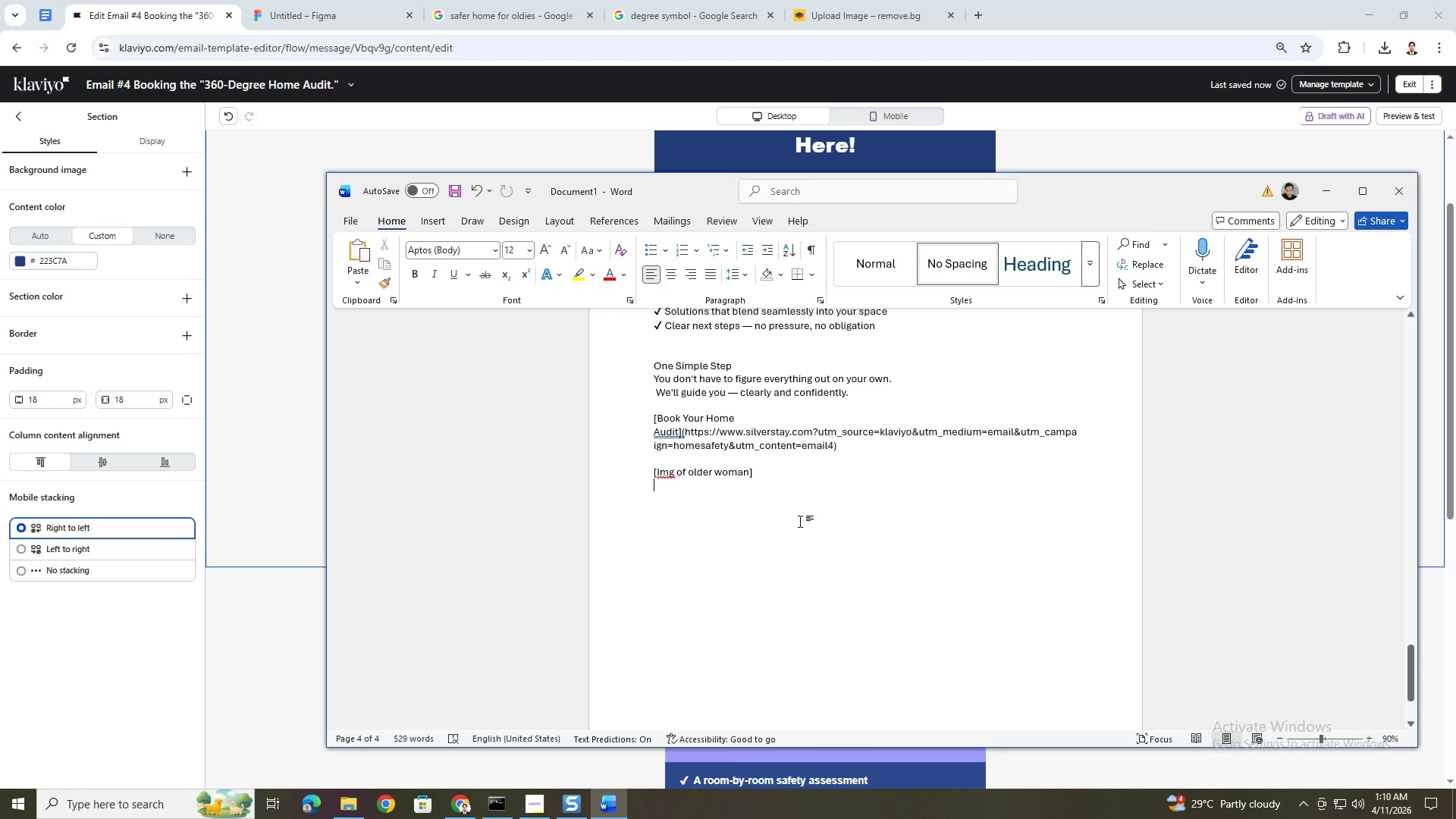 
left_click_drag(start_coordinate=[765, 472], to_coordinate=[655, 474])
 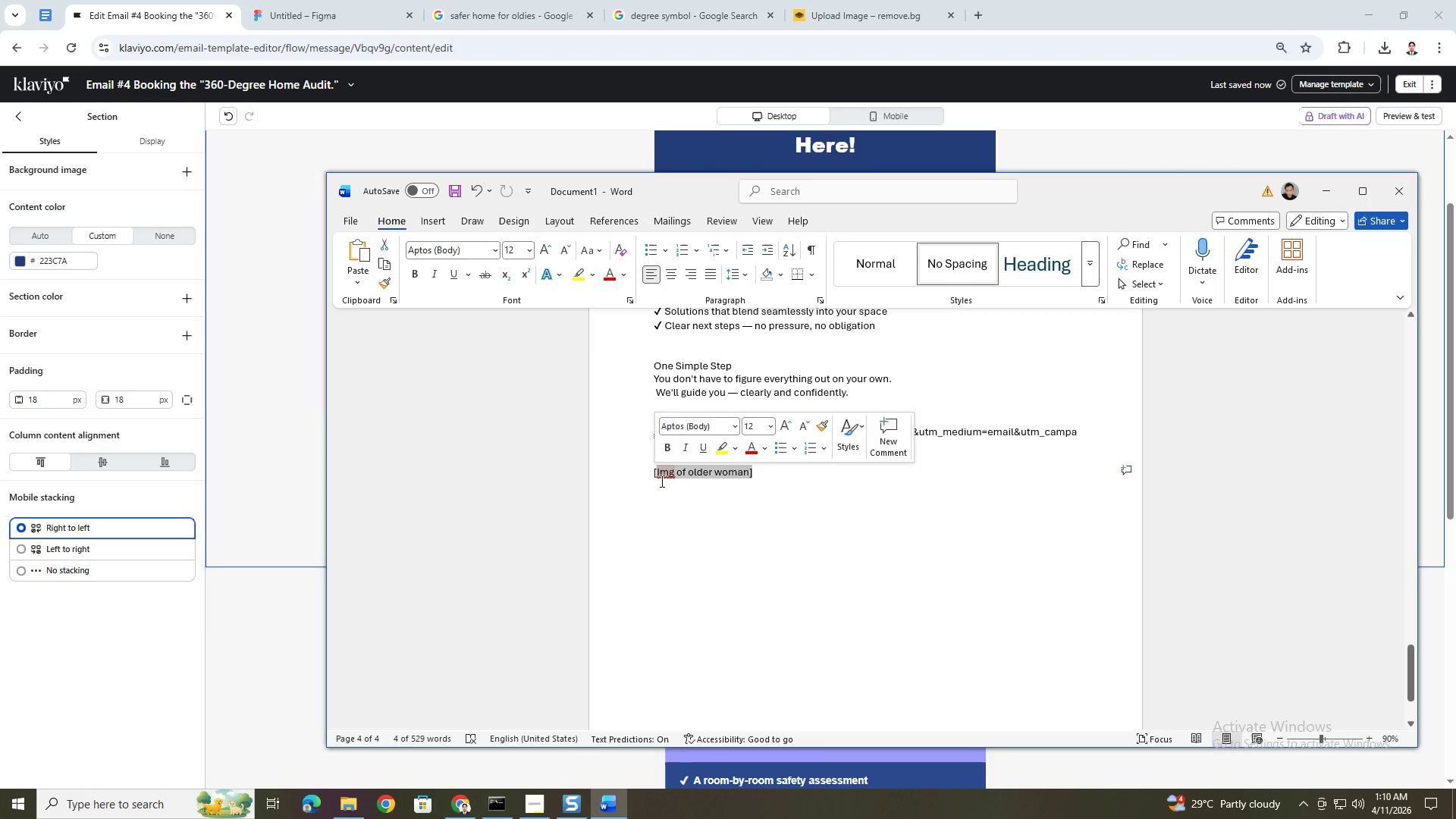 
key(Backspace)
 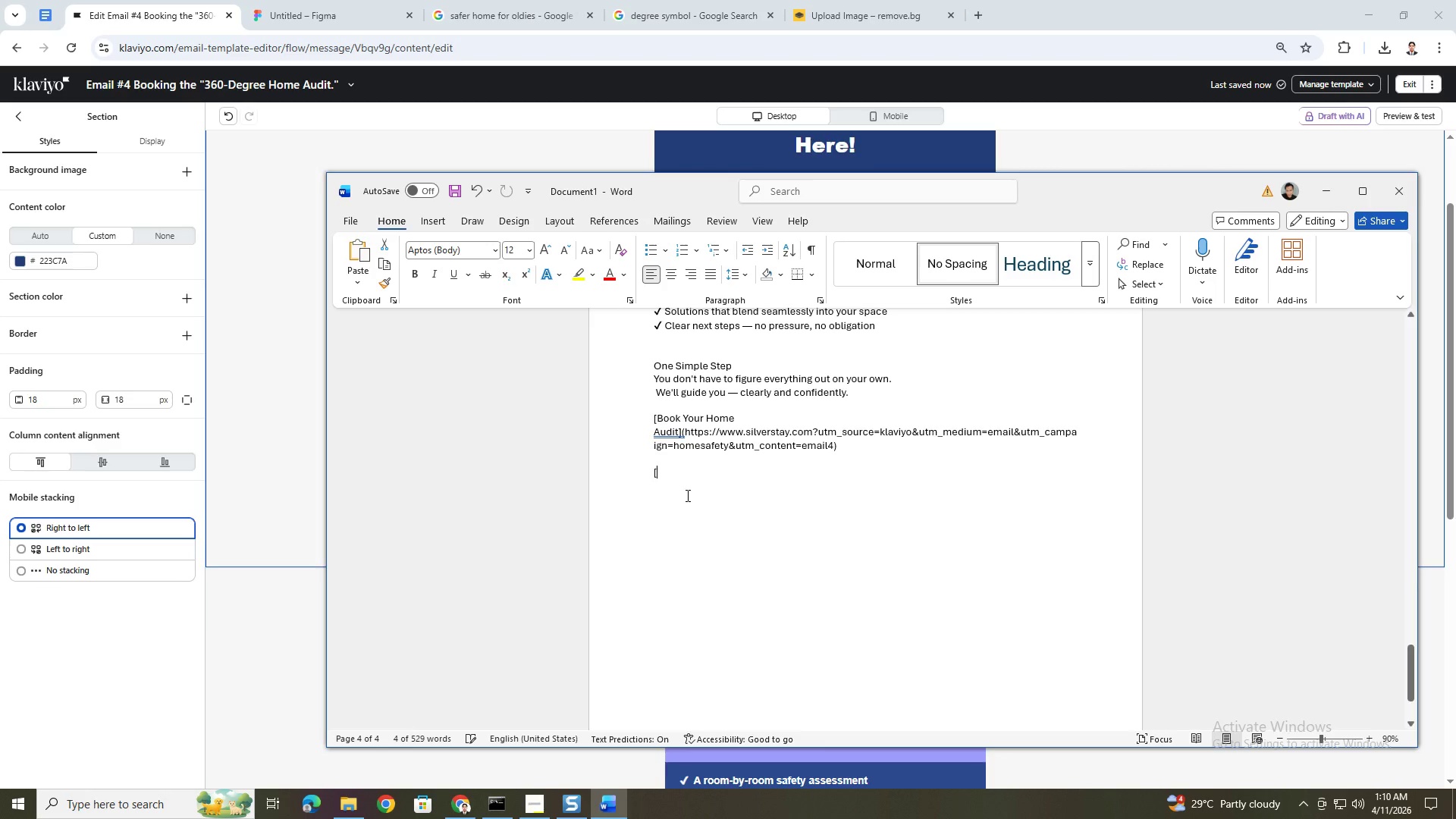 
key(Backspace)
 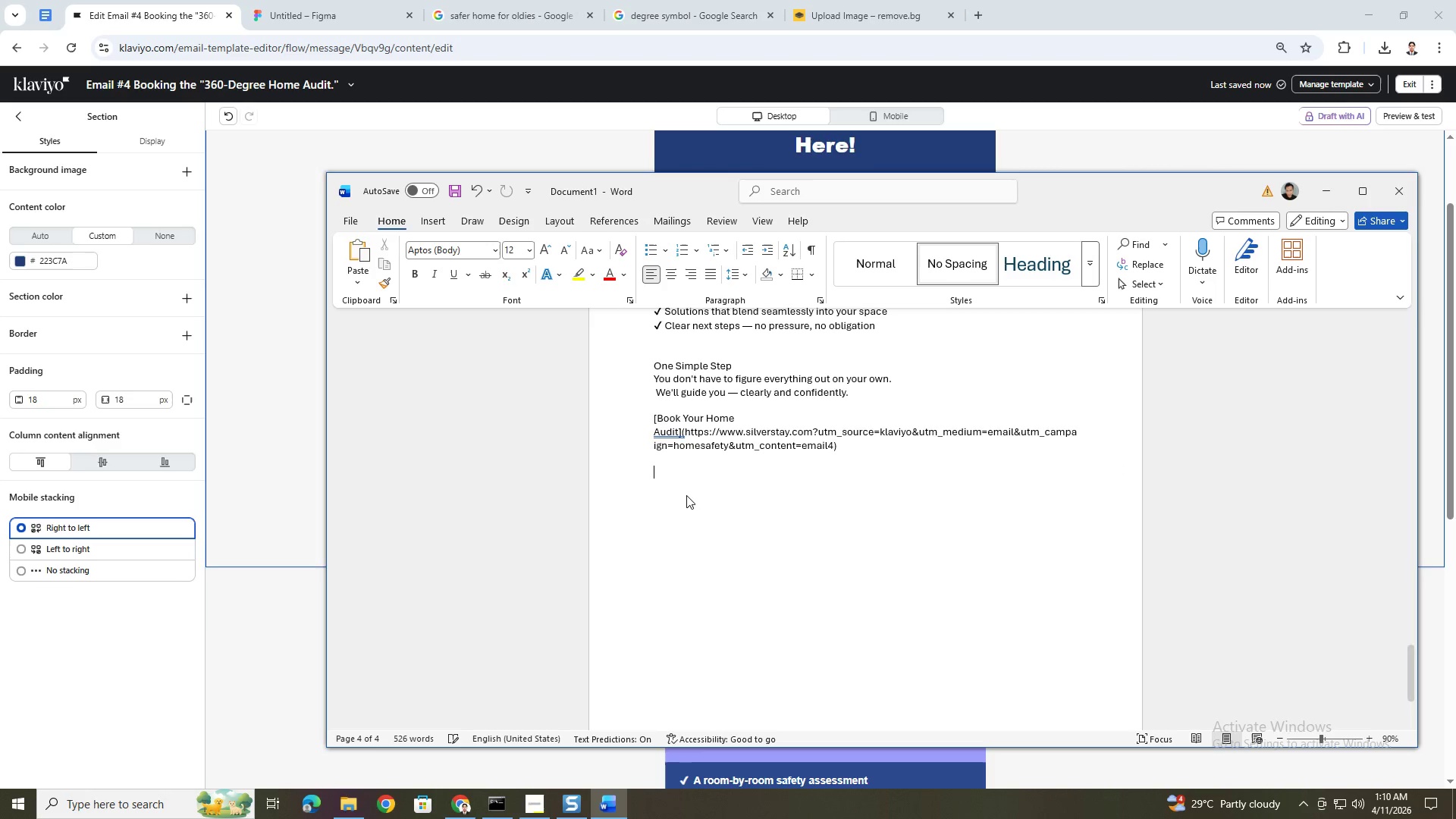 
key(Backspace)
 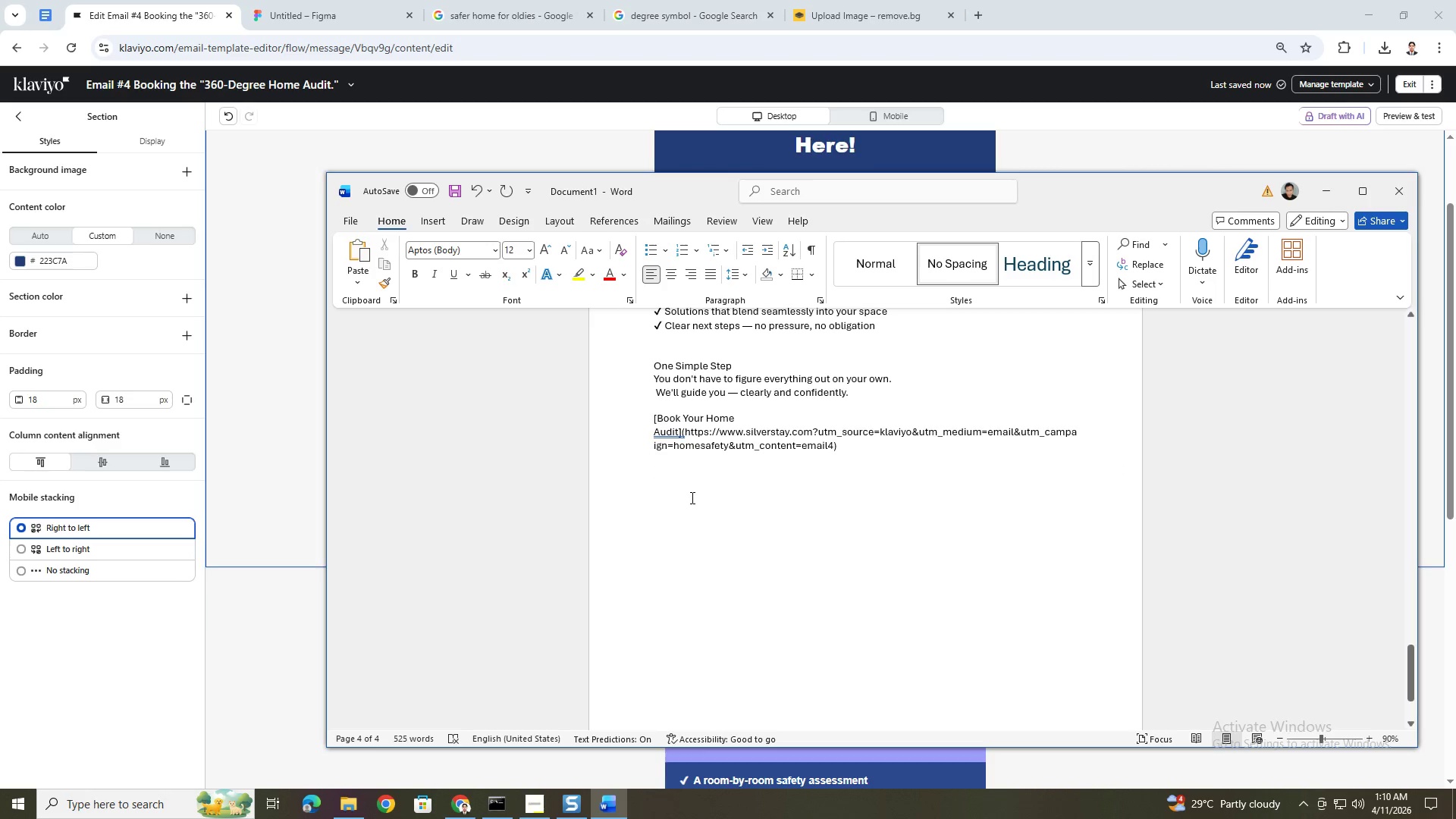 
key(Delete)
 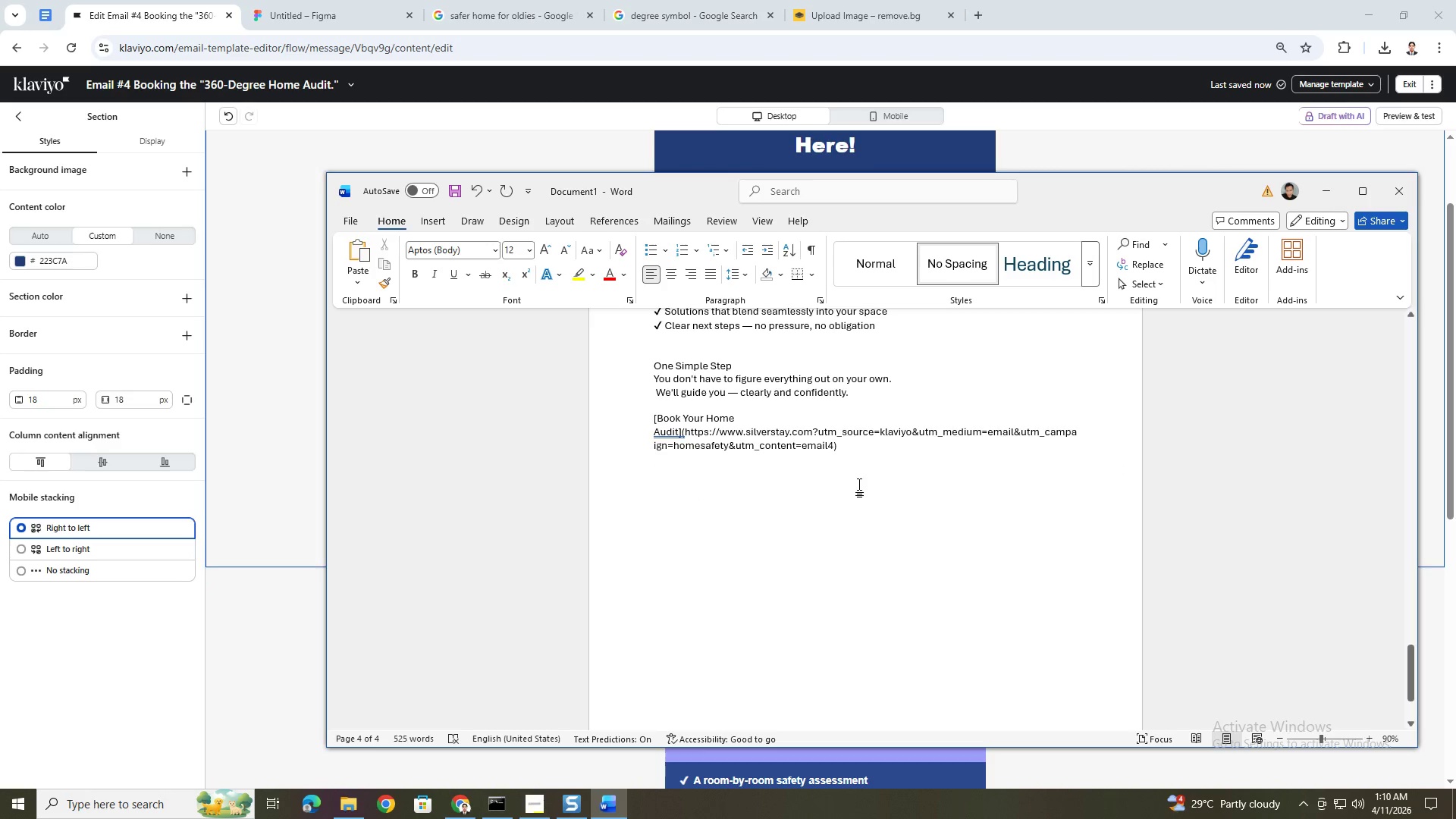 
key(Delete)
 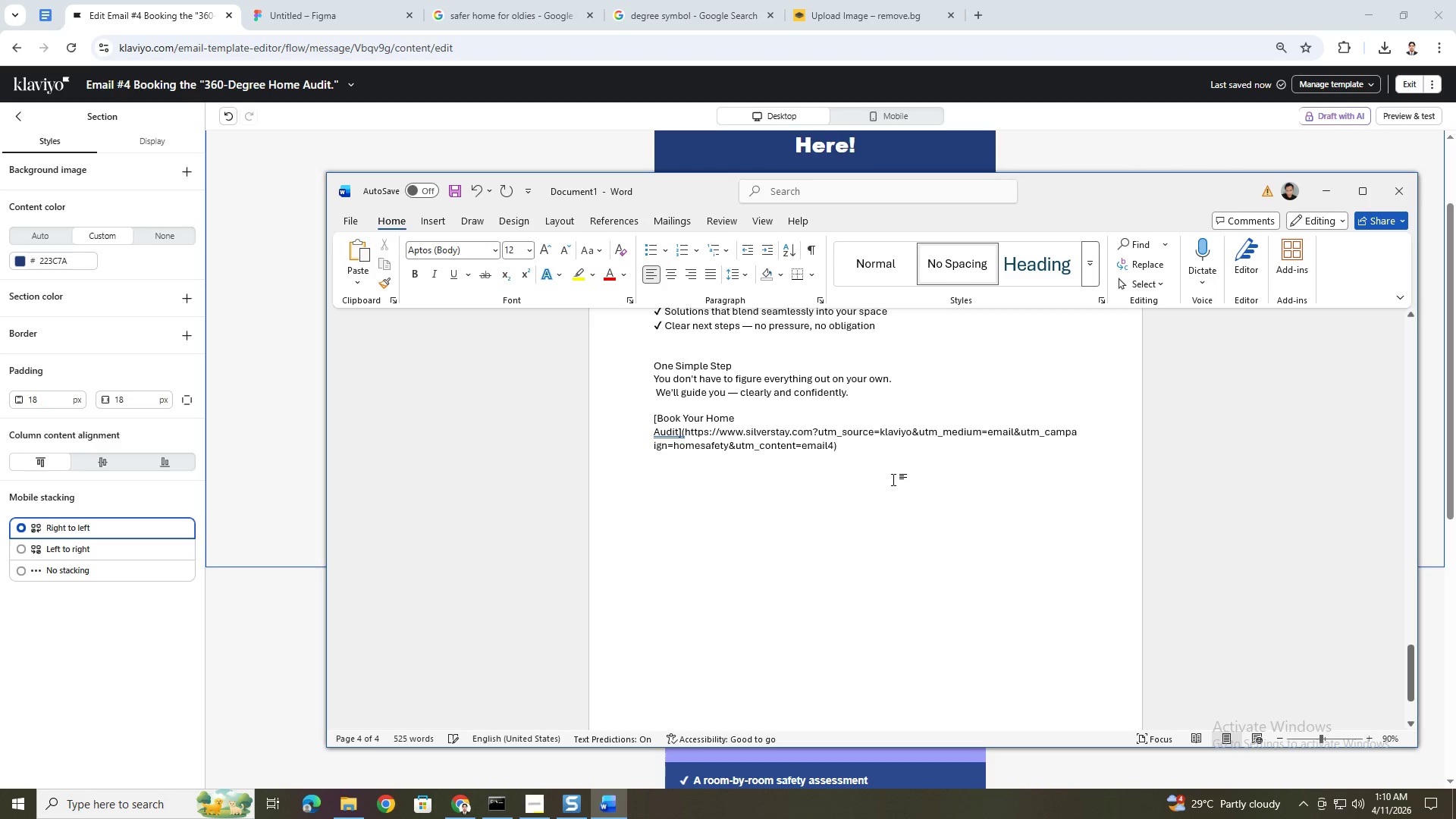 
scroll: coordinate [928, 639], scroll_direction: up, amount: 5.0
 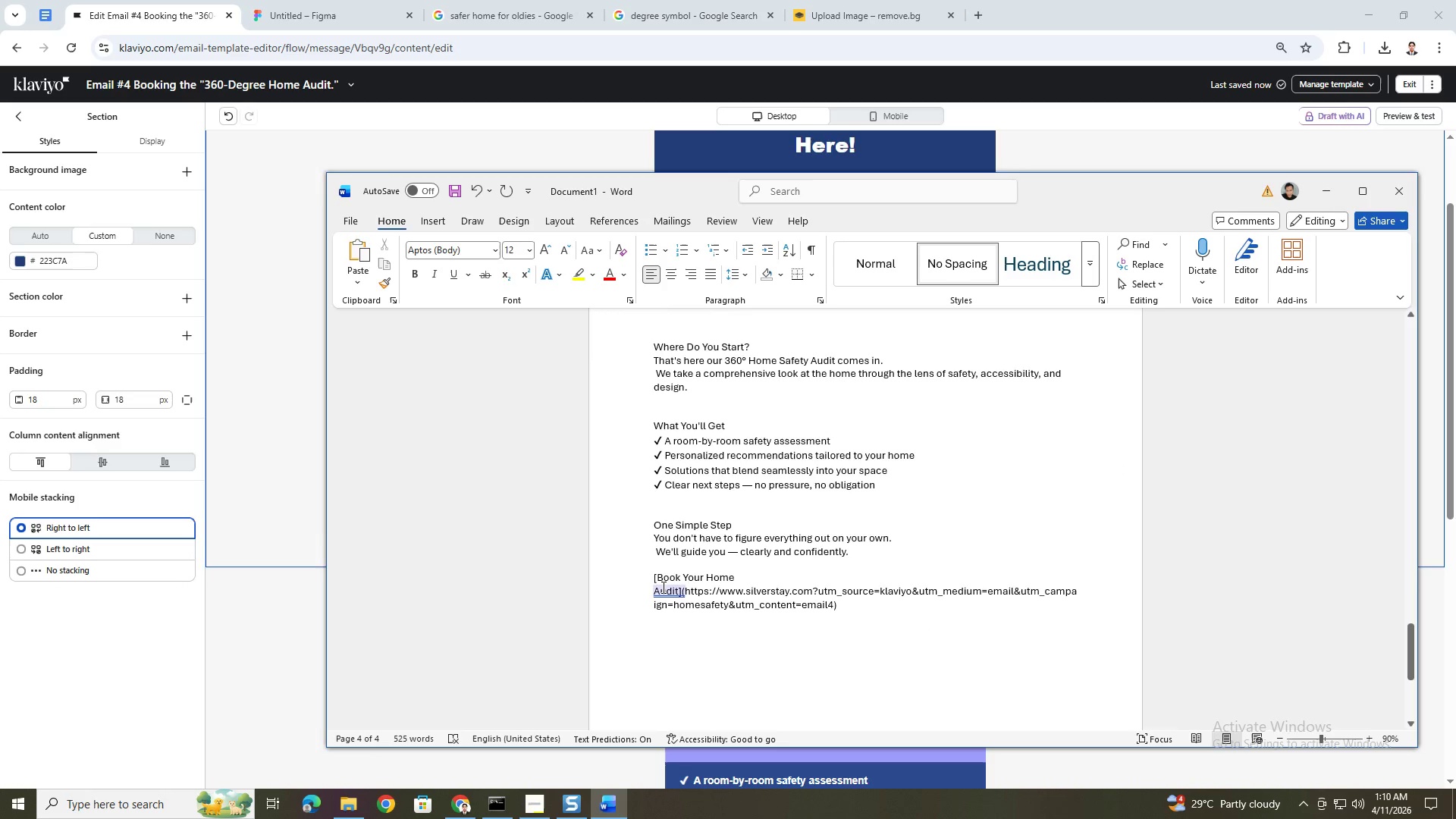 
left_click([651, 574])
 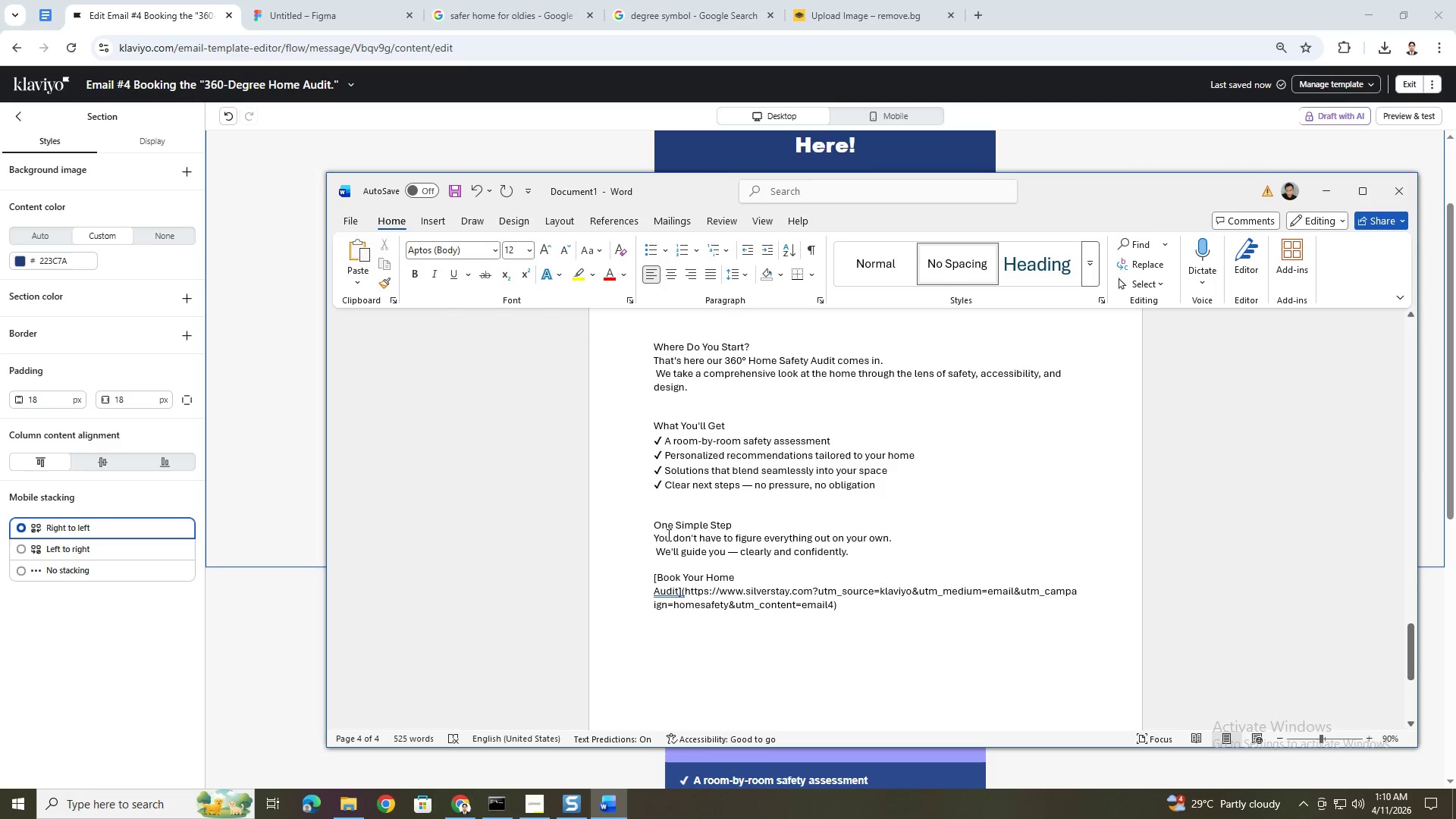 
scroll: coordinate [746, 535], scroll_direction: up, amount: 3.0
 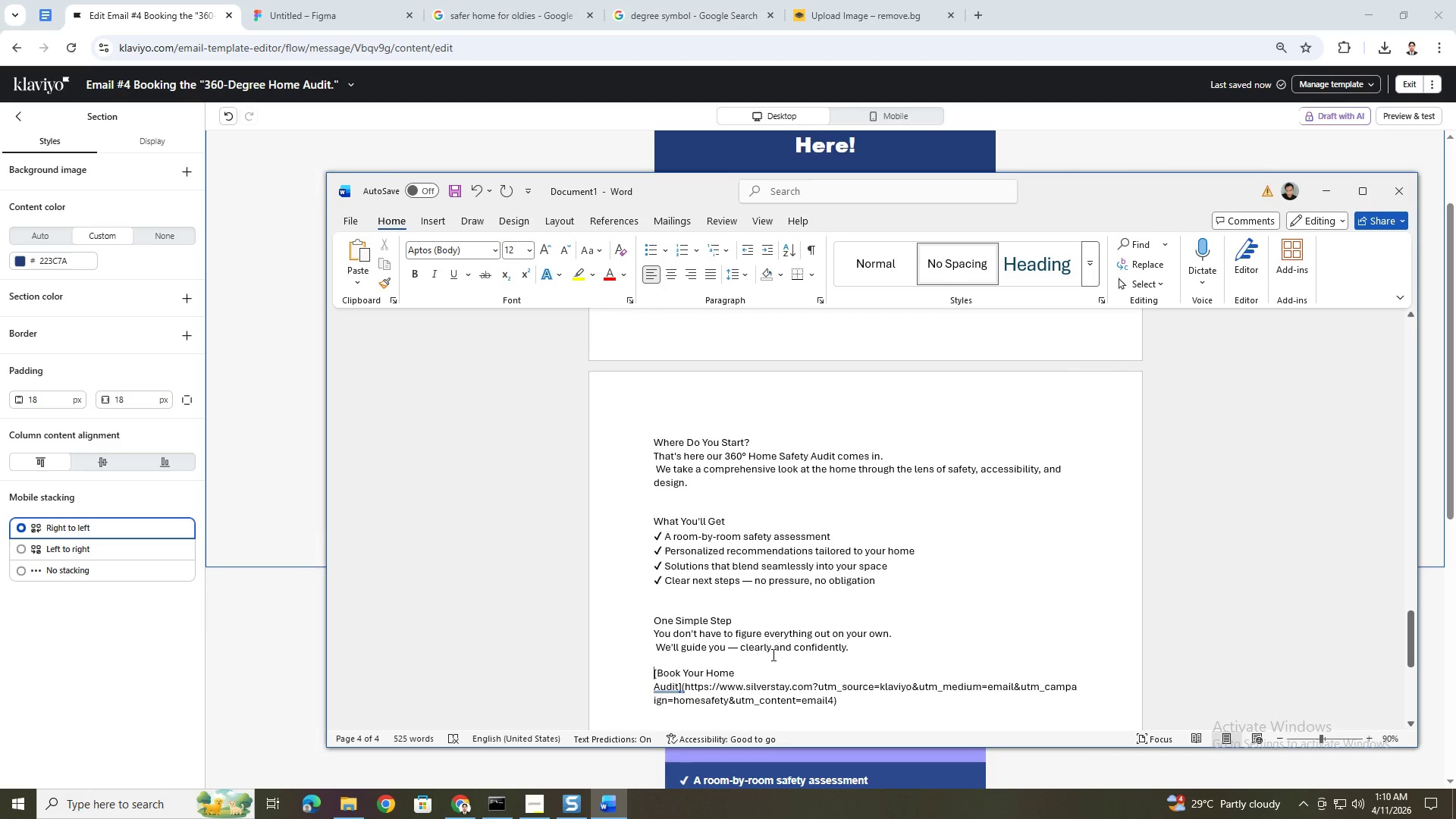 
key(Enter)
 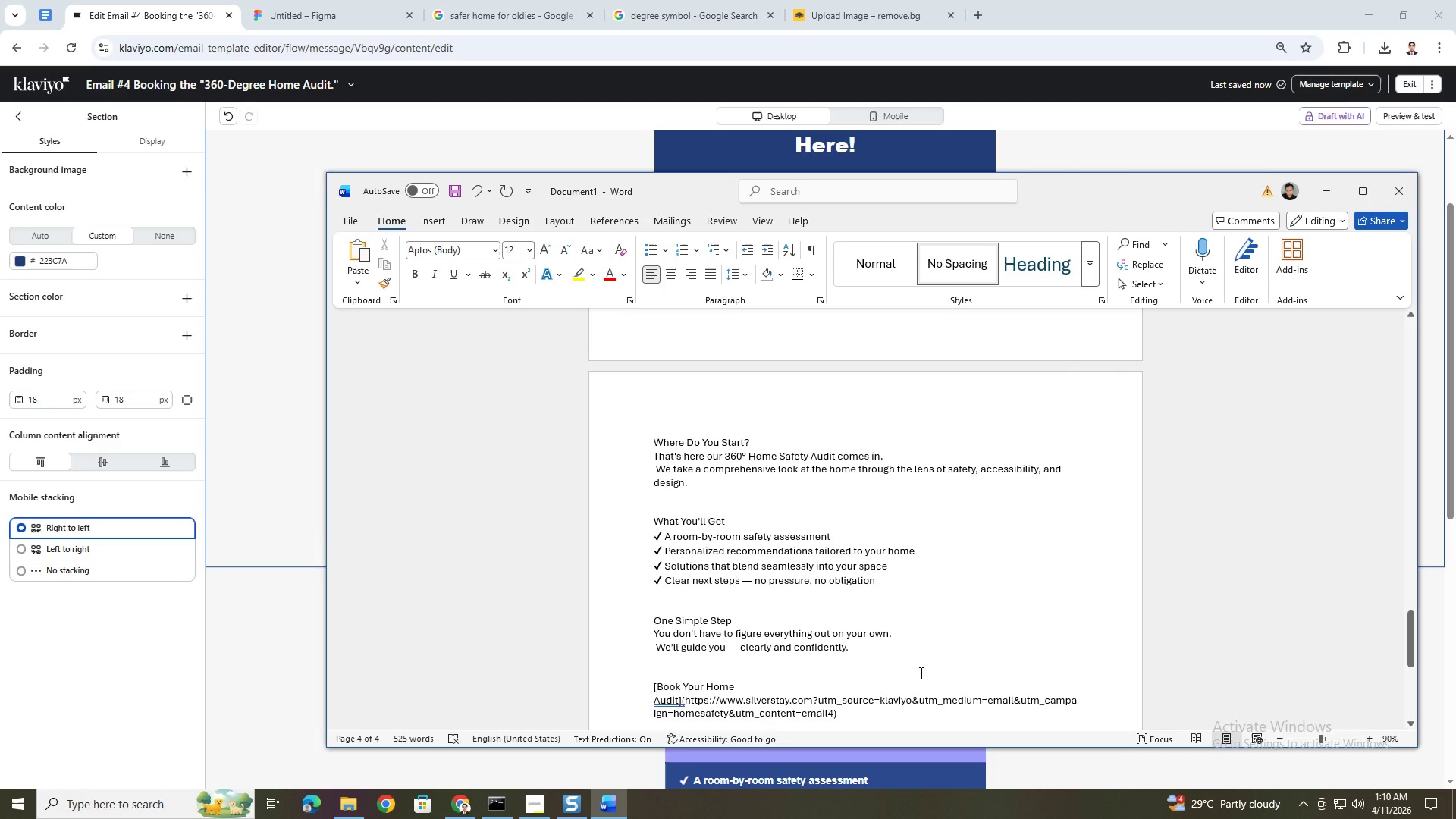 
scroll: coordinate [921, 670], scroll_direction: down, amount: 4.0
 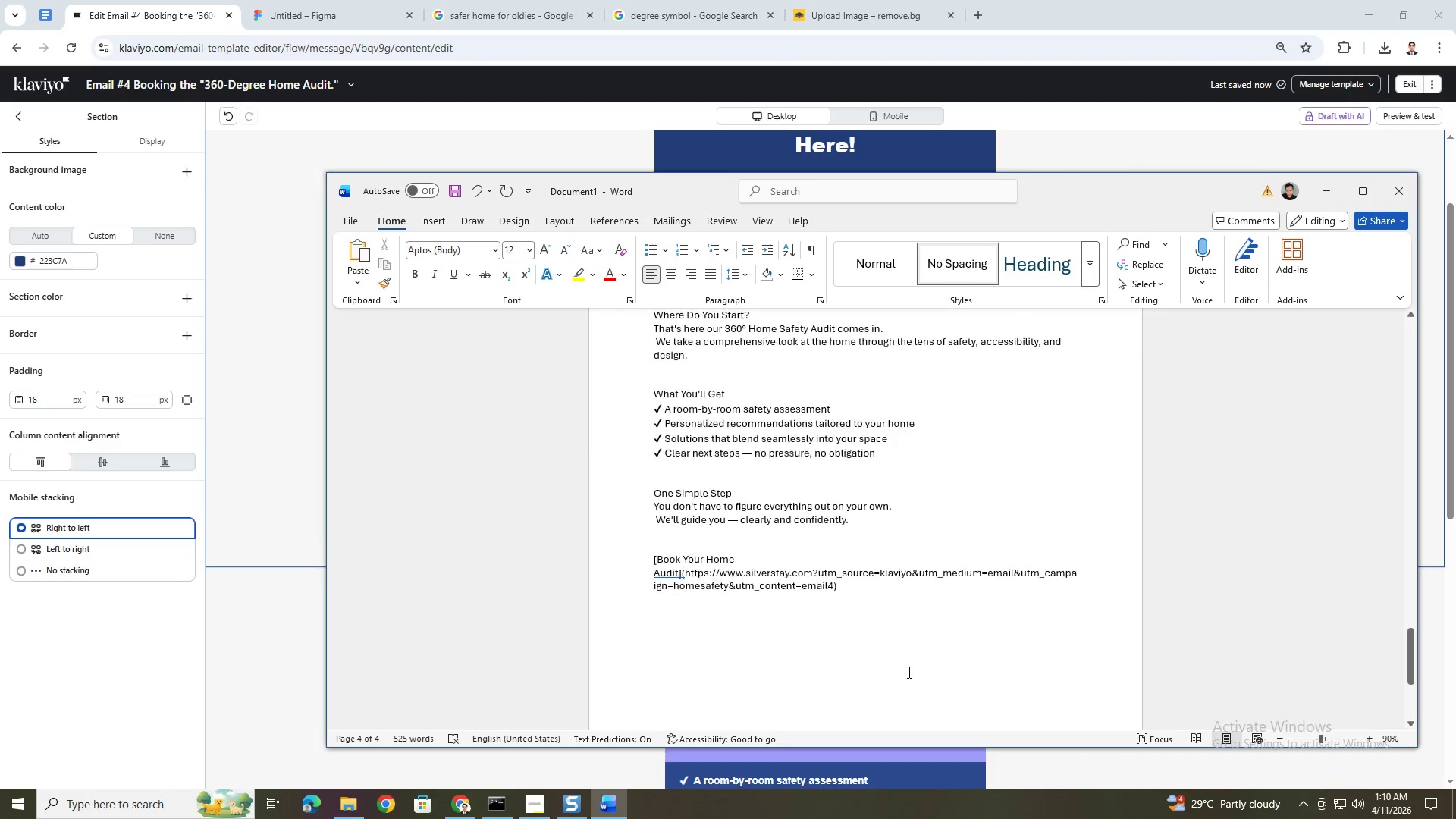 
scroll: coordinate [912, 666], scroll_direction: up, amount: 20.0
 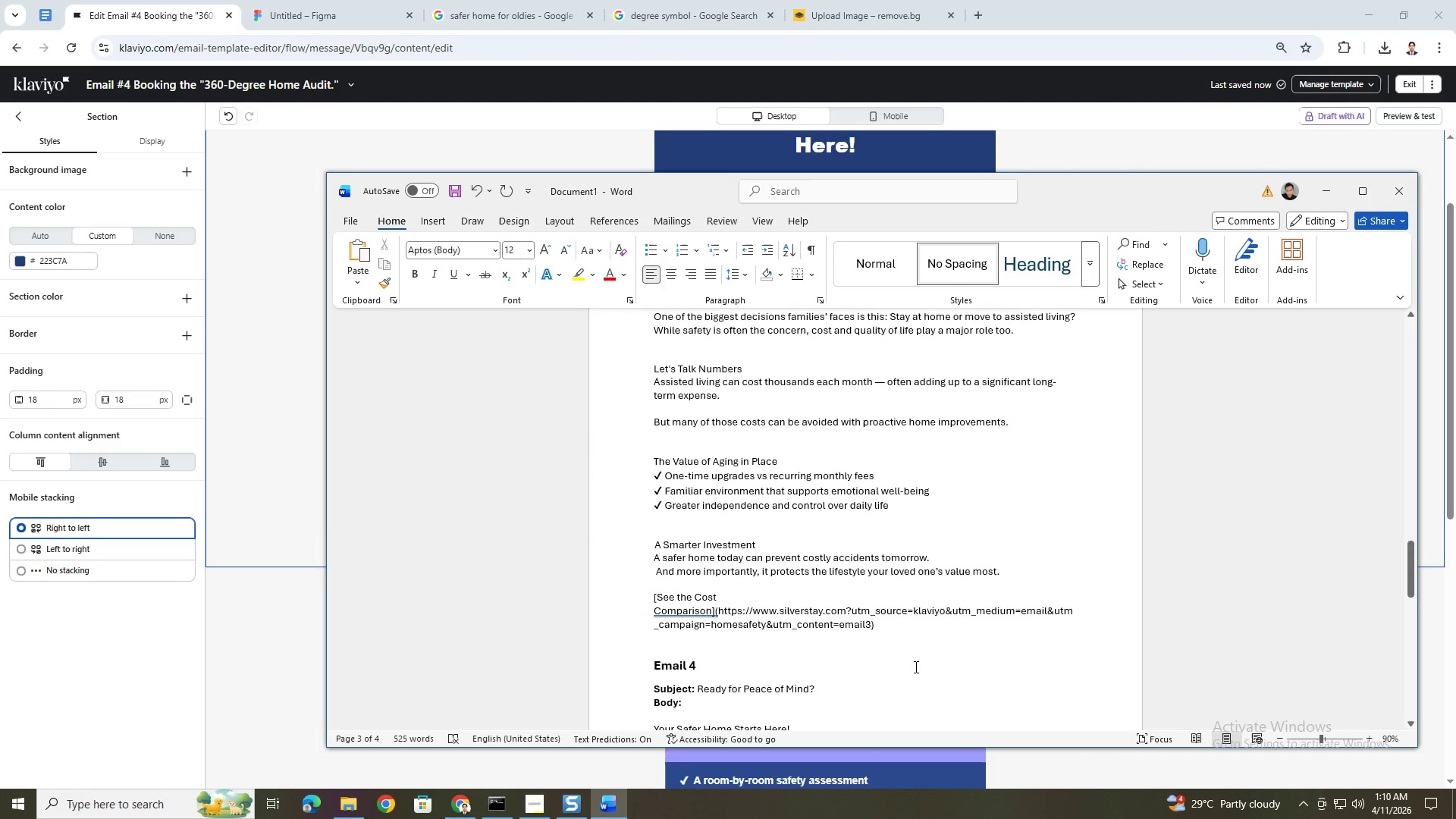 
scroll: coordinate [915, 667], scroll_direction: down, amount: 20.0
 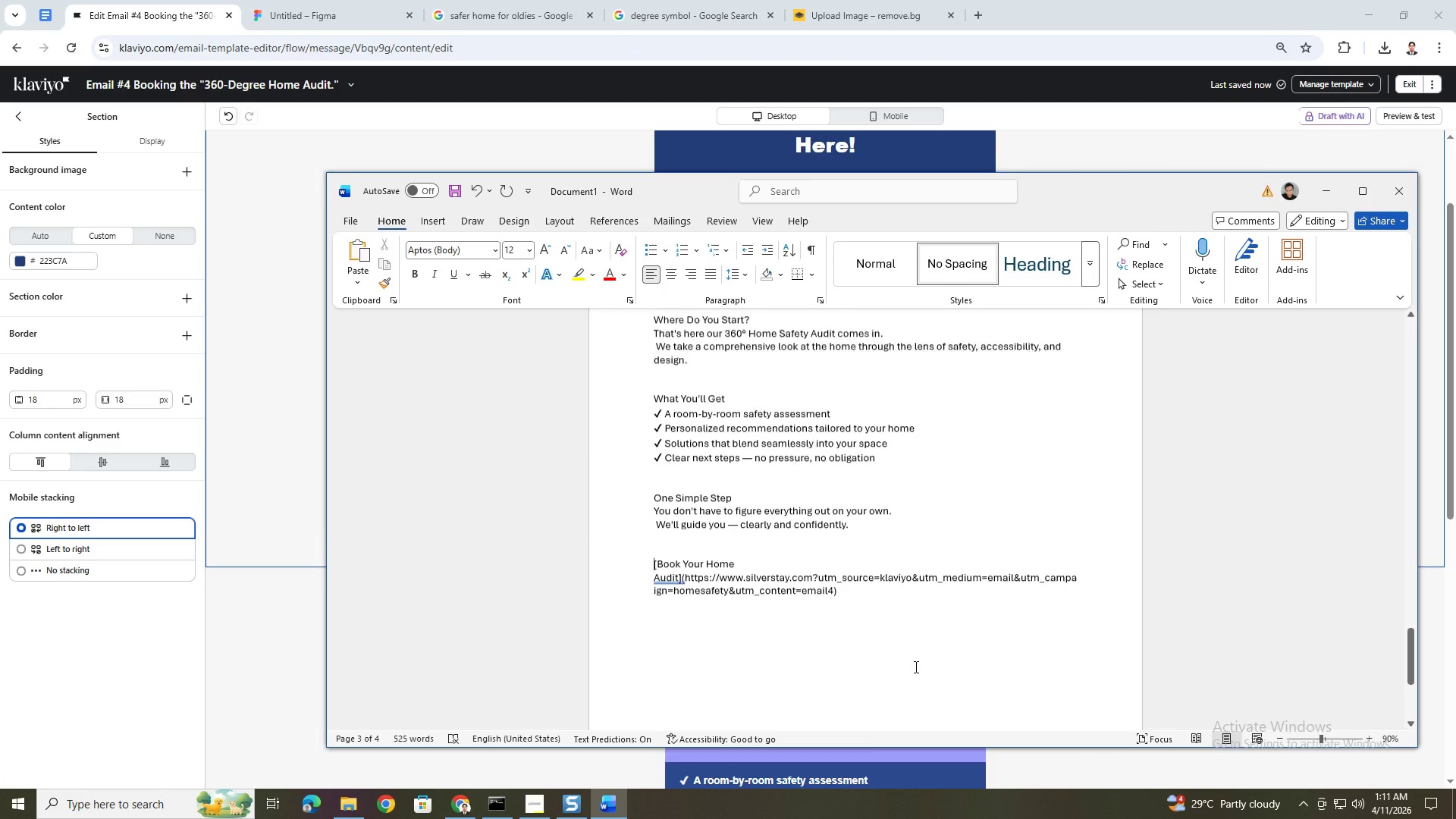 
scroll: coordinate [1014, 602], scroll_direction: up, amount: 78.0
 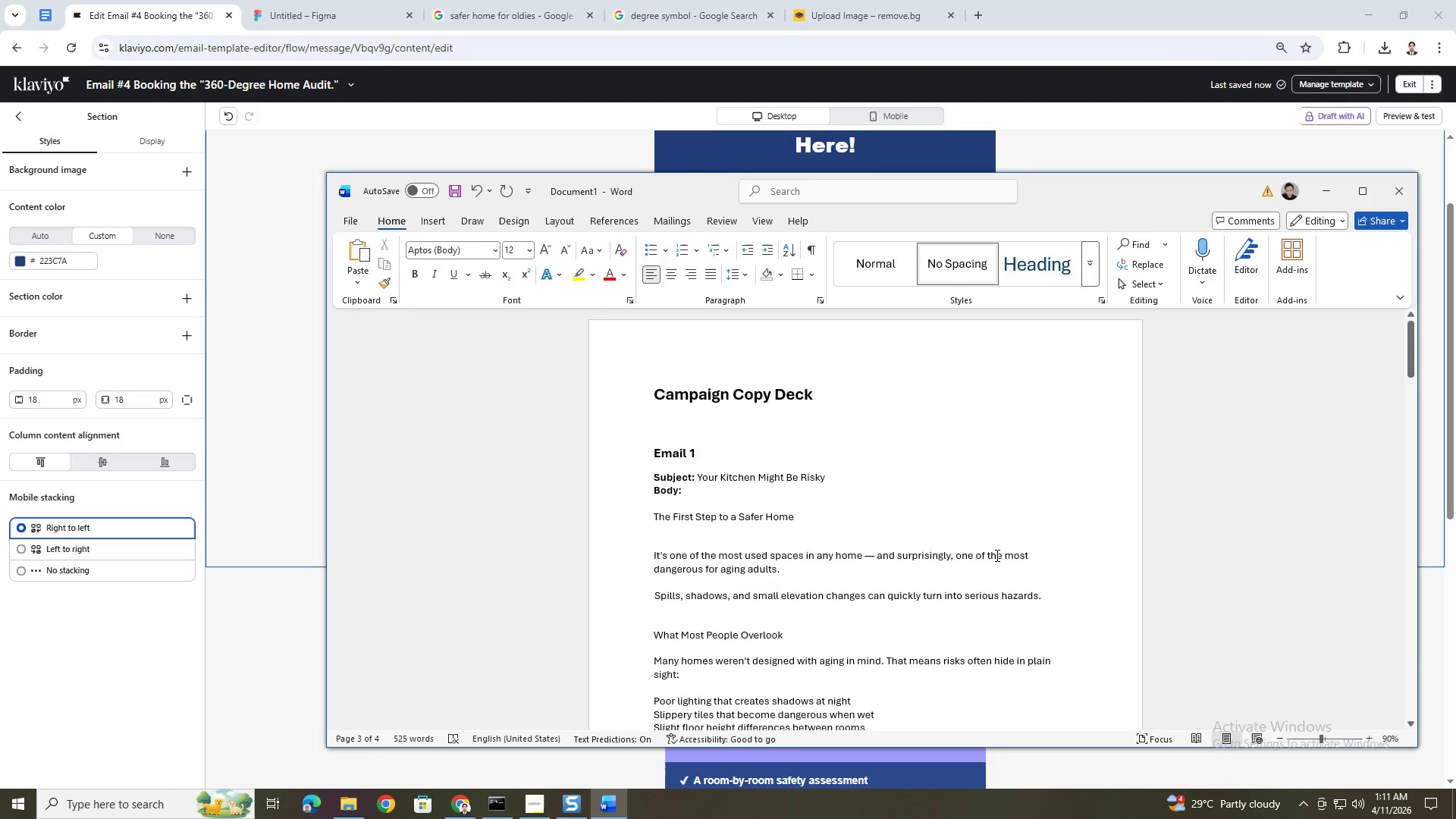 
scroll: coordinate [1141, 472], scroll_direction: down, amount: 50.0
 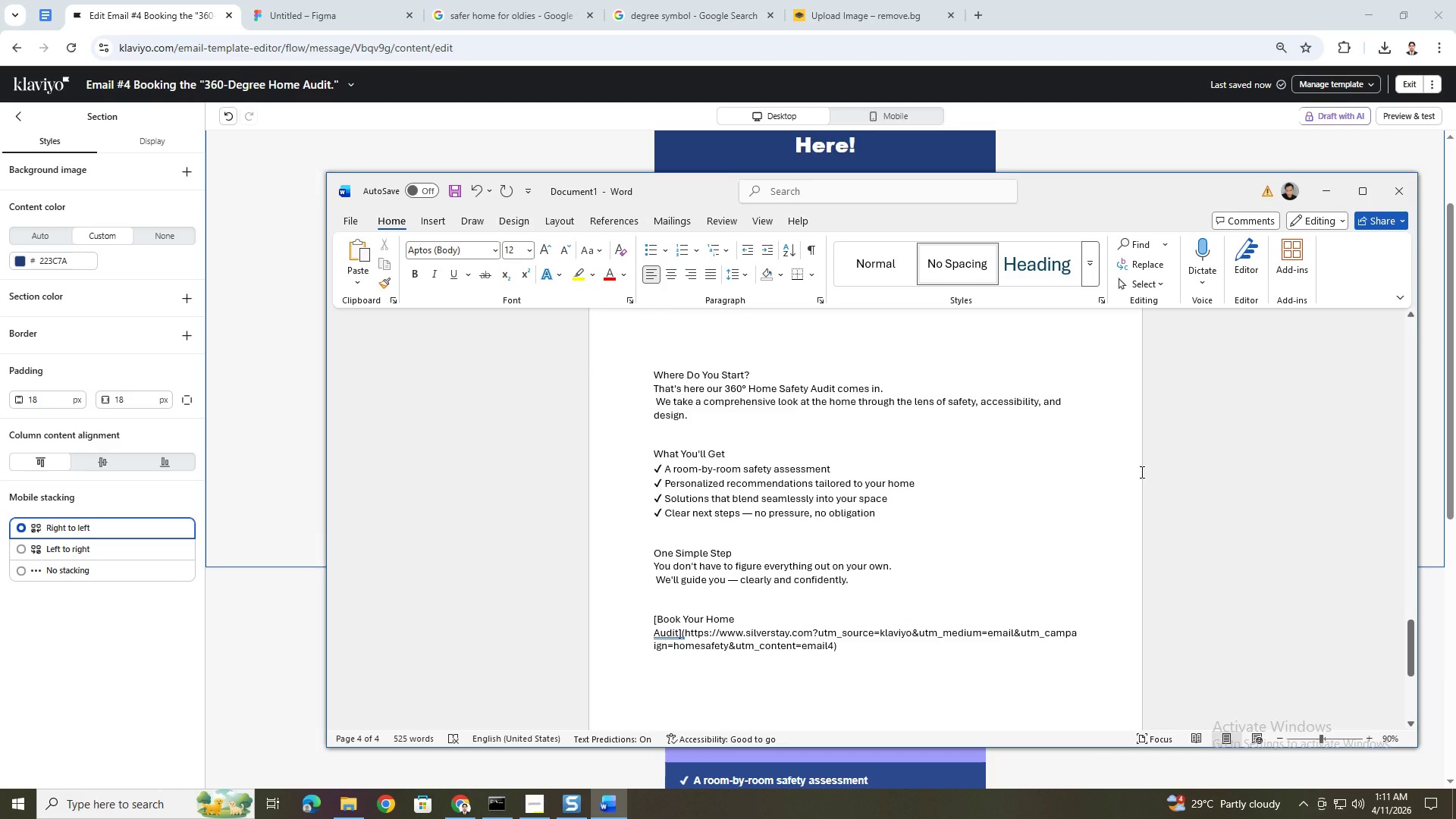 
wait(8.09)
 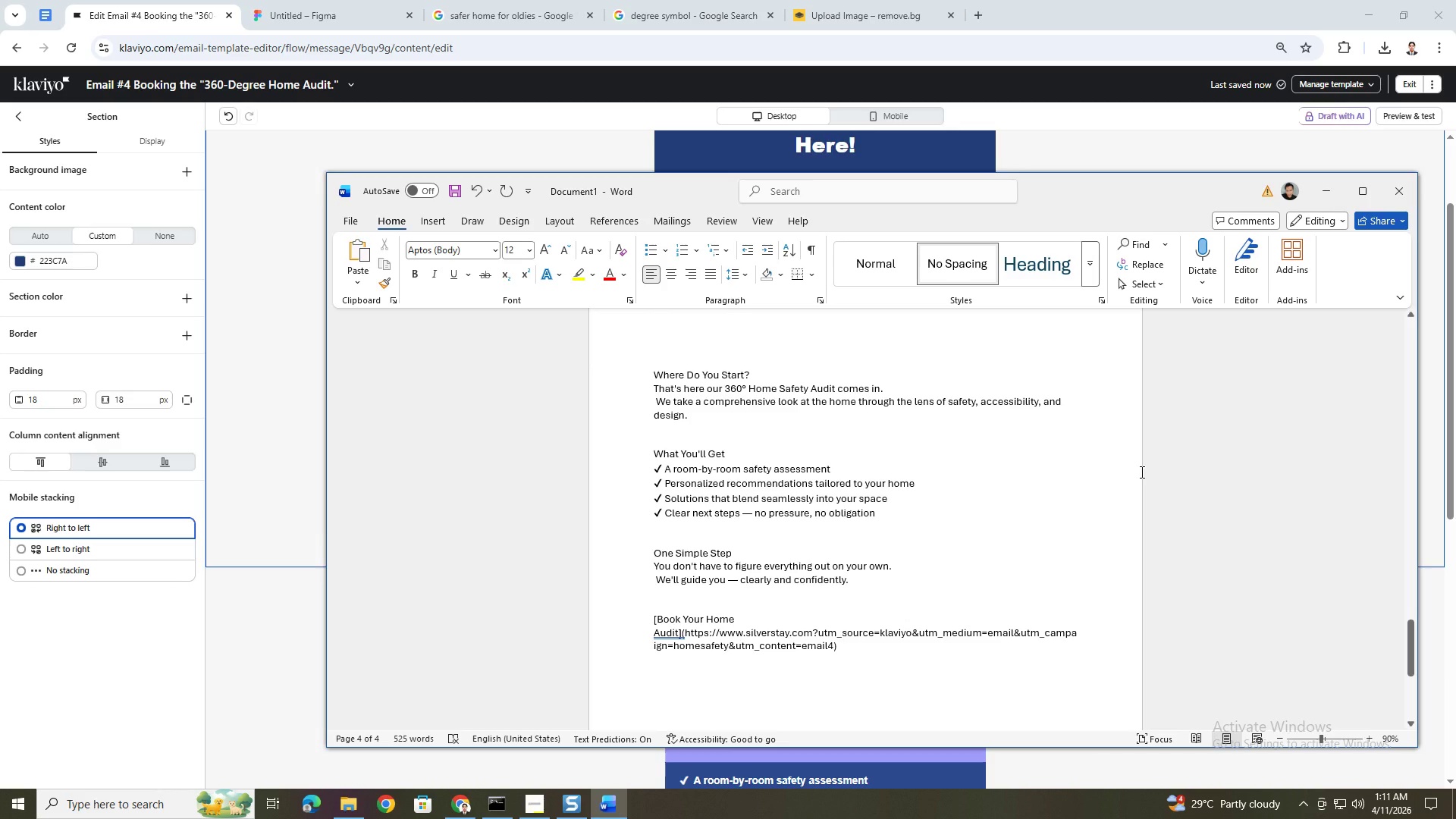 
scroll: coordinate [1015, 507], scroll_direction: up, amount: 10.0
 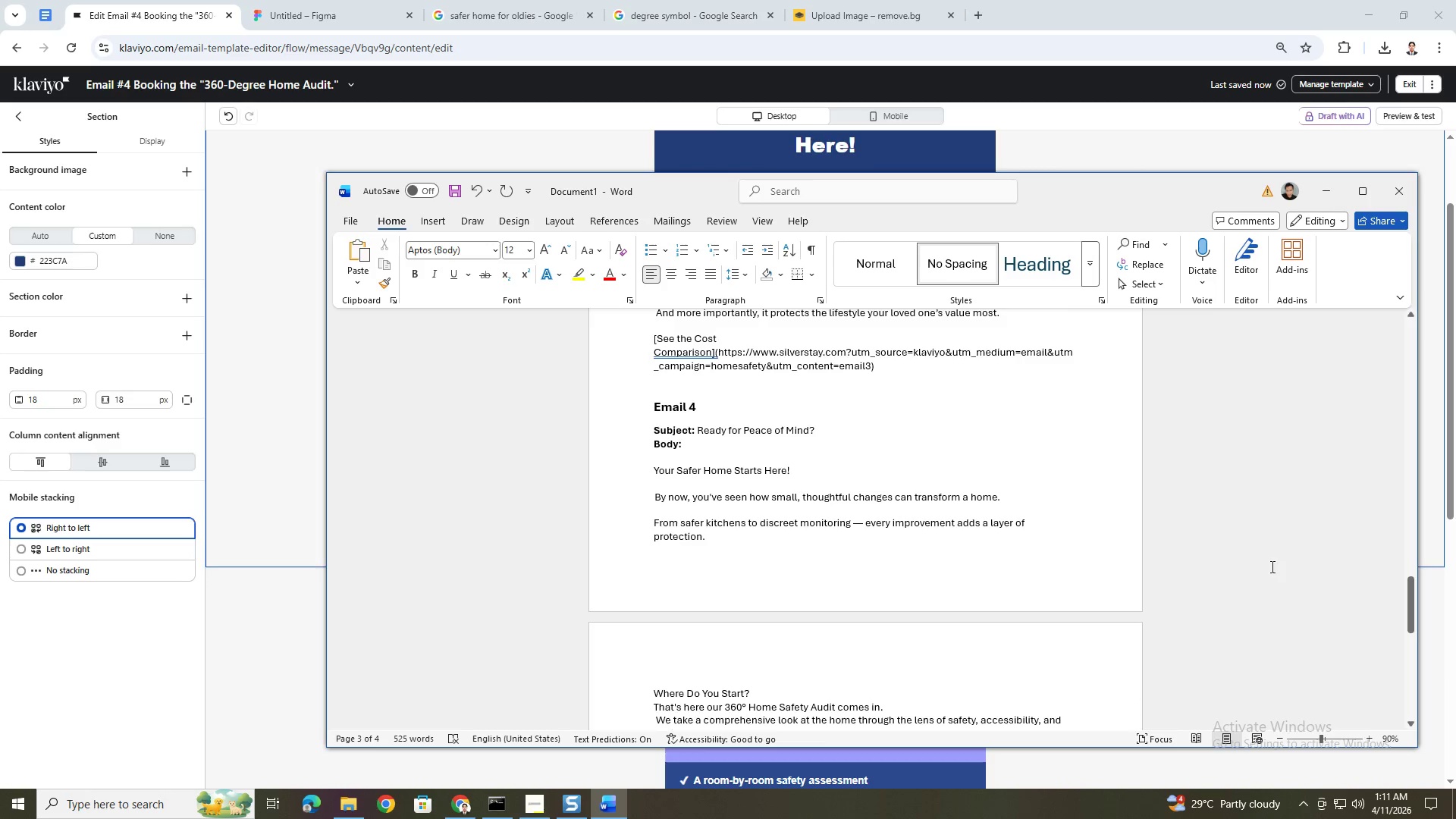 
wait(25.02)
 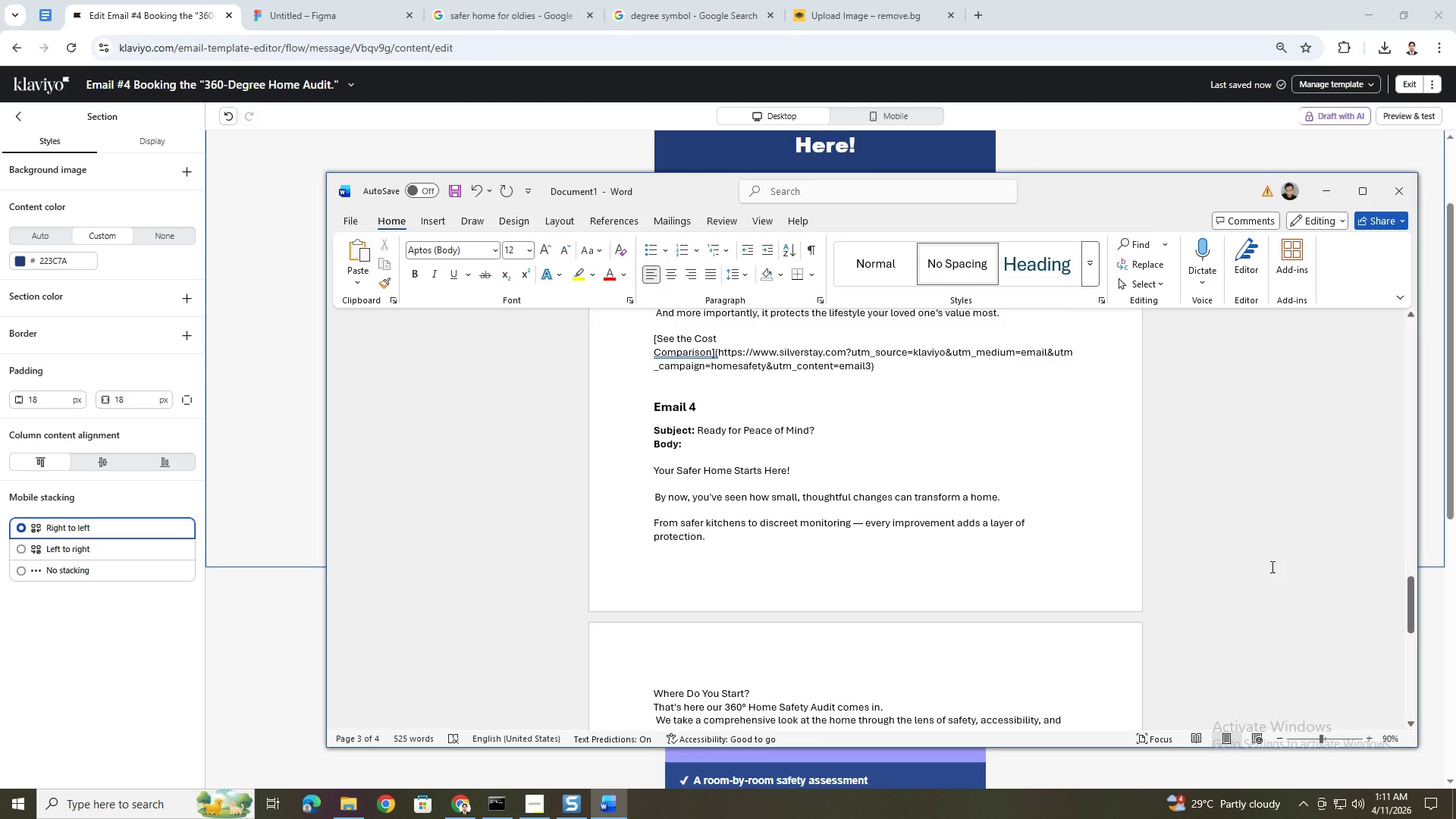 
scroll: coordinate [705, 645], scroll_direction: down, amount: 4.0
 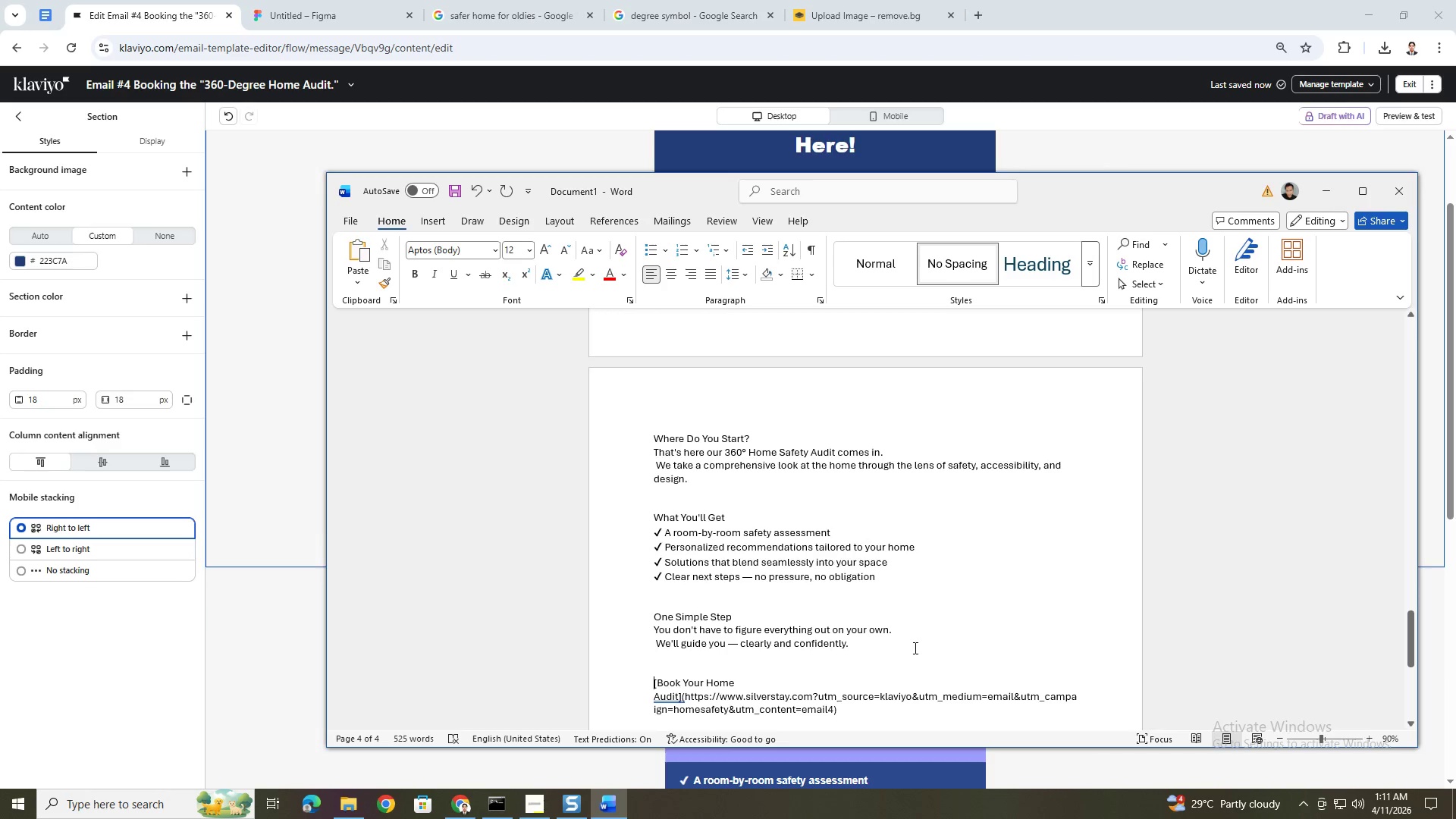 
scroll: coordinate [914, 647], scroll_direction: up, amount: 11.0
 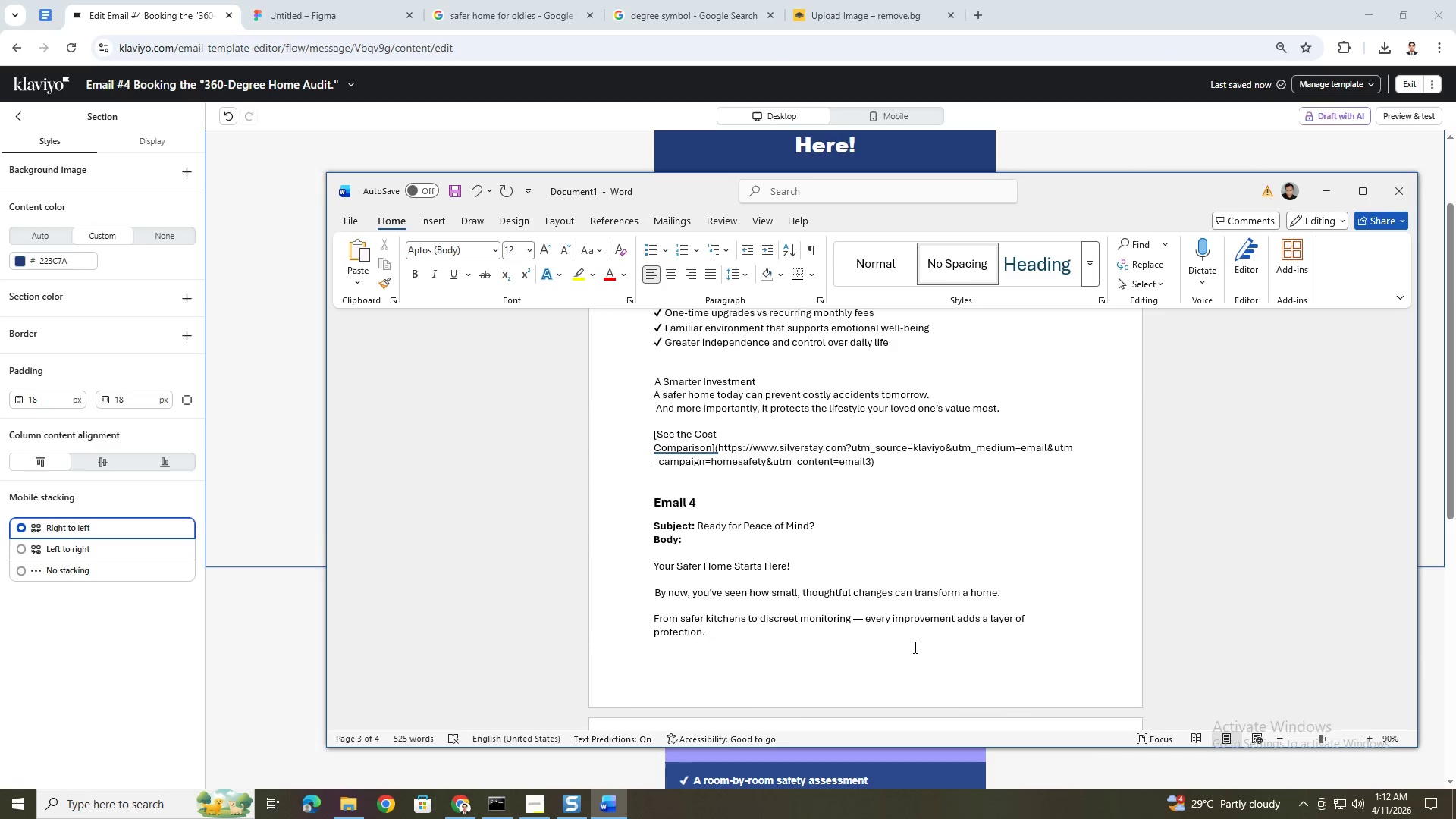 
wait(6.77)
 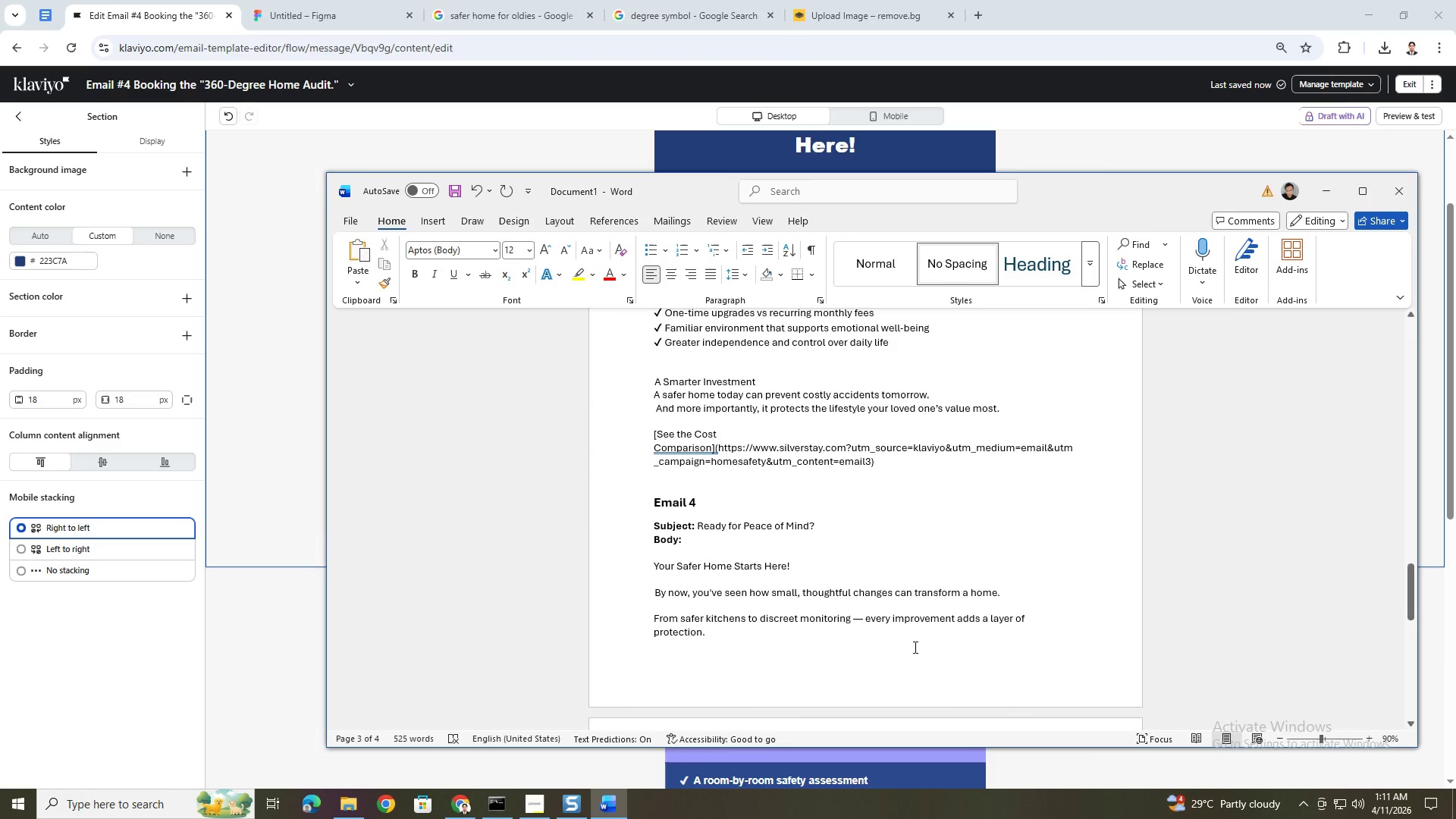 
left_click([1332, 184])
 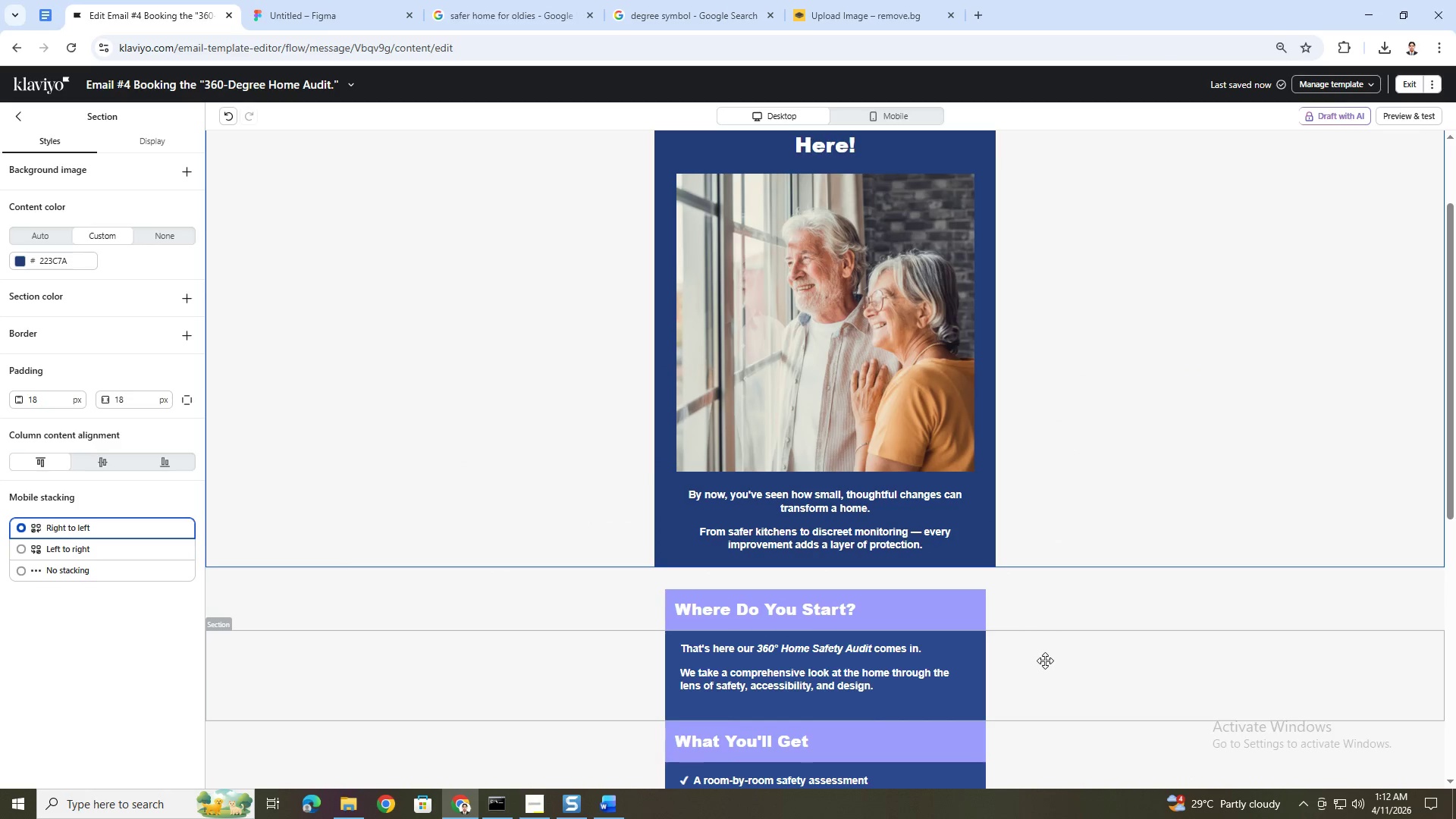 
scroll: coordinate [1046, 661], scroll_direction: down, amount: 5.0
 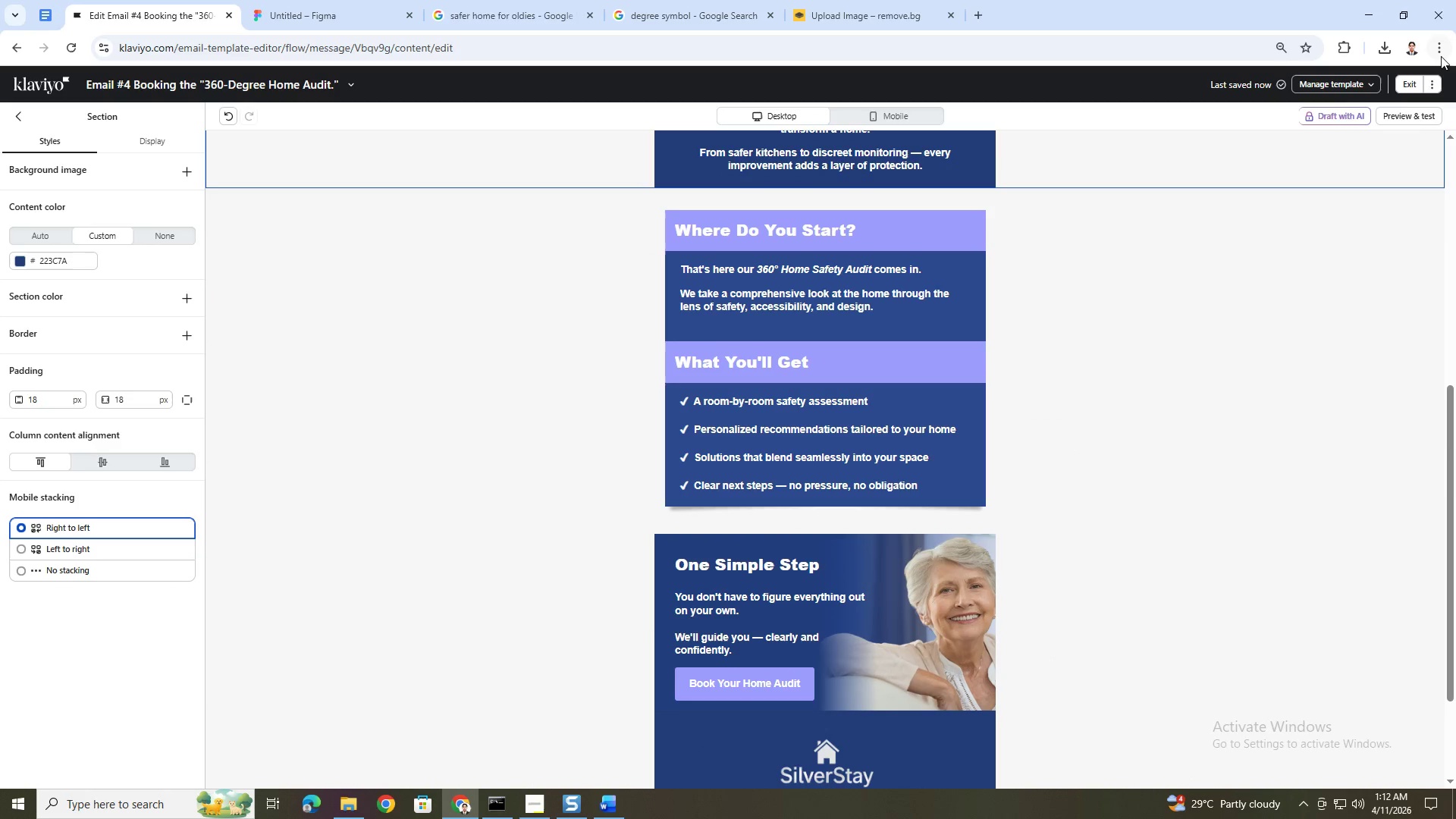 
left_click([1404, 80])
 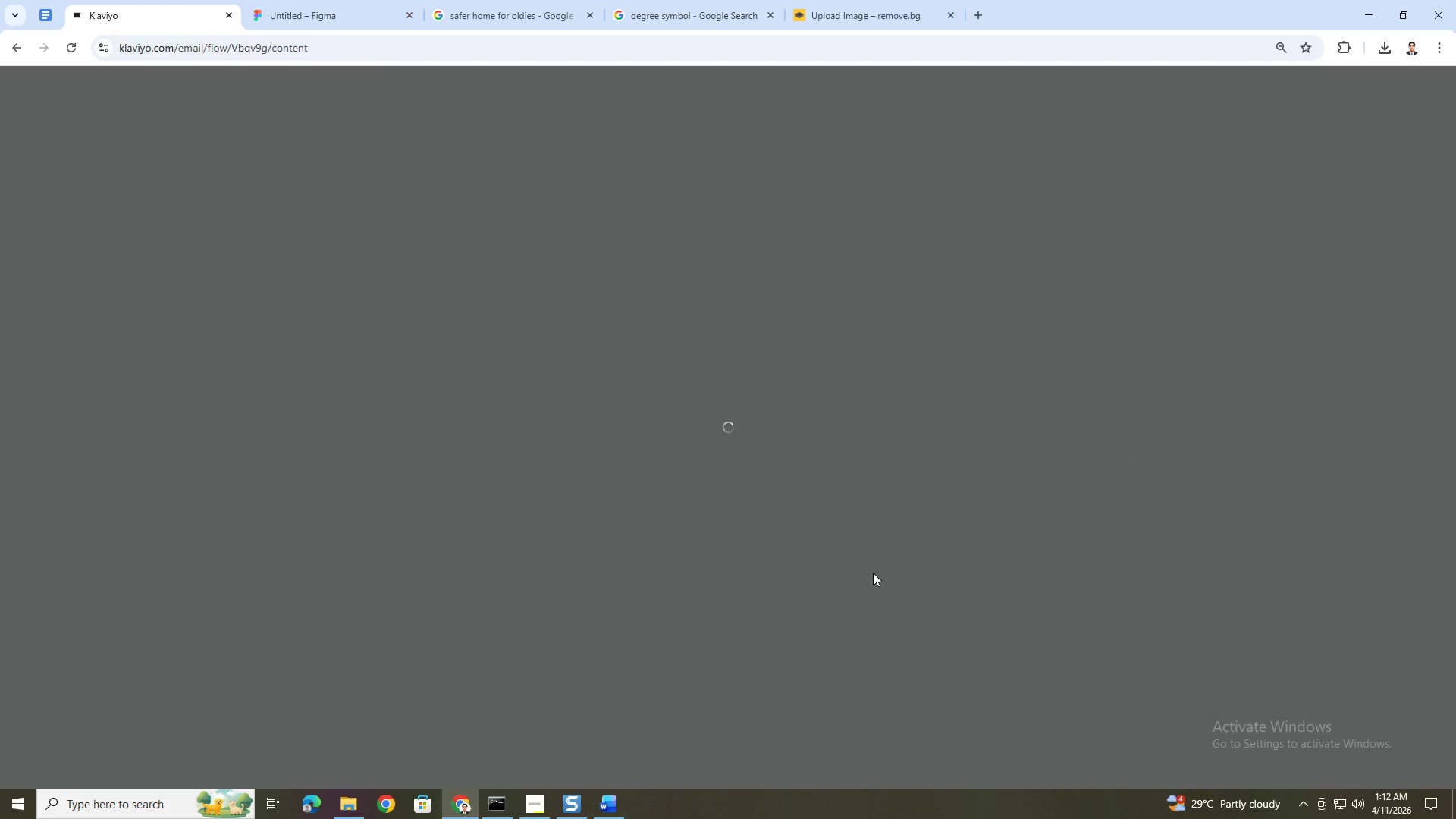 
key(Alt+AltLeft)
 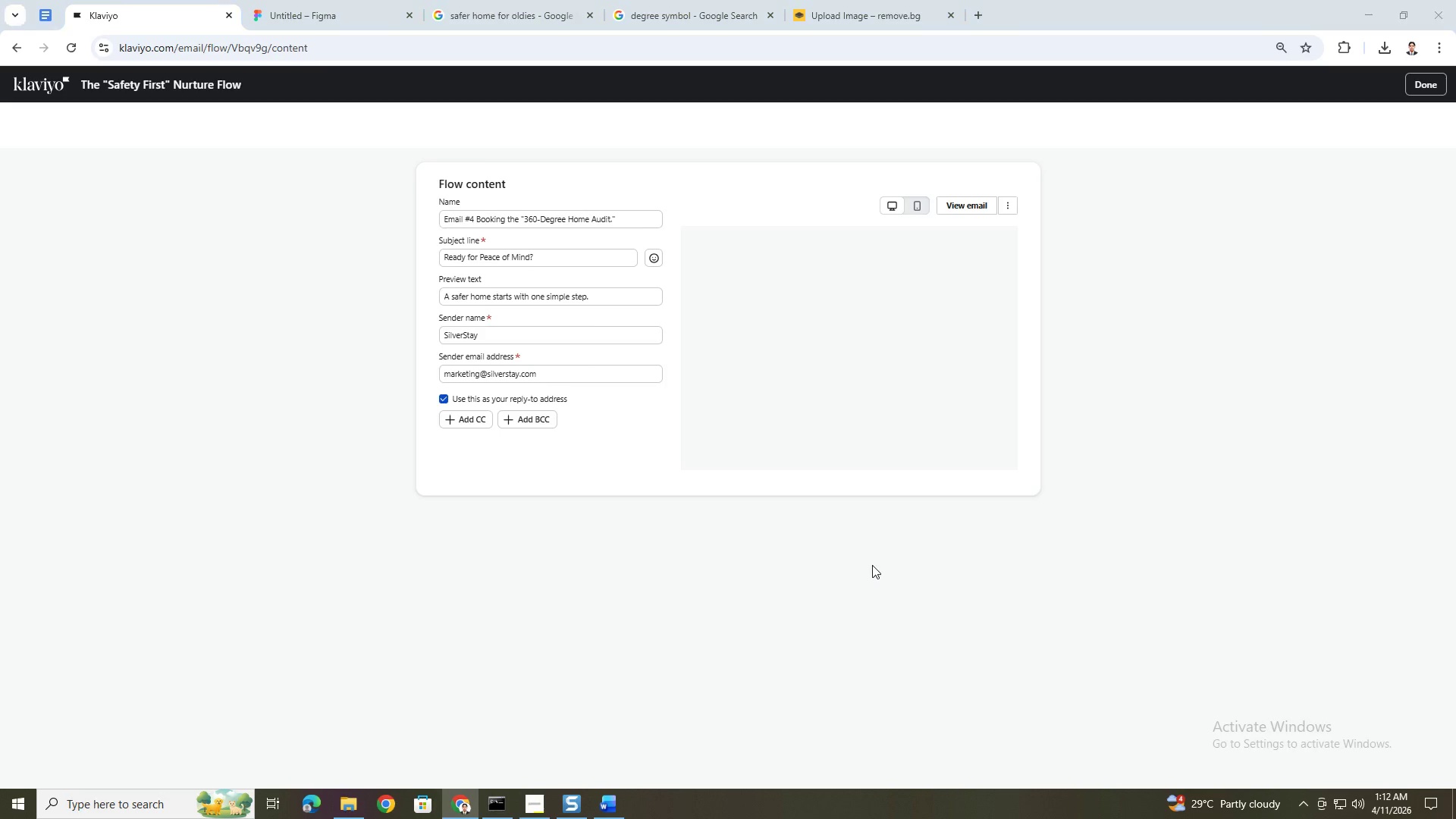 
key(Alt+Tab)
 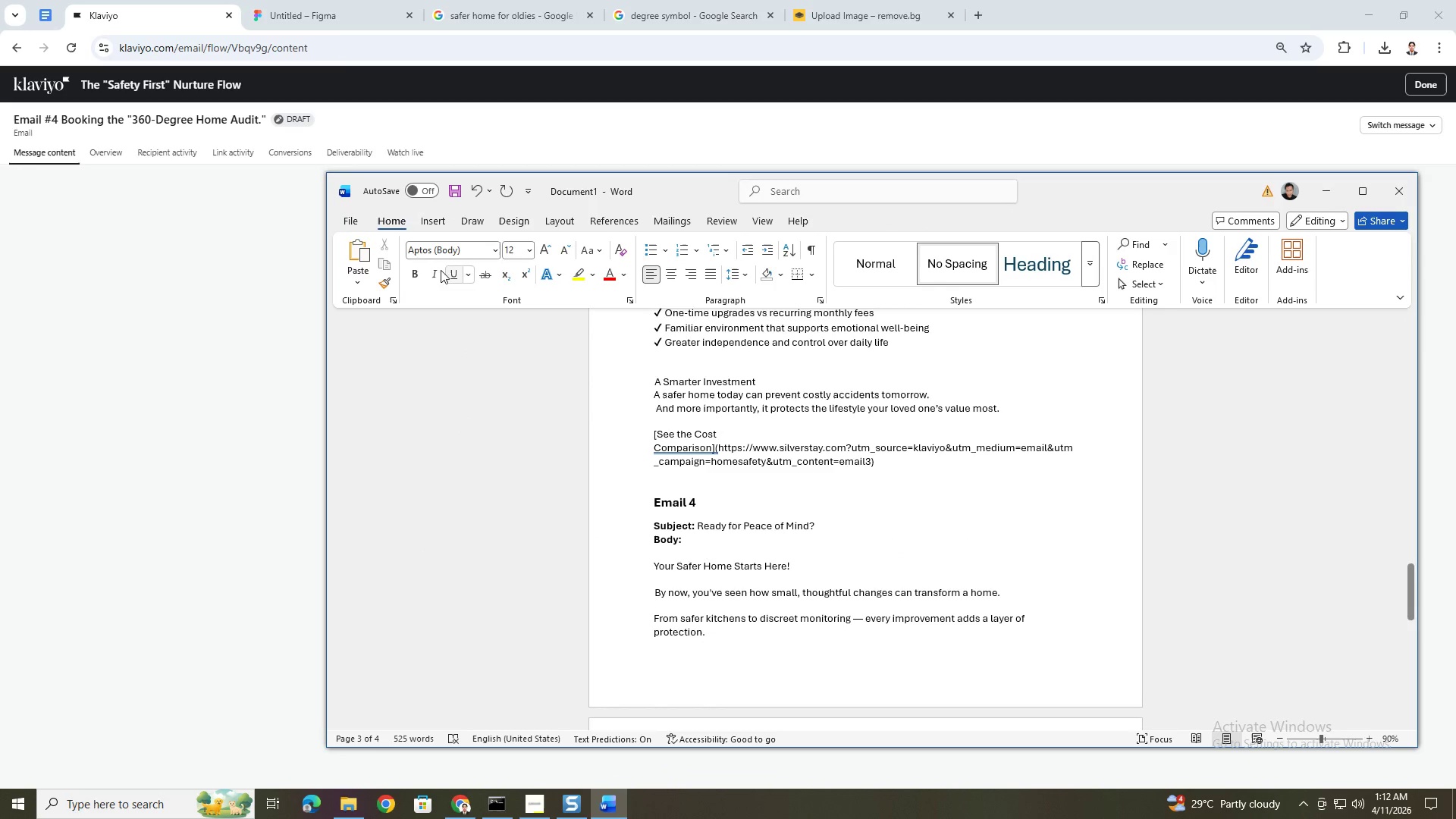 
left_click([353, 216])
 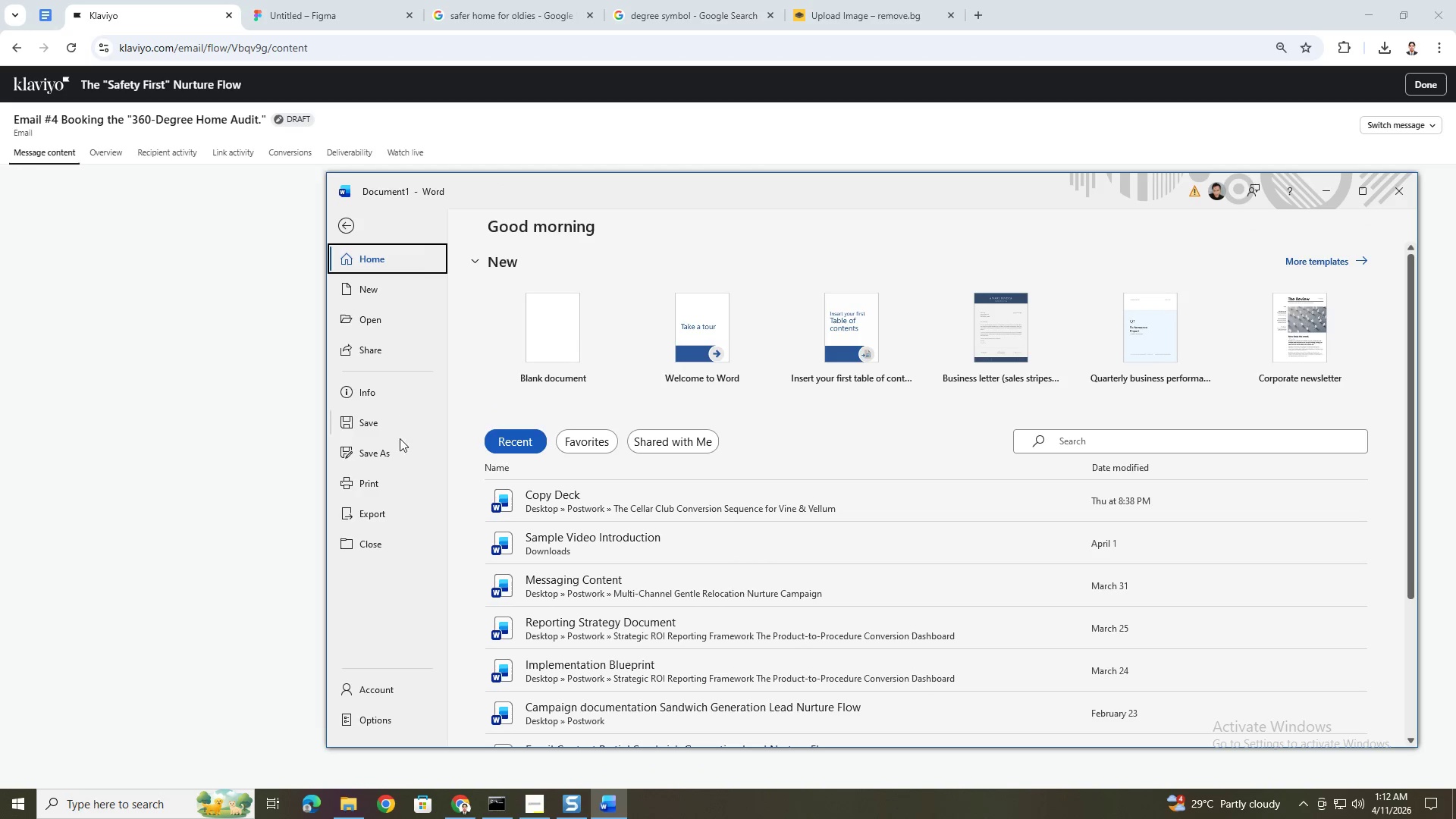 
left_click([400, 455])
 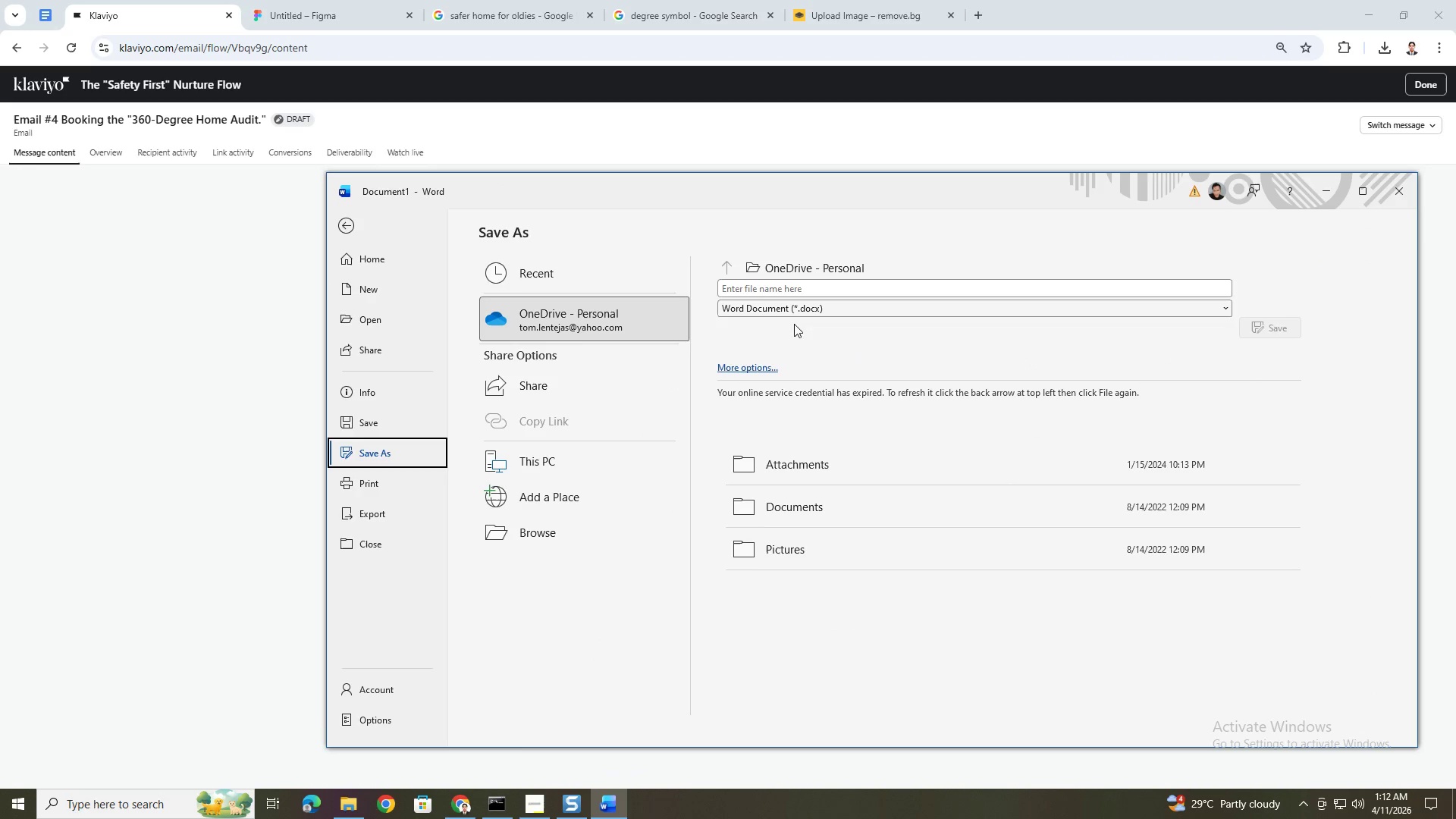 
left_click([764, 367])
 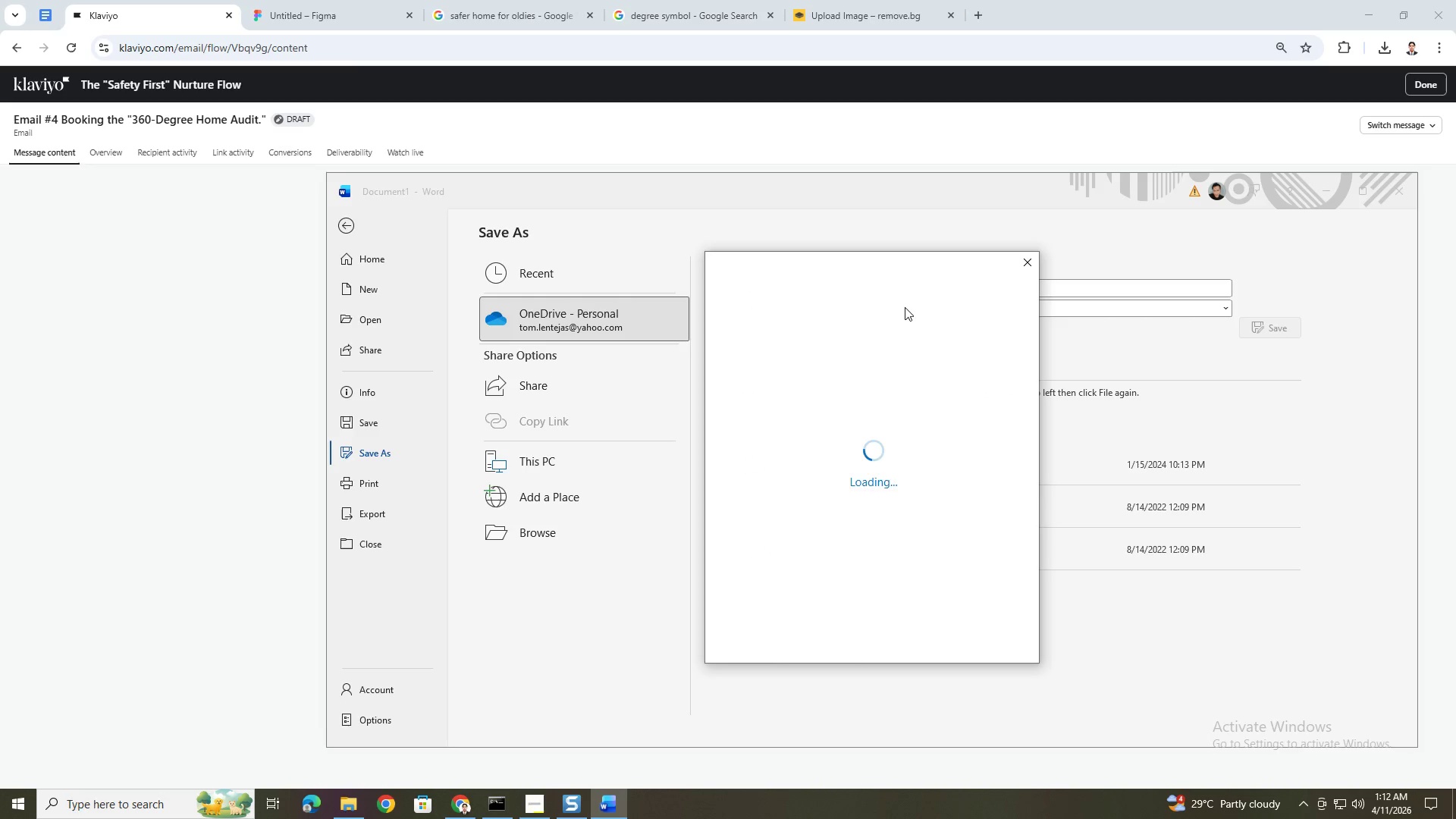 
wait(7.34)
 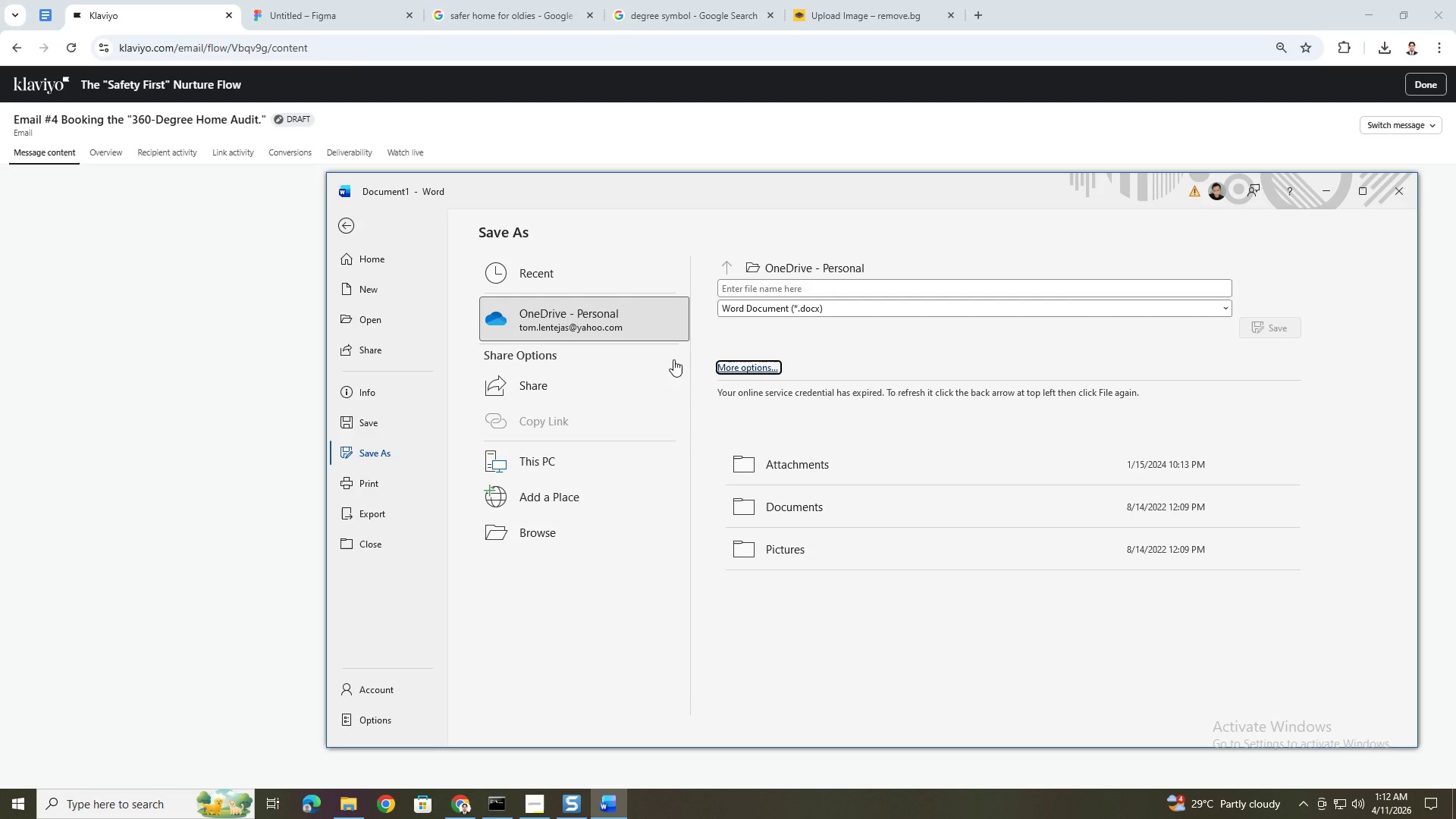 
left_click([1016, 262])
 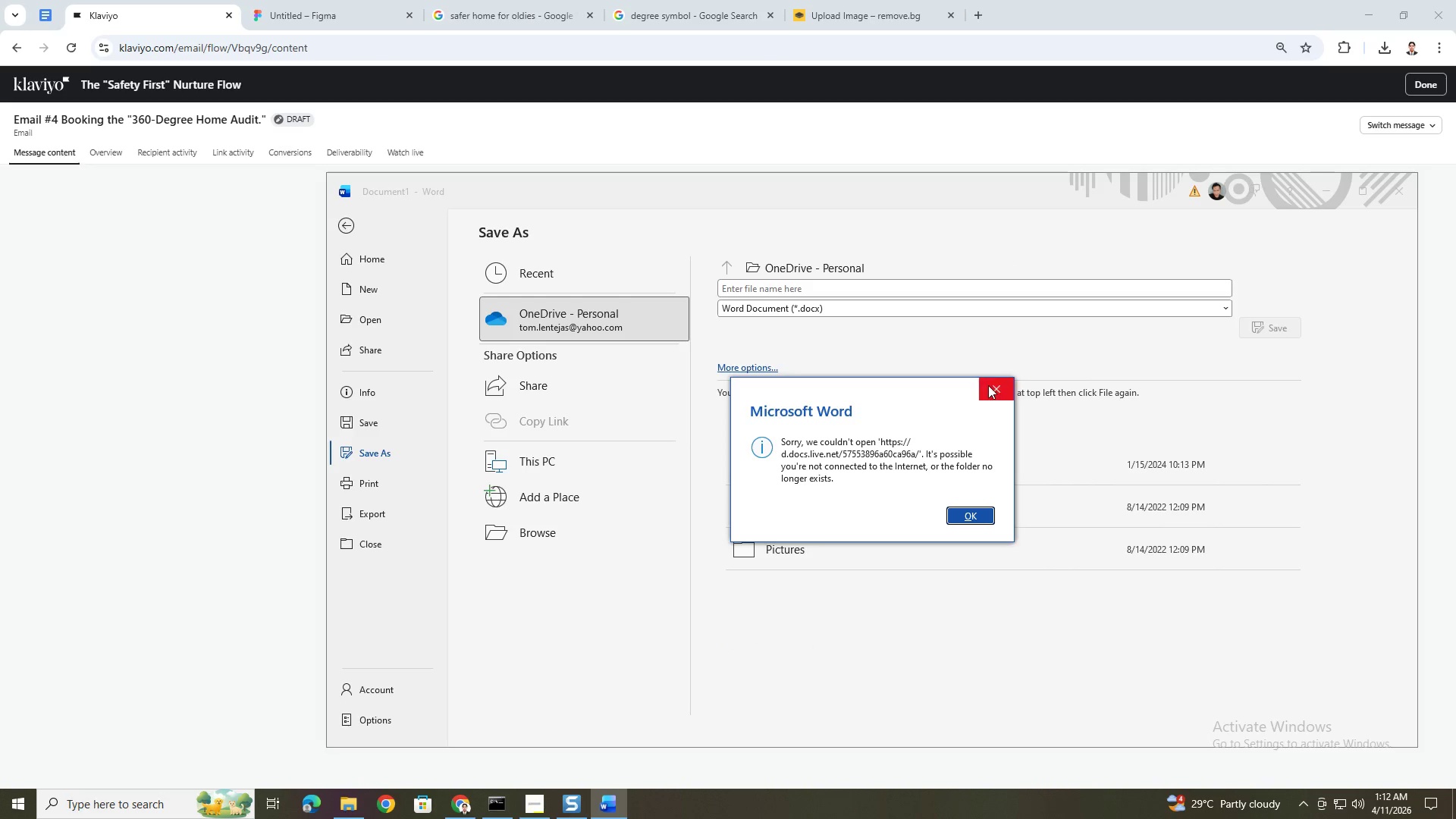 
left_click([990, 385])
 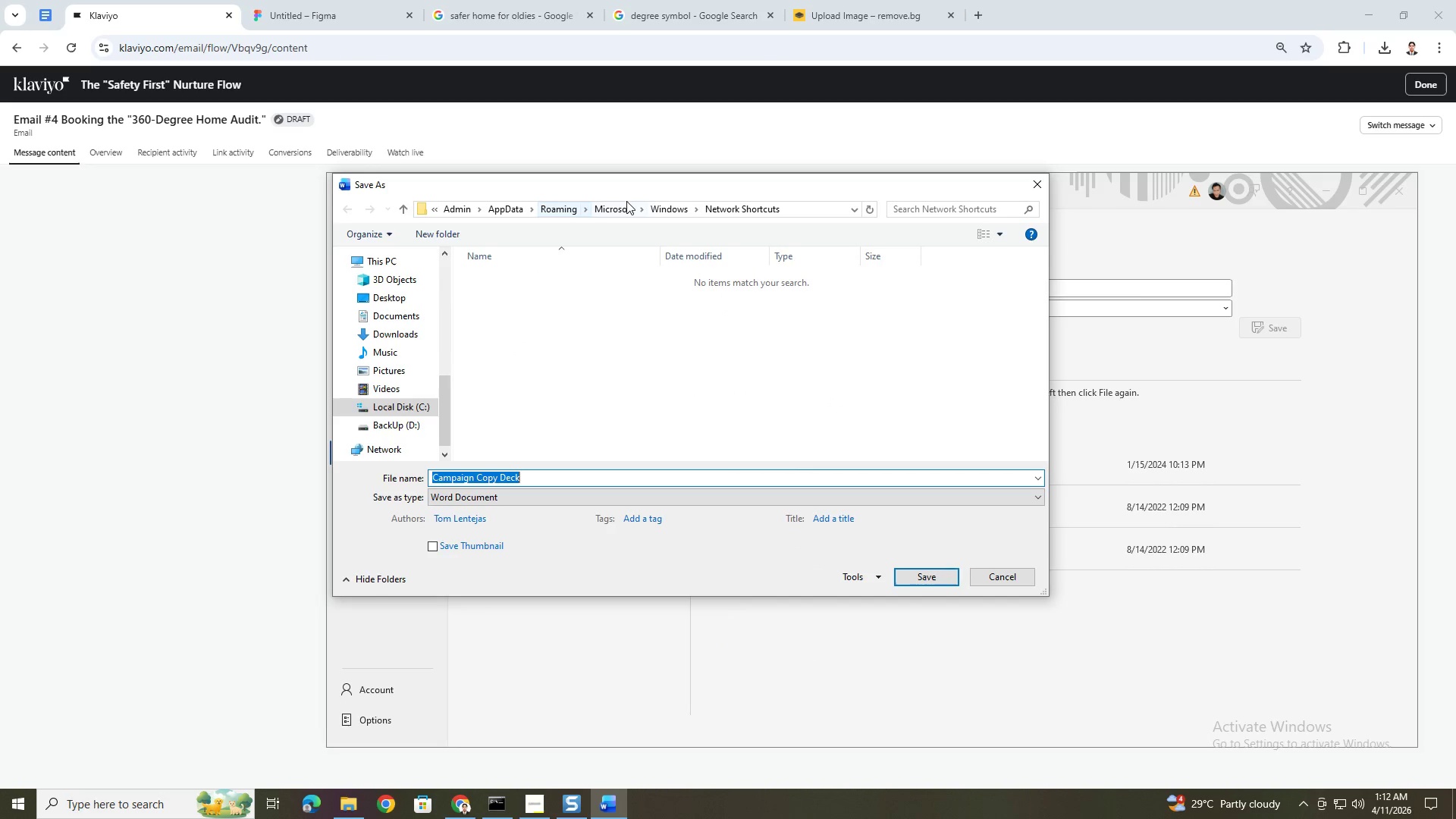 
scroll: coordinate [401, 383], scroll_direction: up, amount: 14.0
 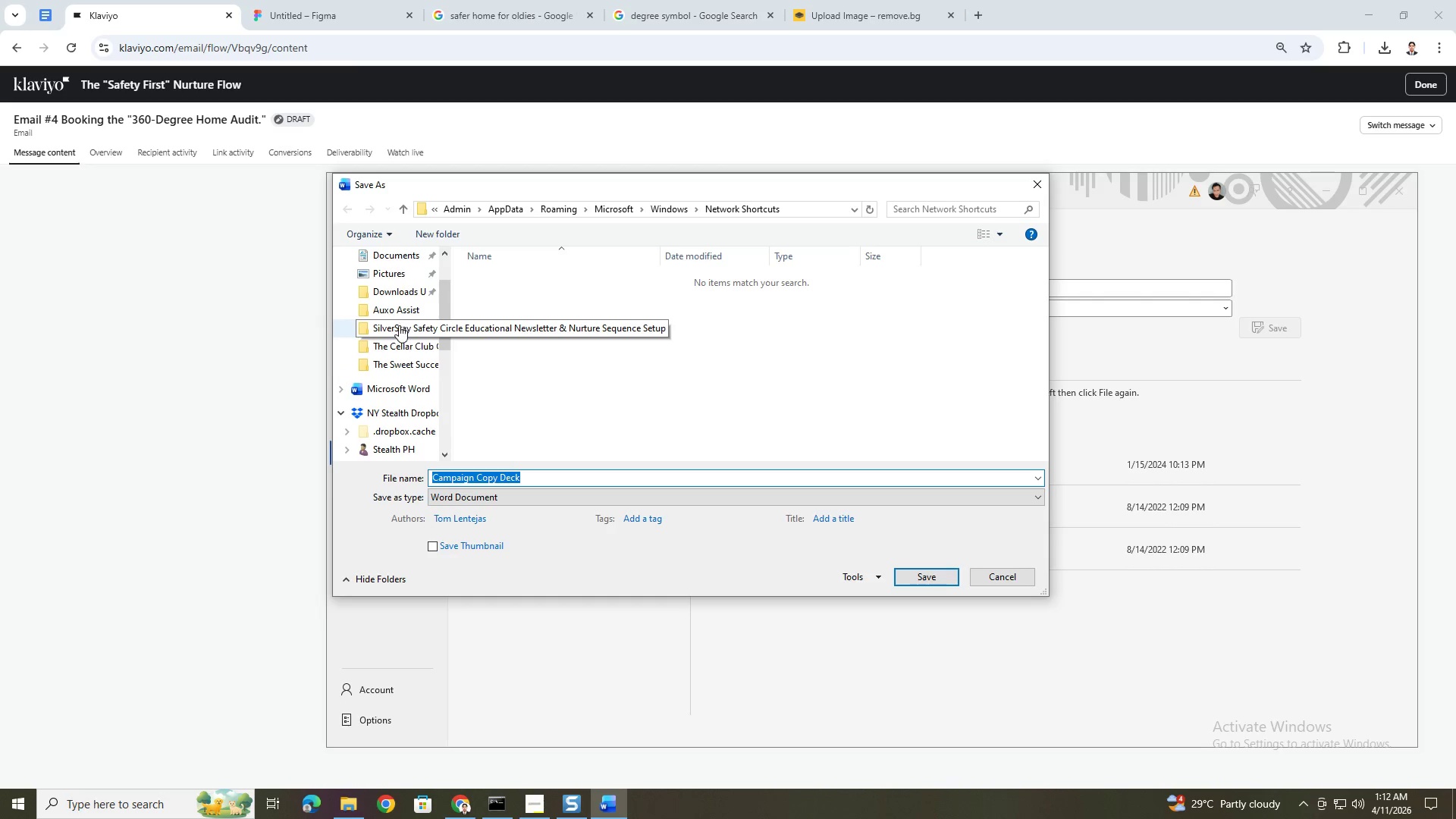 
left_click([399, 325])
 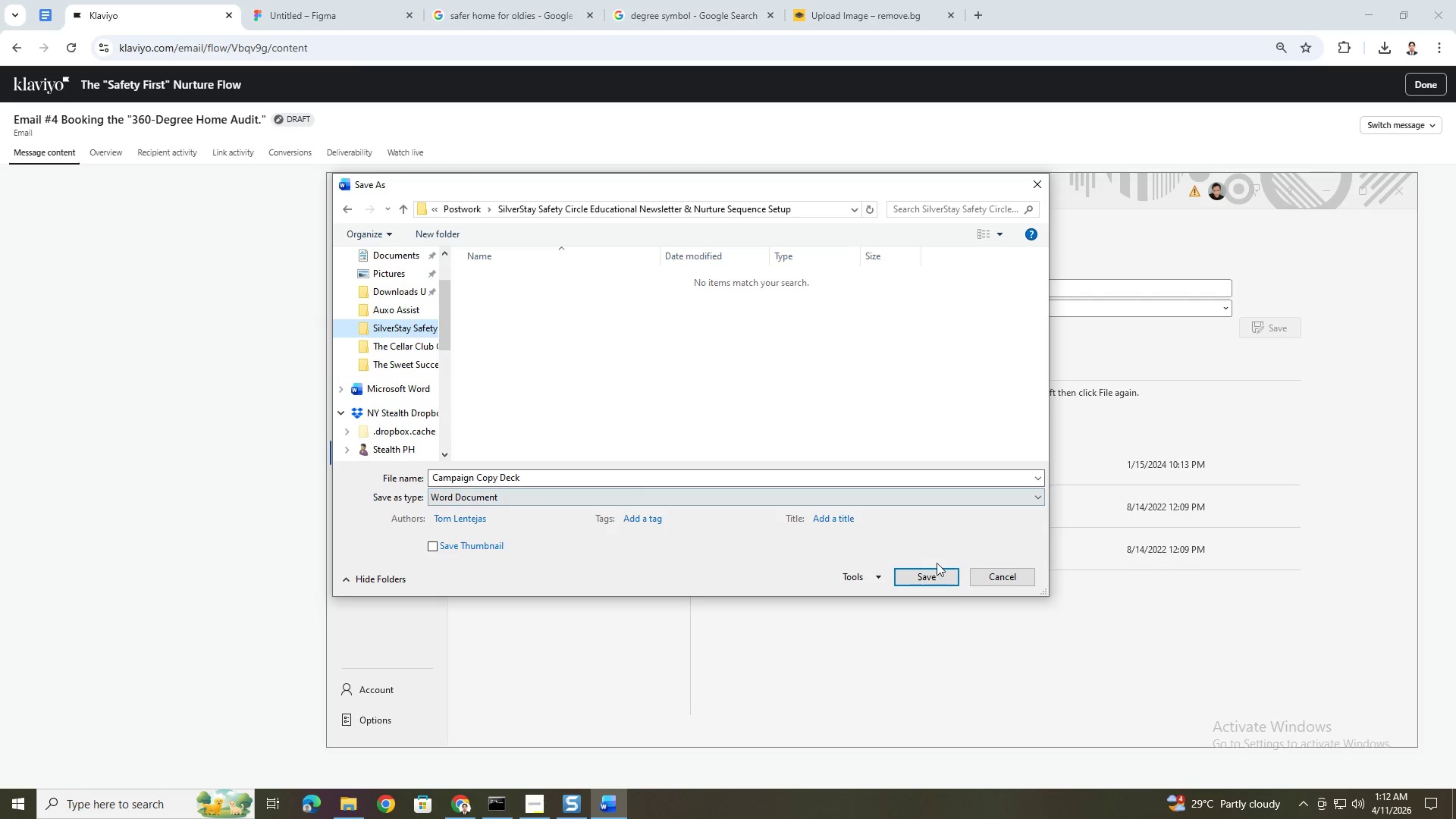 
left_click([925, 571])
 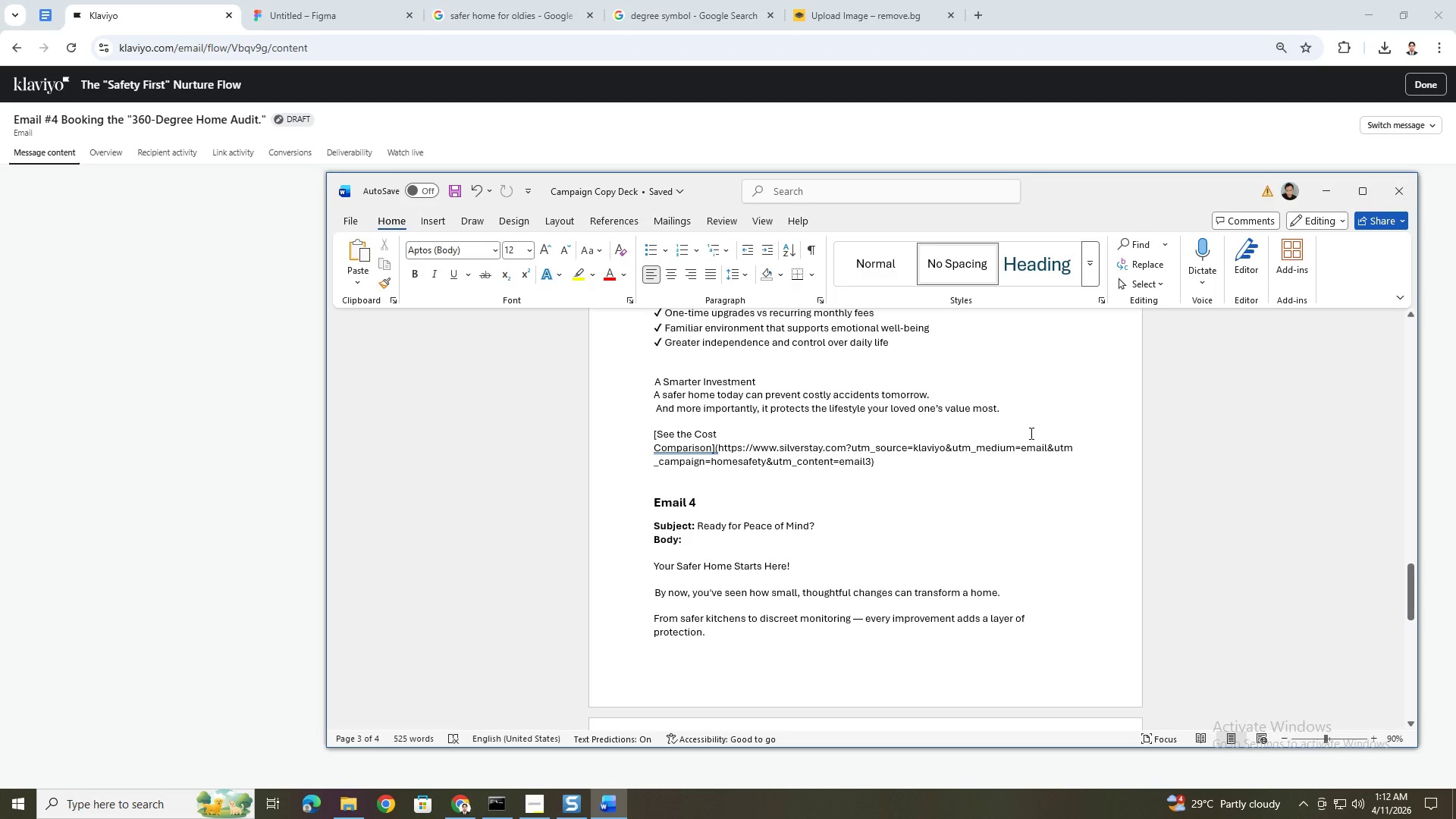 
left_click_drag(start_coordinate=[1327, 181], to_coordinate=[1014, 496])
 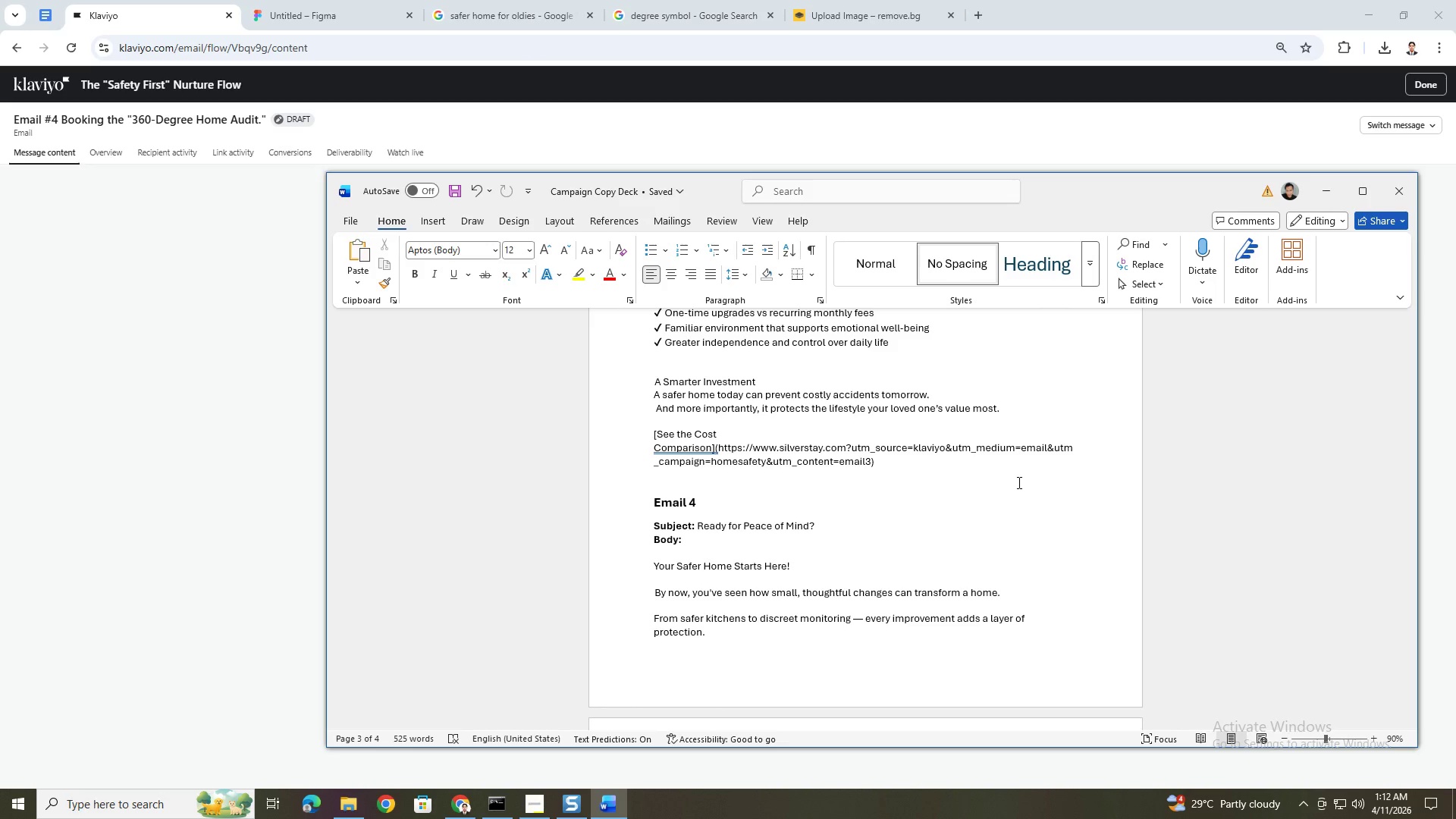 
wait(13.95)
 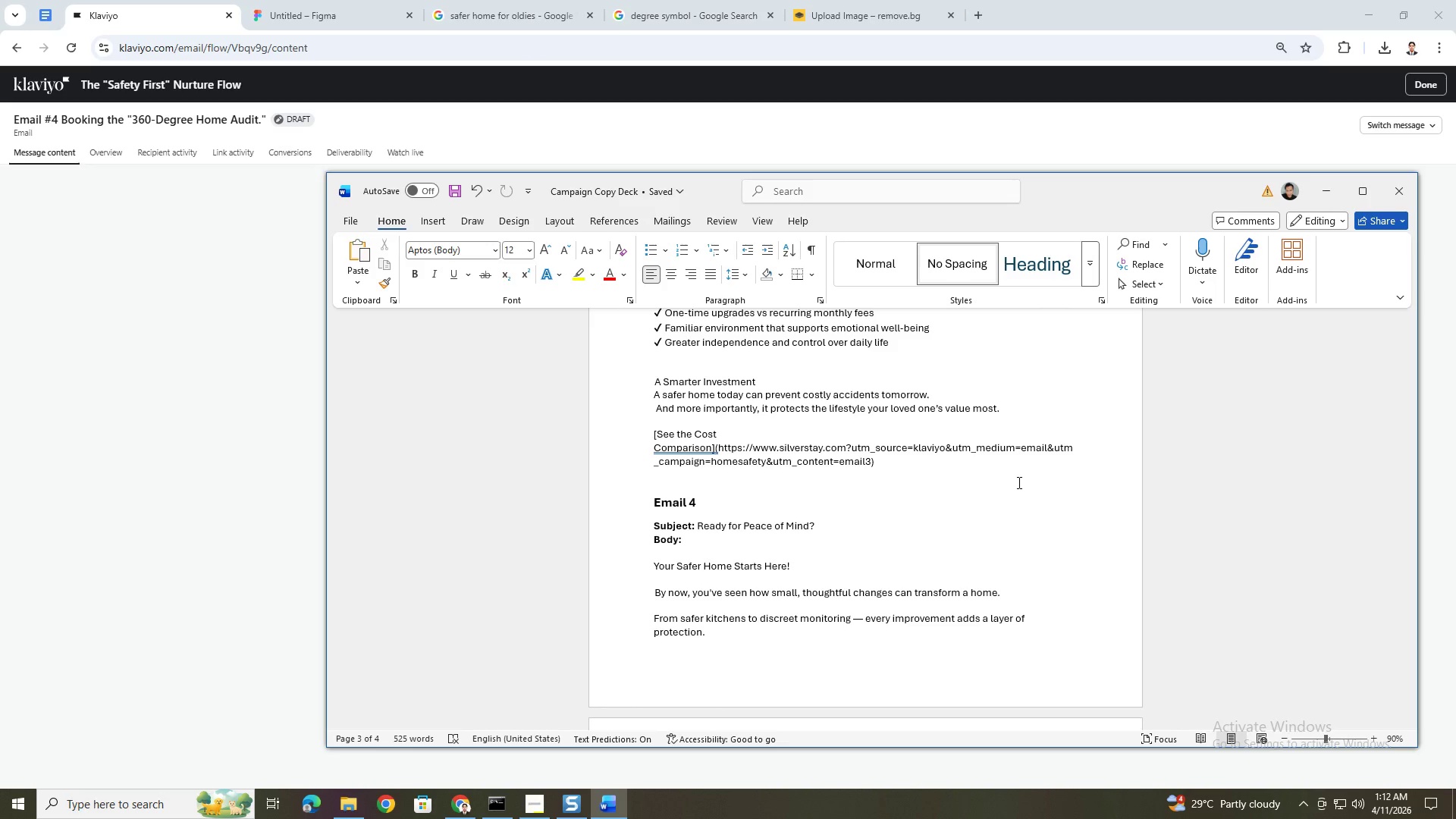 
scroll: coordinate [930, 496], scroll_direction: up, amount: 1.0
 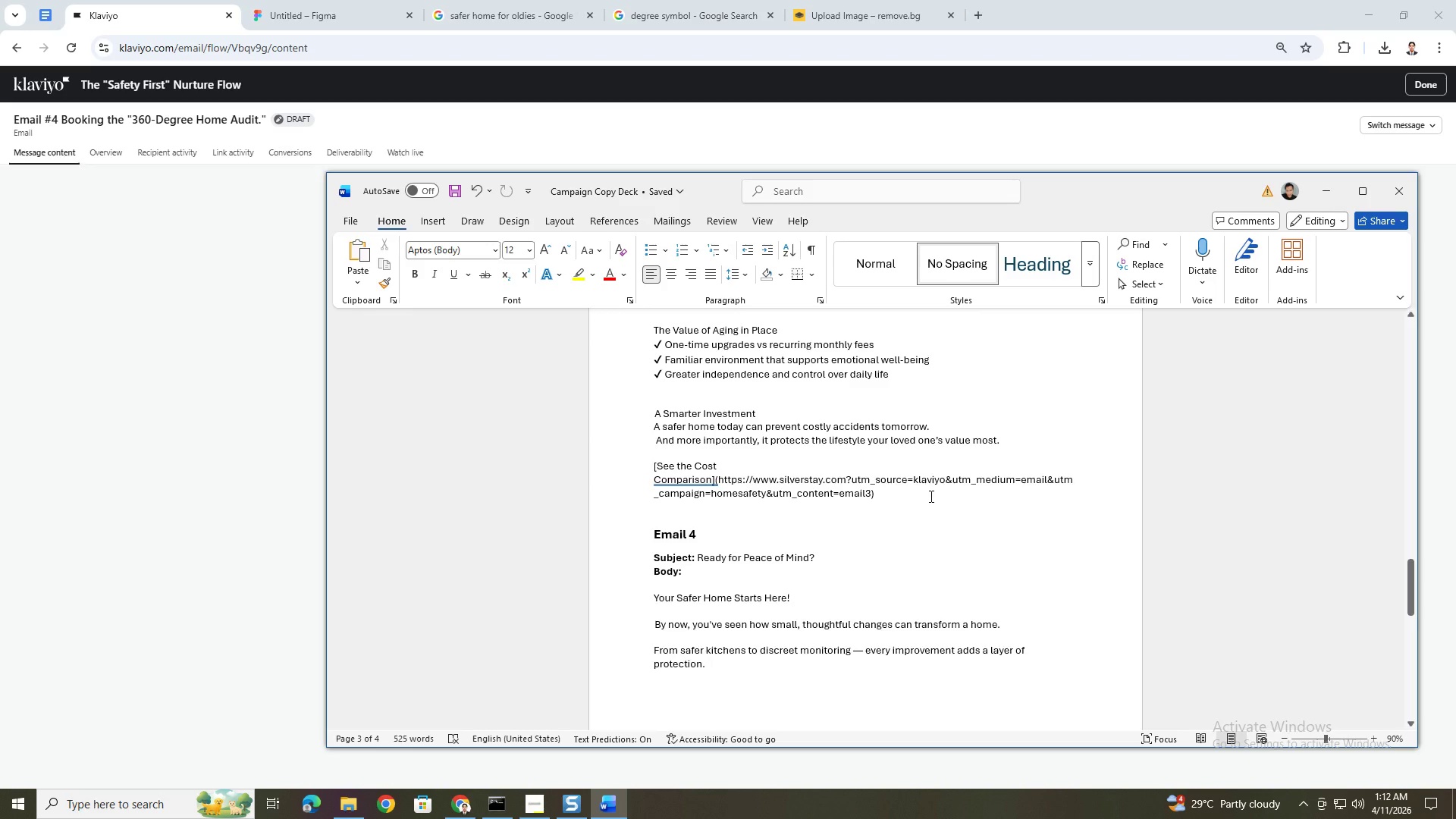 
scroll: coordinate [930, 496], scroll_direction: down, amount: 3.0
 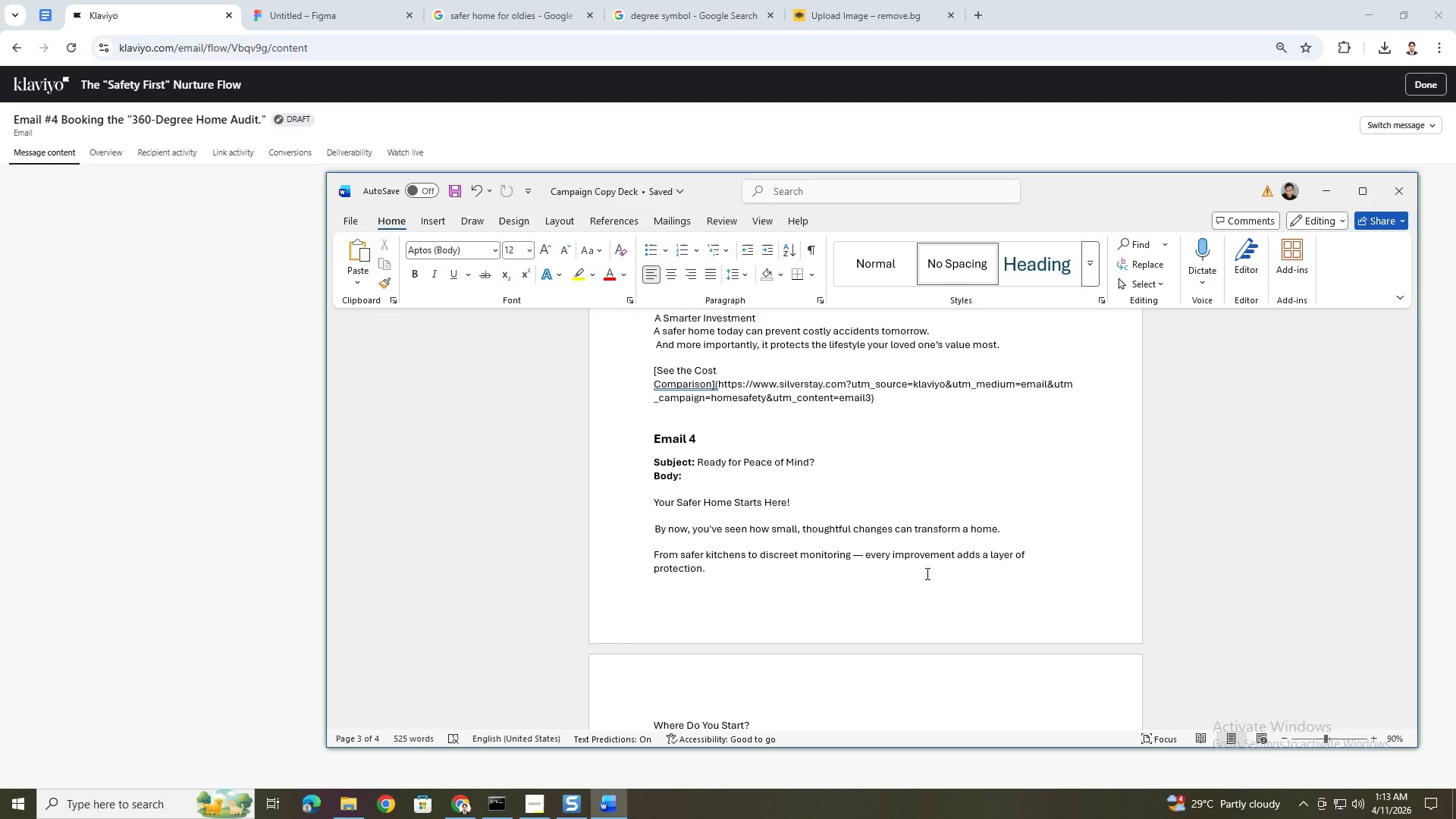 
wait(39.06)
 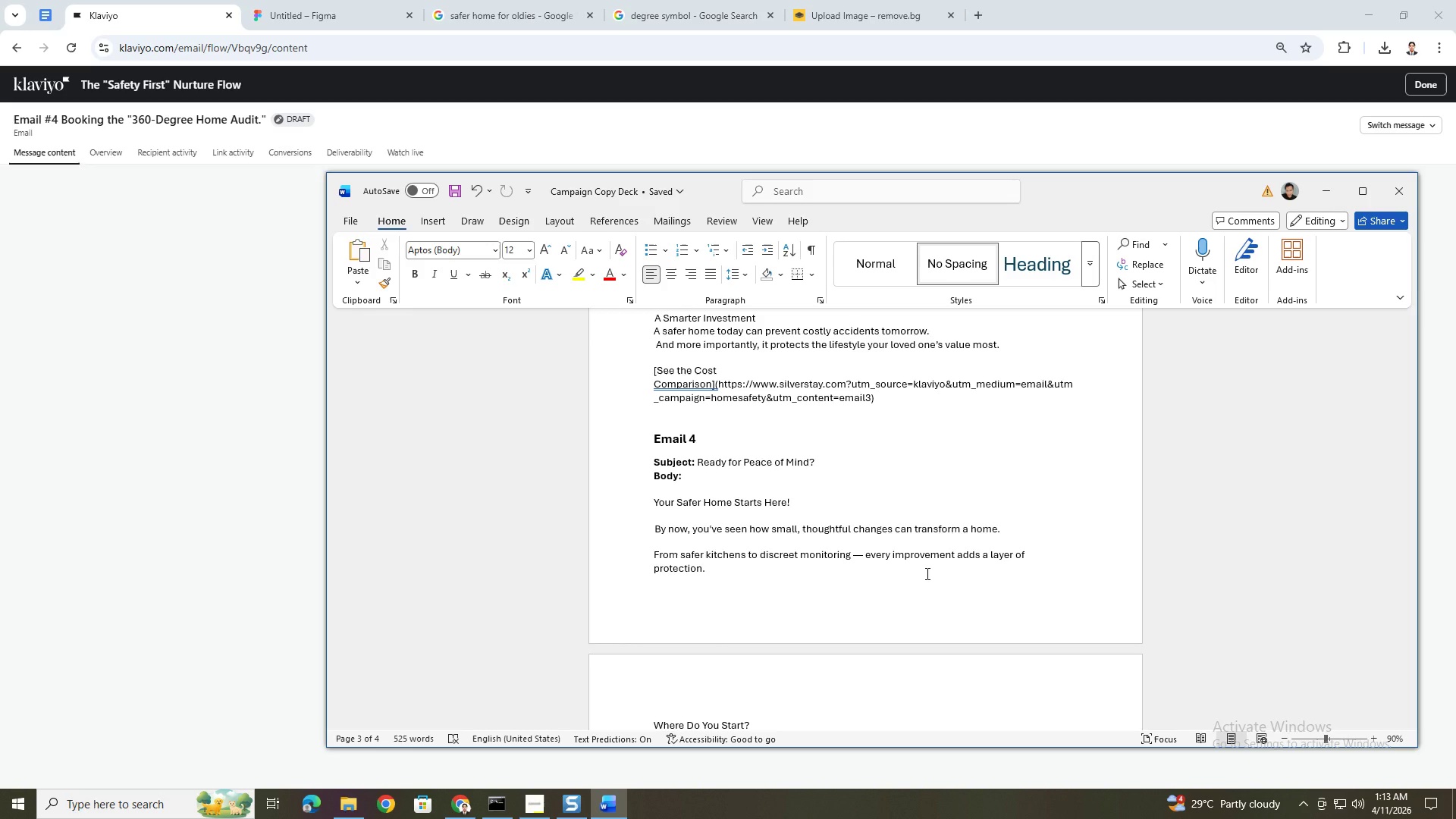 
left_click([1010, 140])
 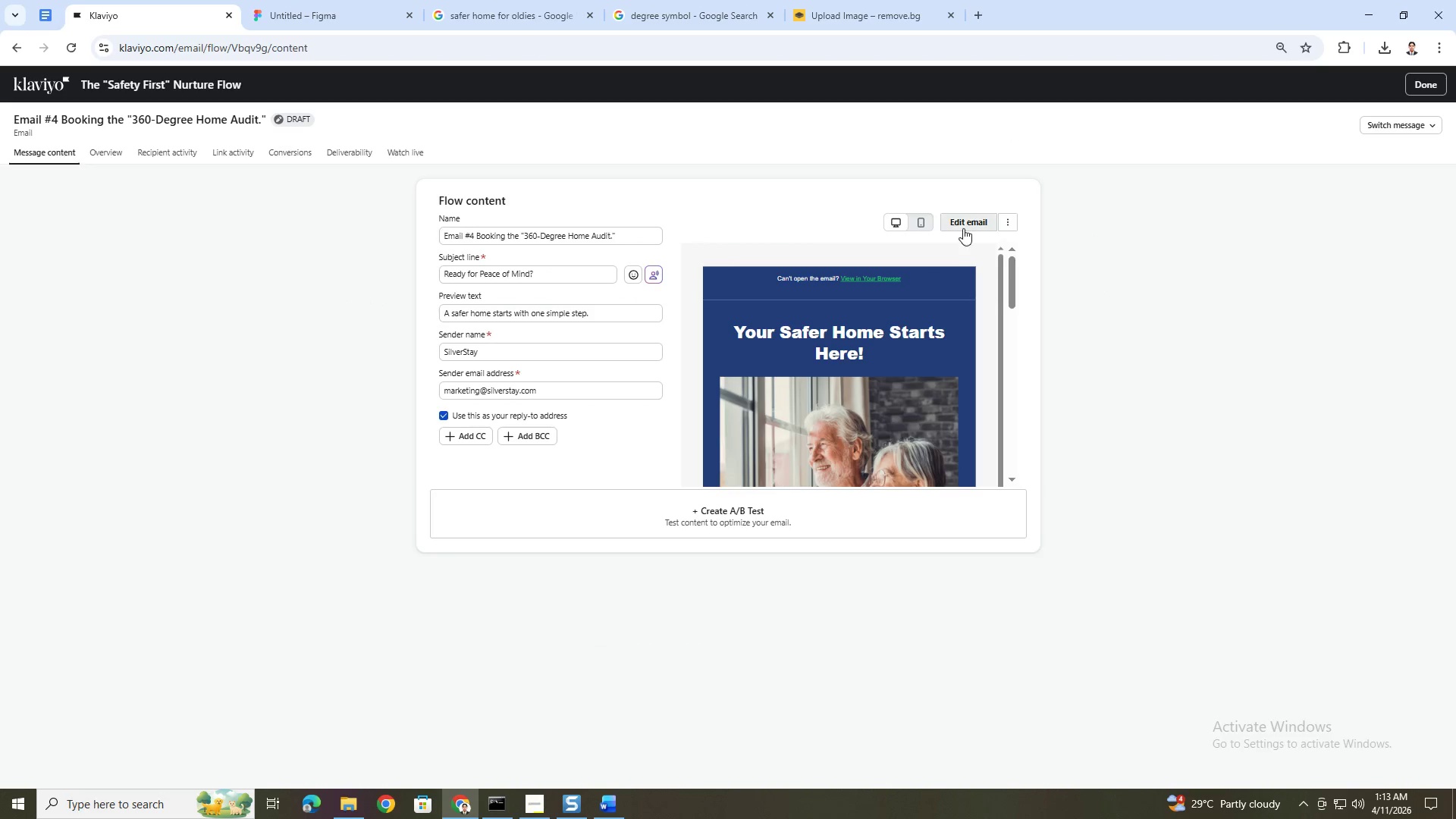 
left_click([964, 226])
 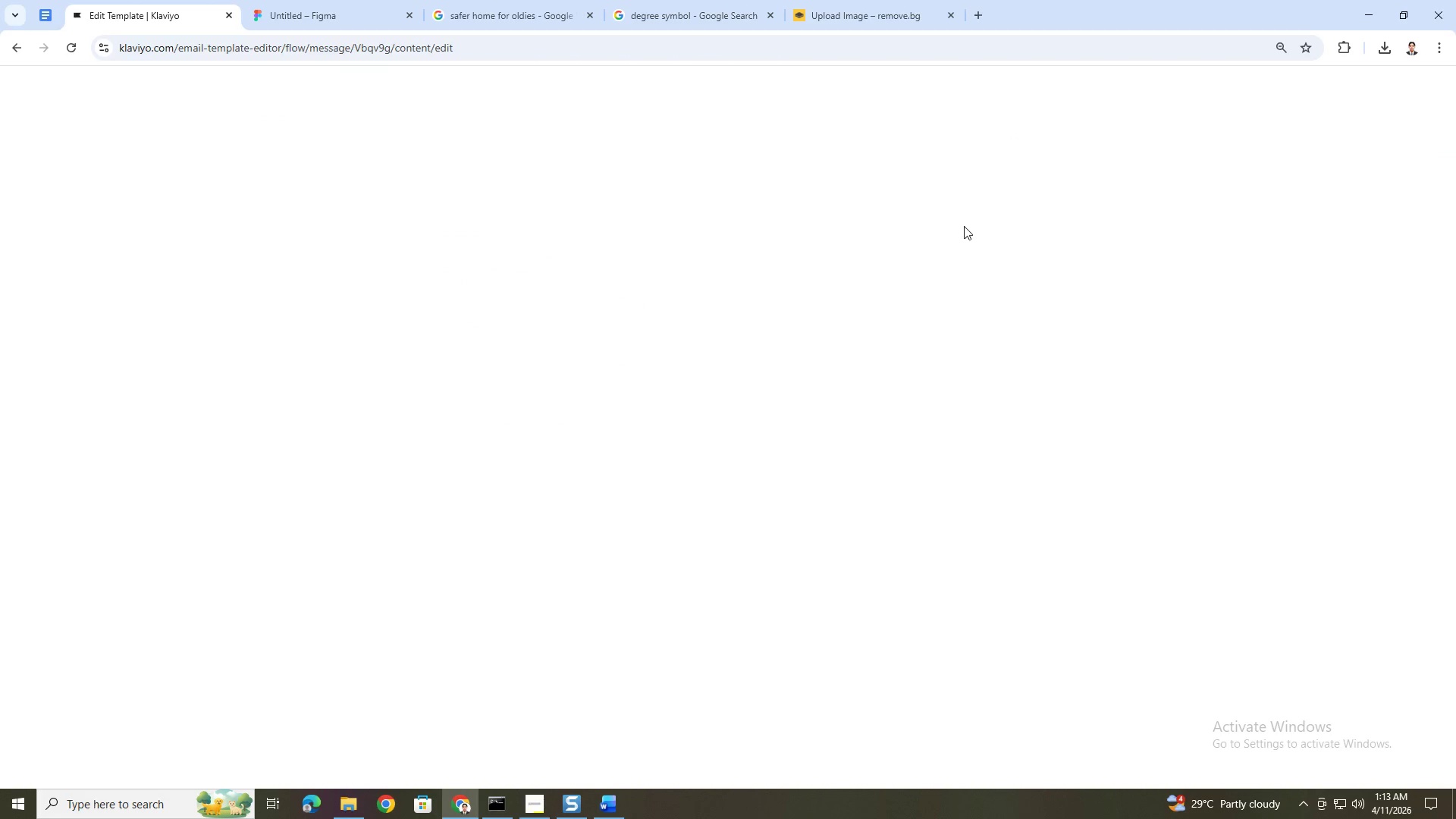 
wait(8.84)
 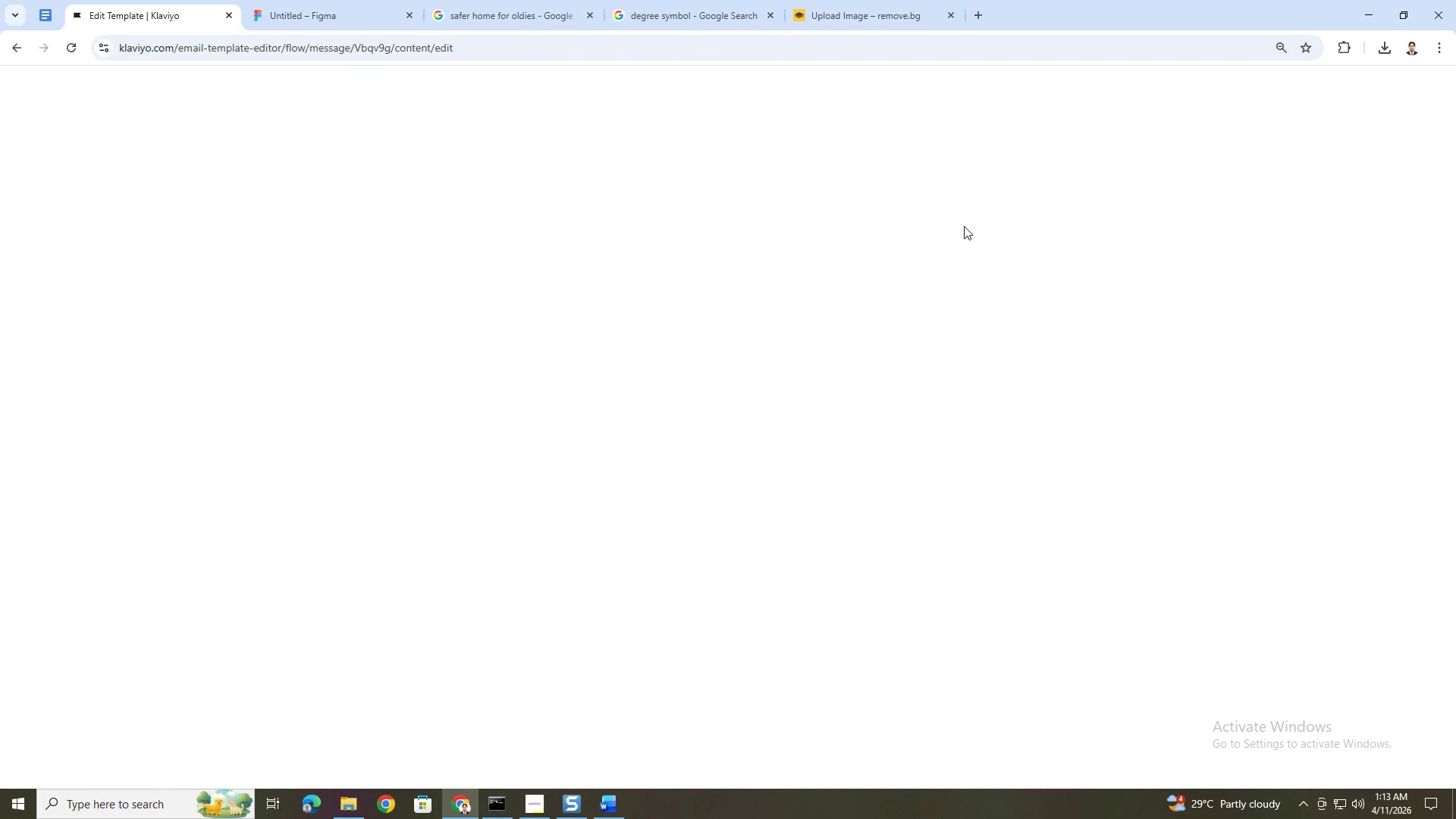 
scroll: coordinate [1028, 488], scroll_direction: down, amount: 8.0
 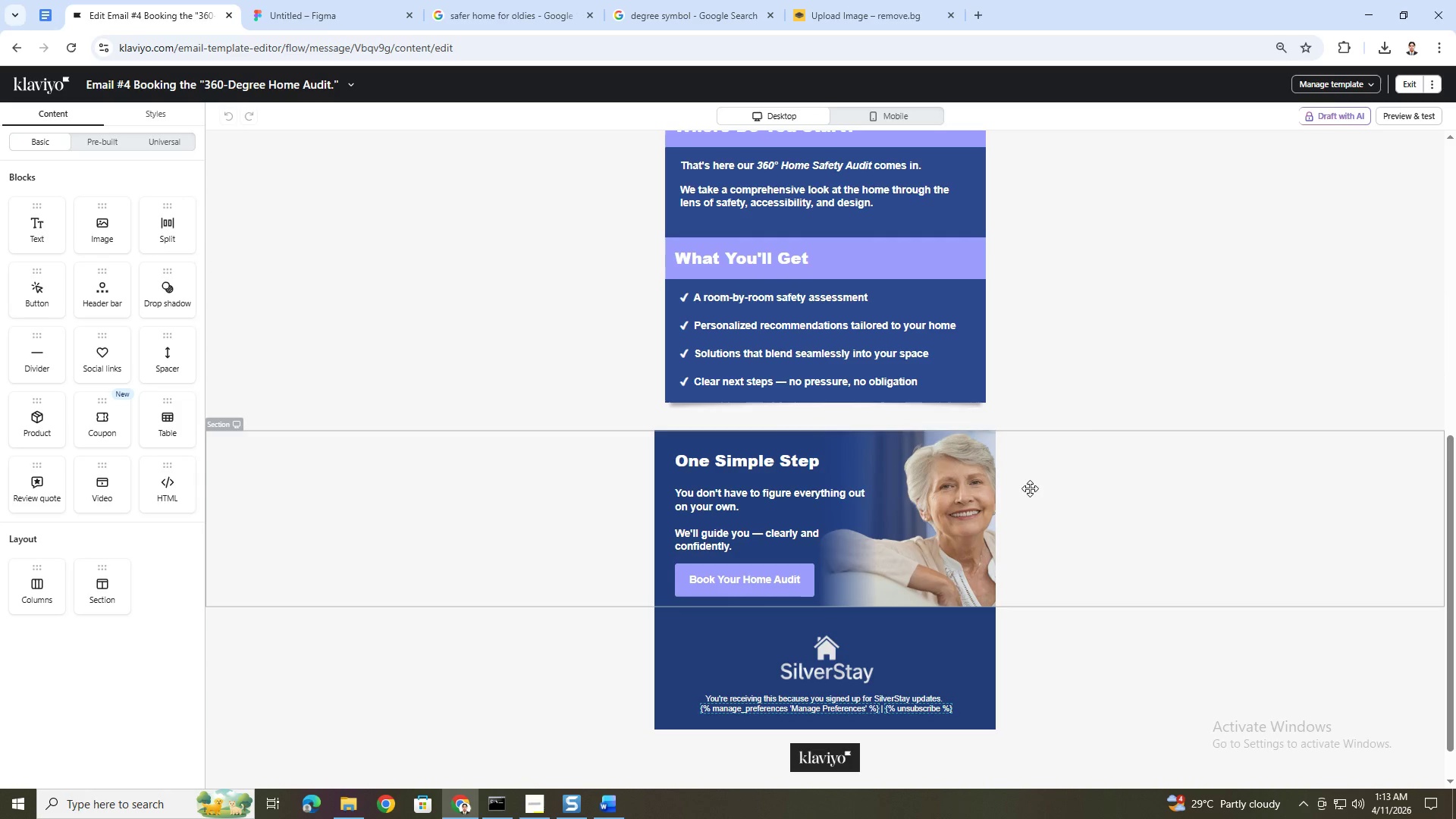 
scroll: coordinate [1031, 490], scroll_direction: up, amount: 9.0
 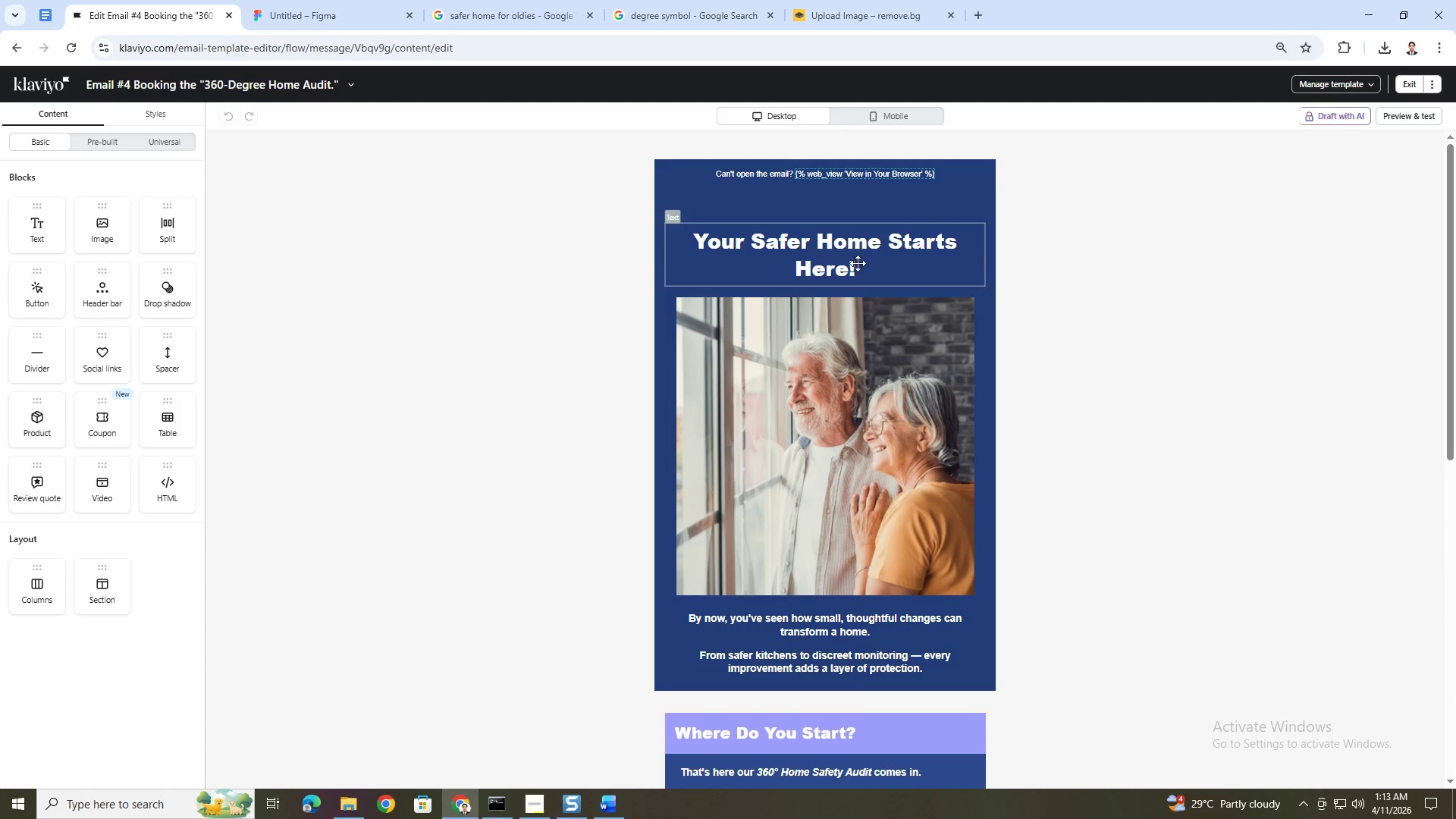 
double_click([855, 259])
 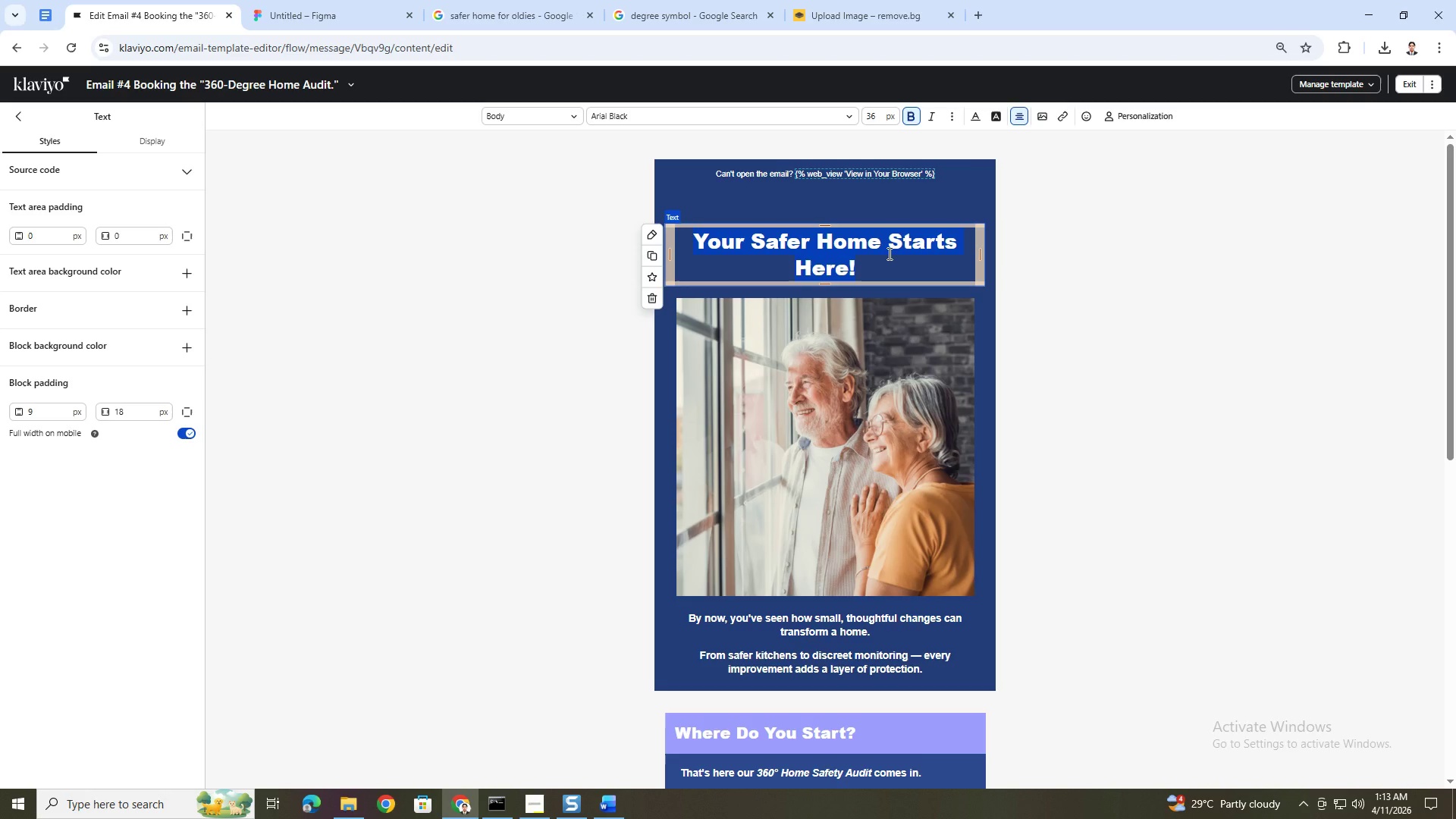 
wait(8.26)
 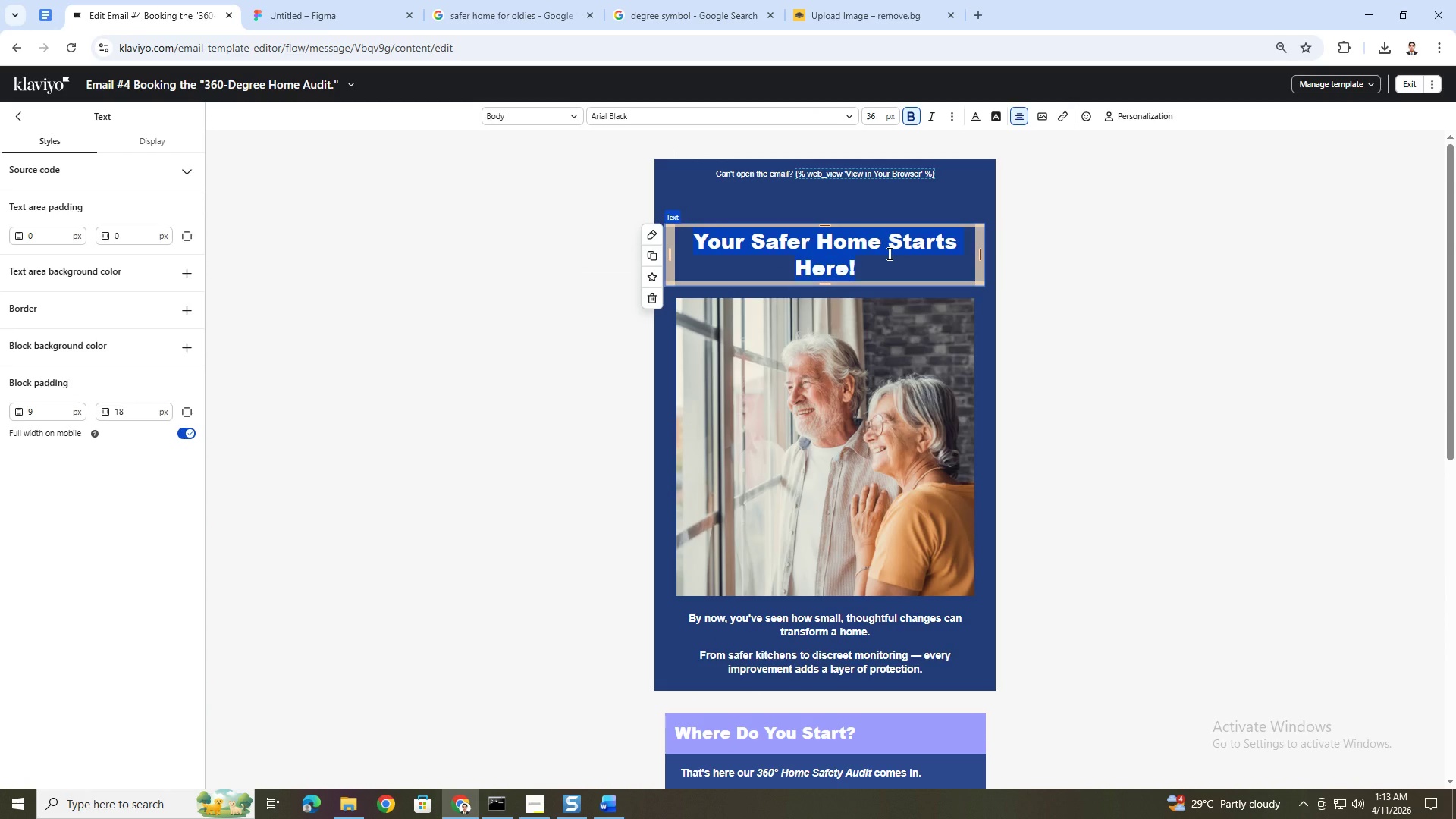 
type(Give Your Parents a Safer Home)
 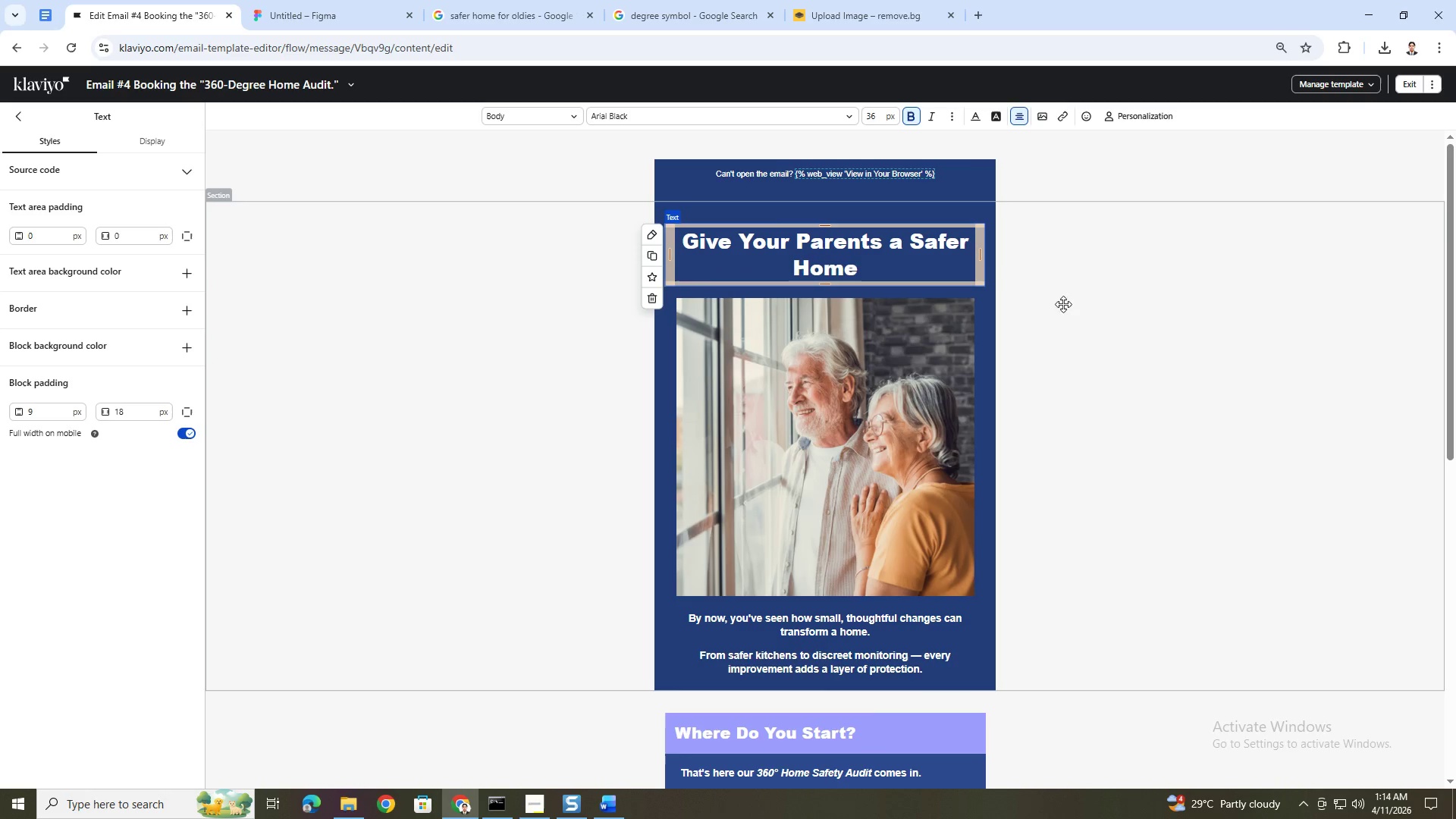 
left_click([1143, 350])
 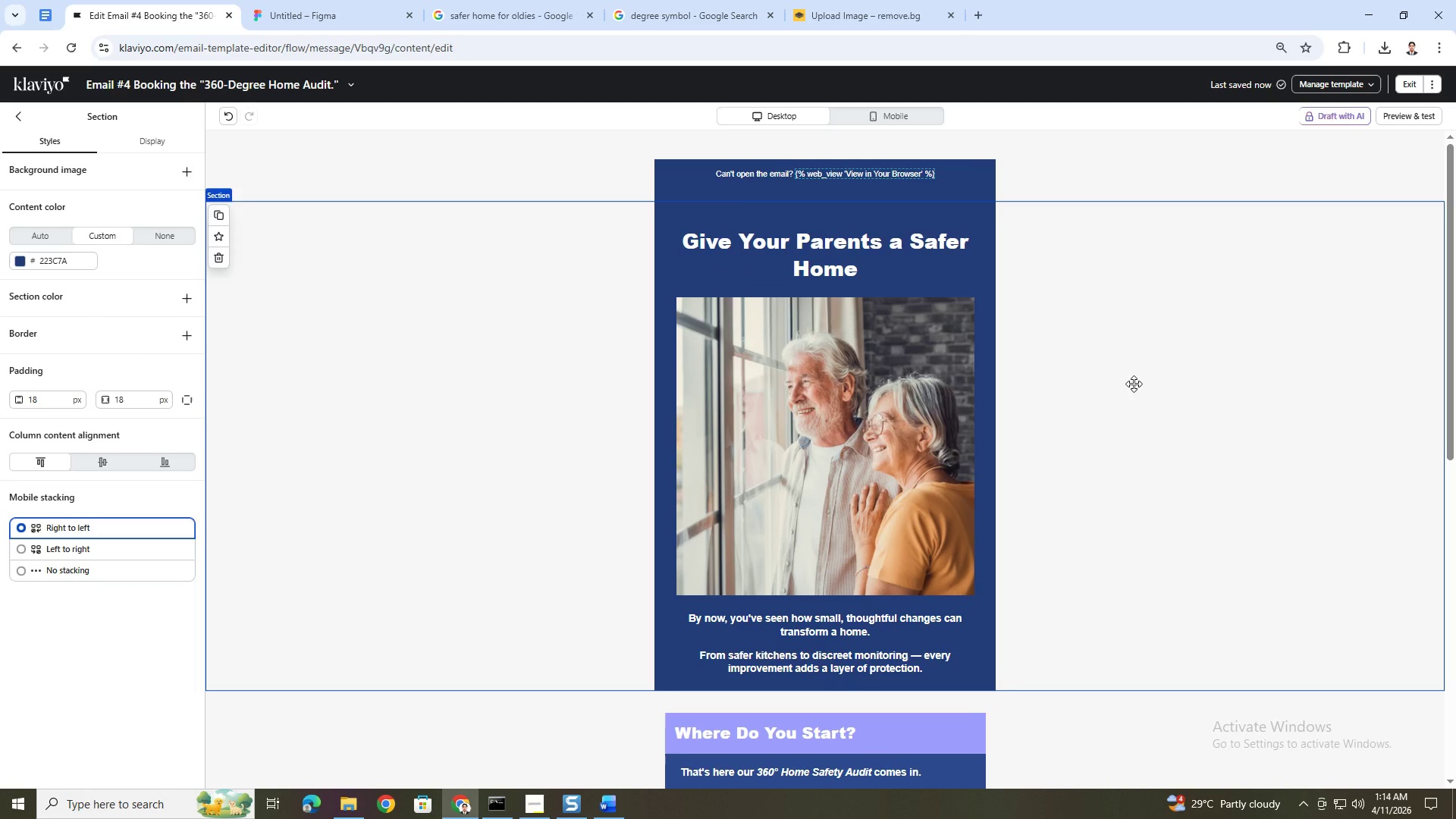 
scroll: coordinate [1134, 384], scroll_direction: down, amount: 1.0
 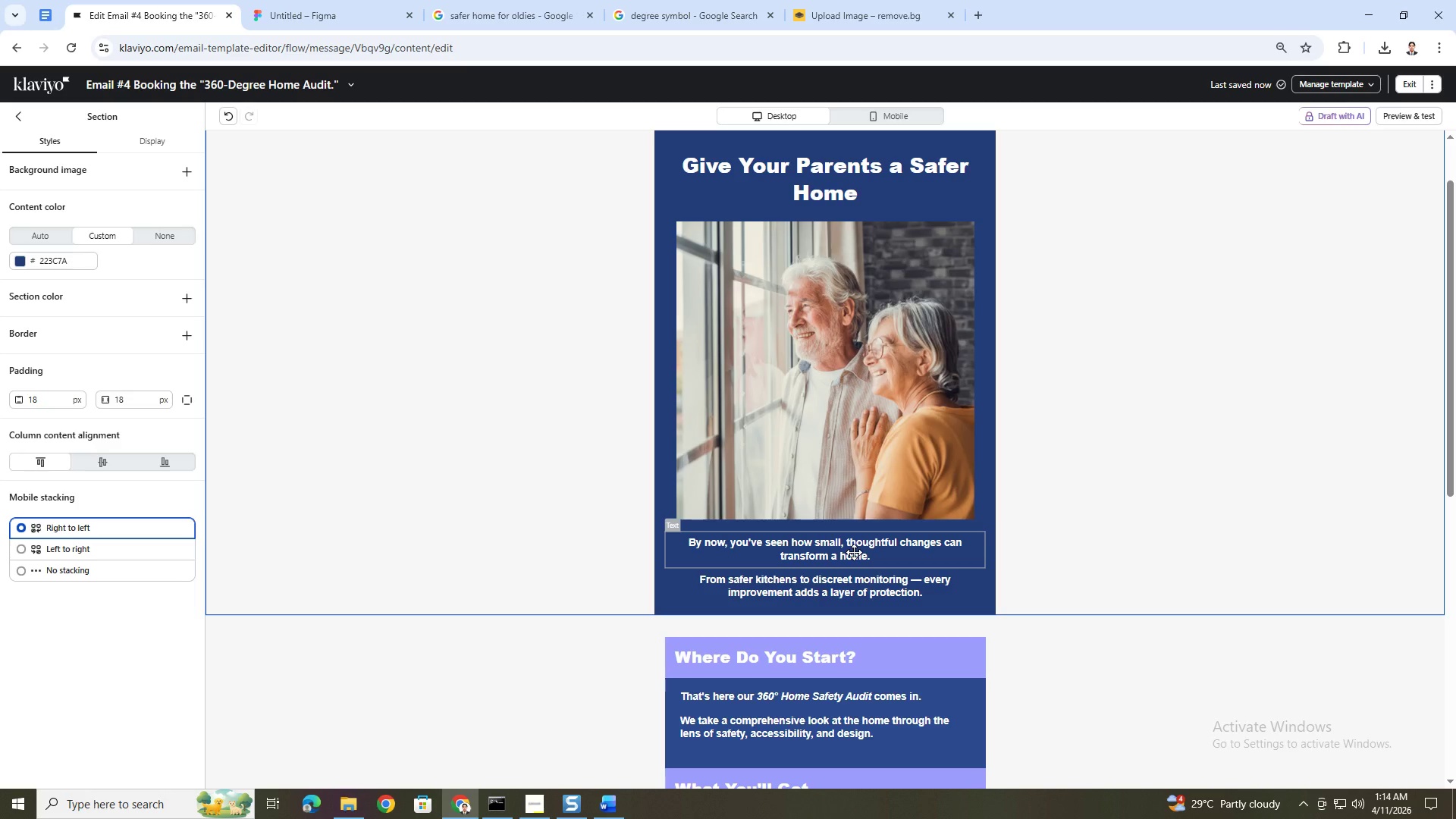 
double_click([854, 551])
 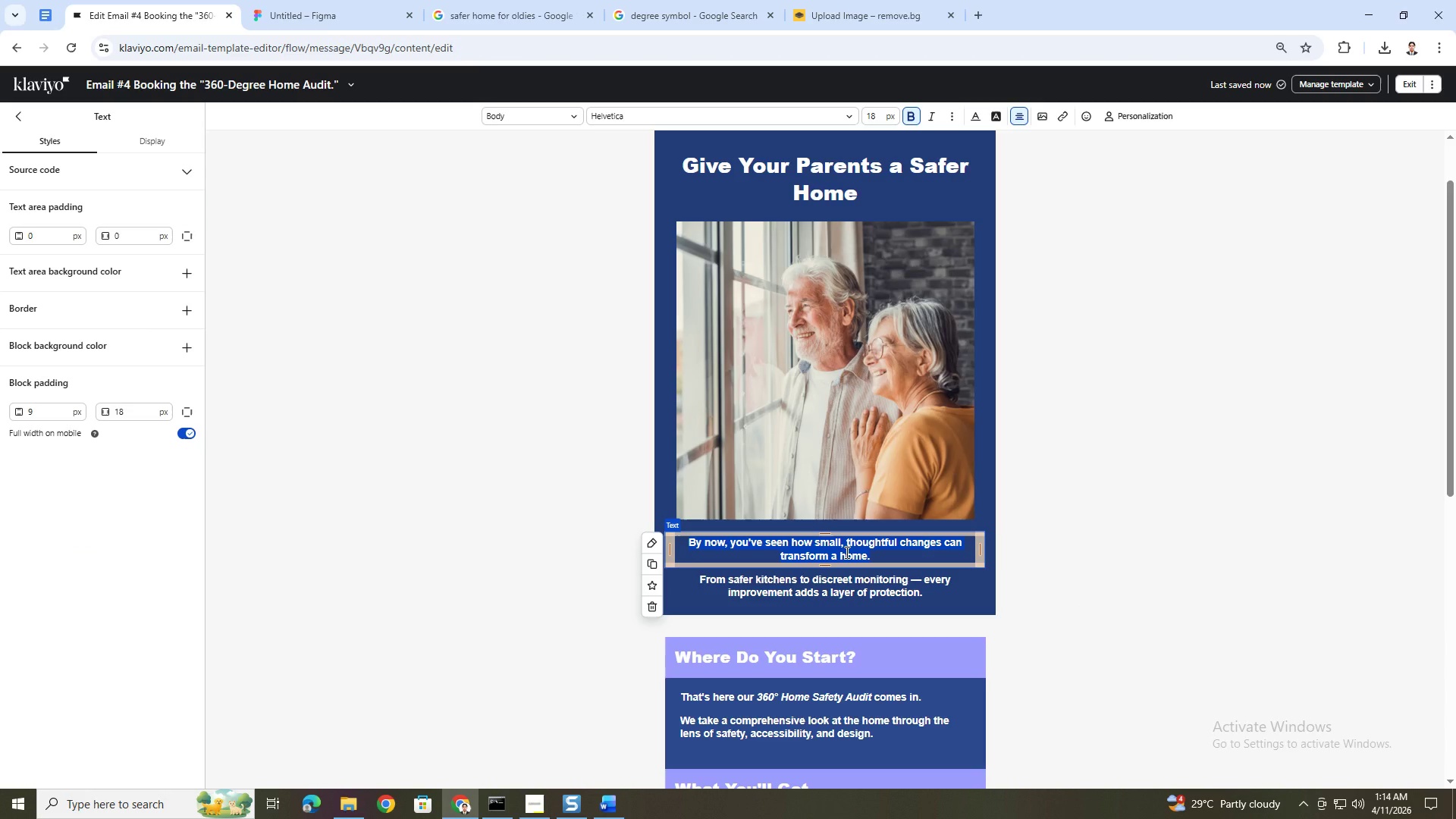 
wait(32.28)
 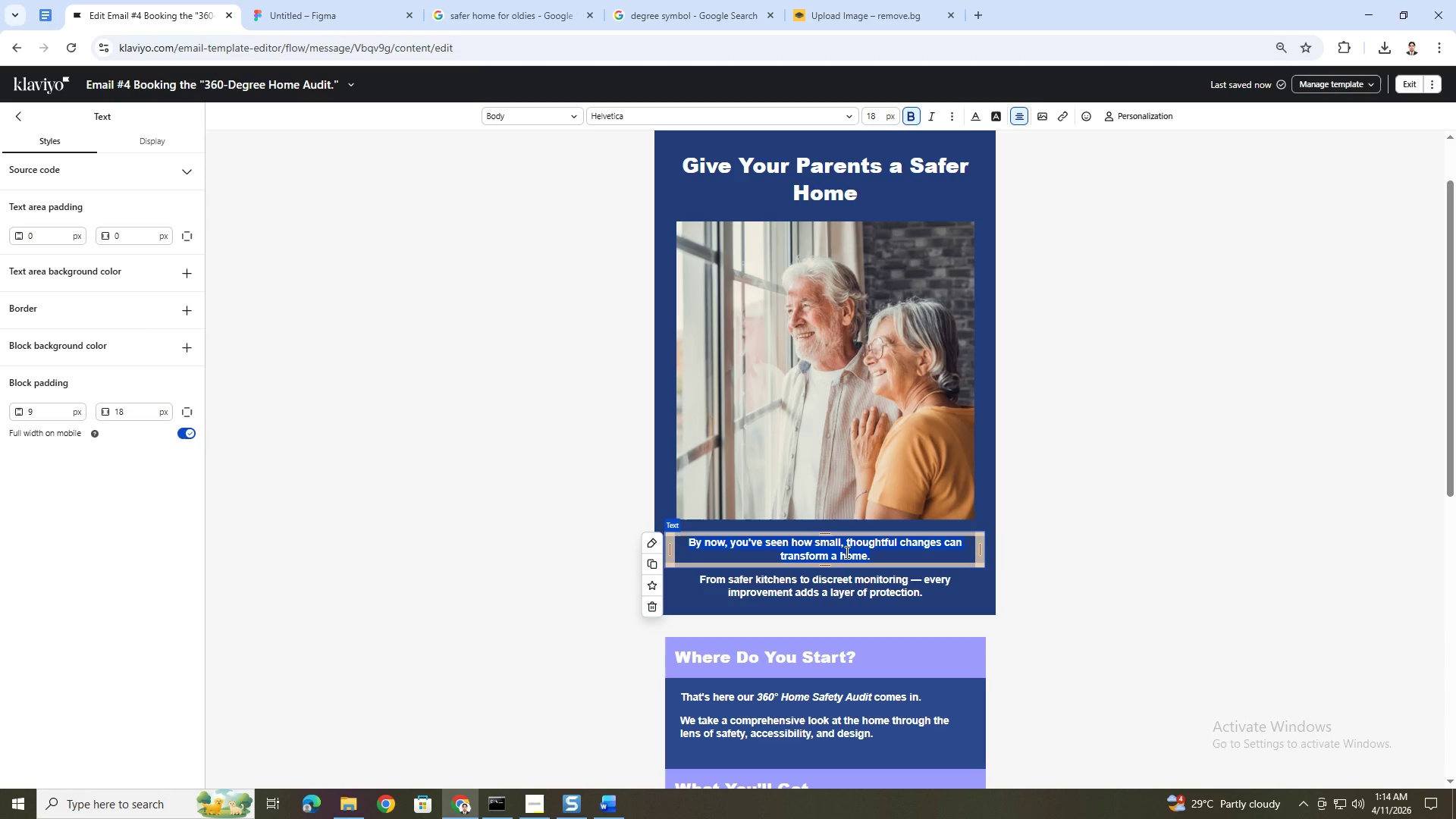 
left_click([1056, 585])
 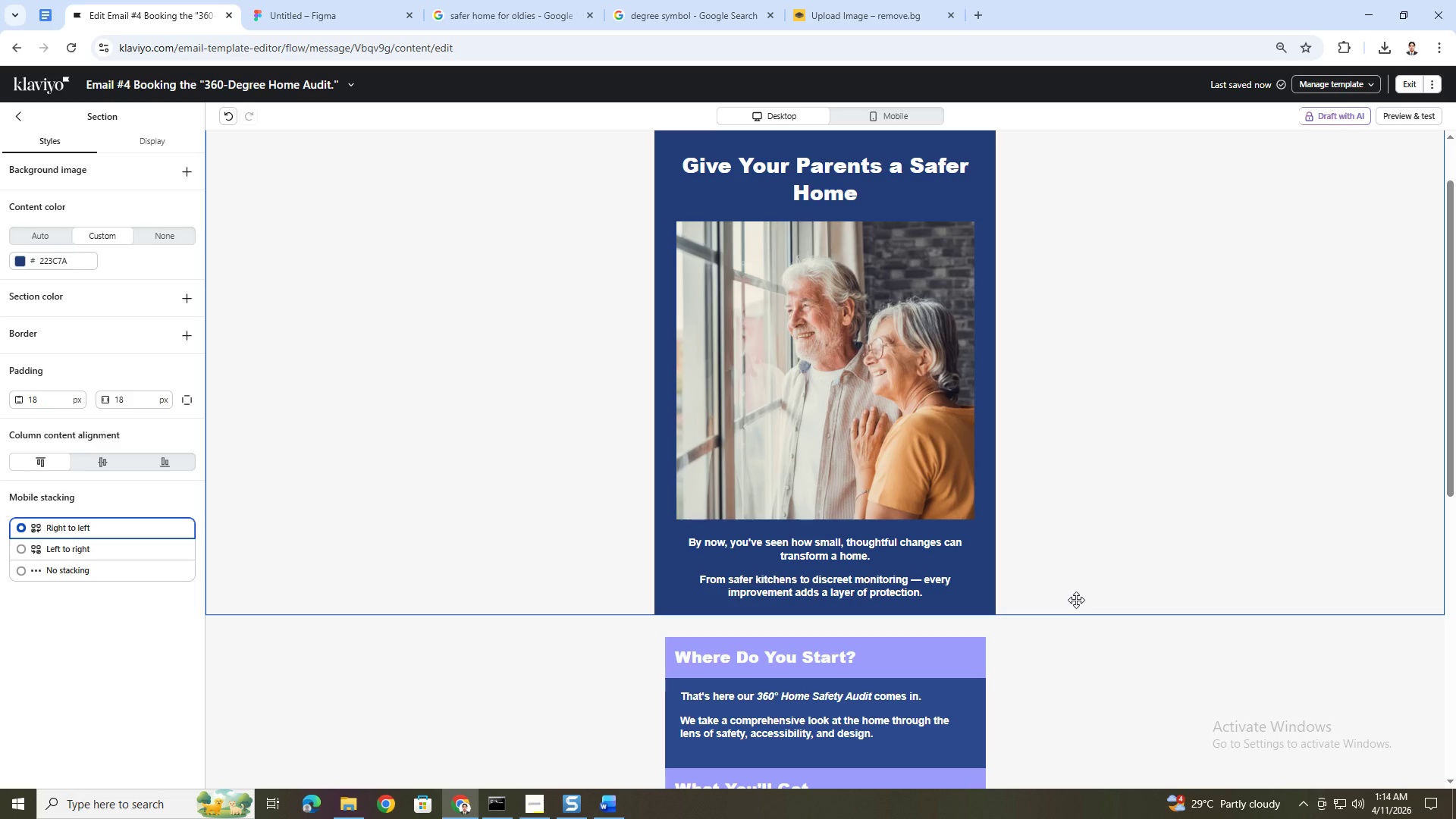 
wait(15.23)
 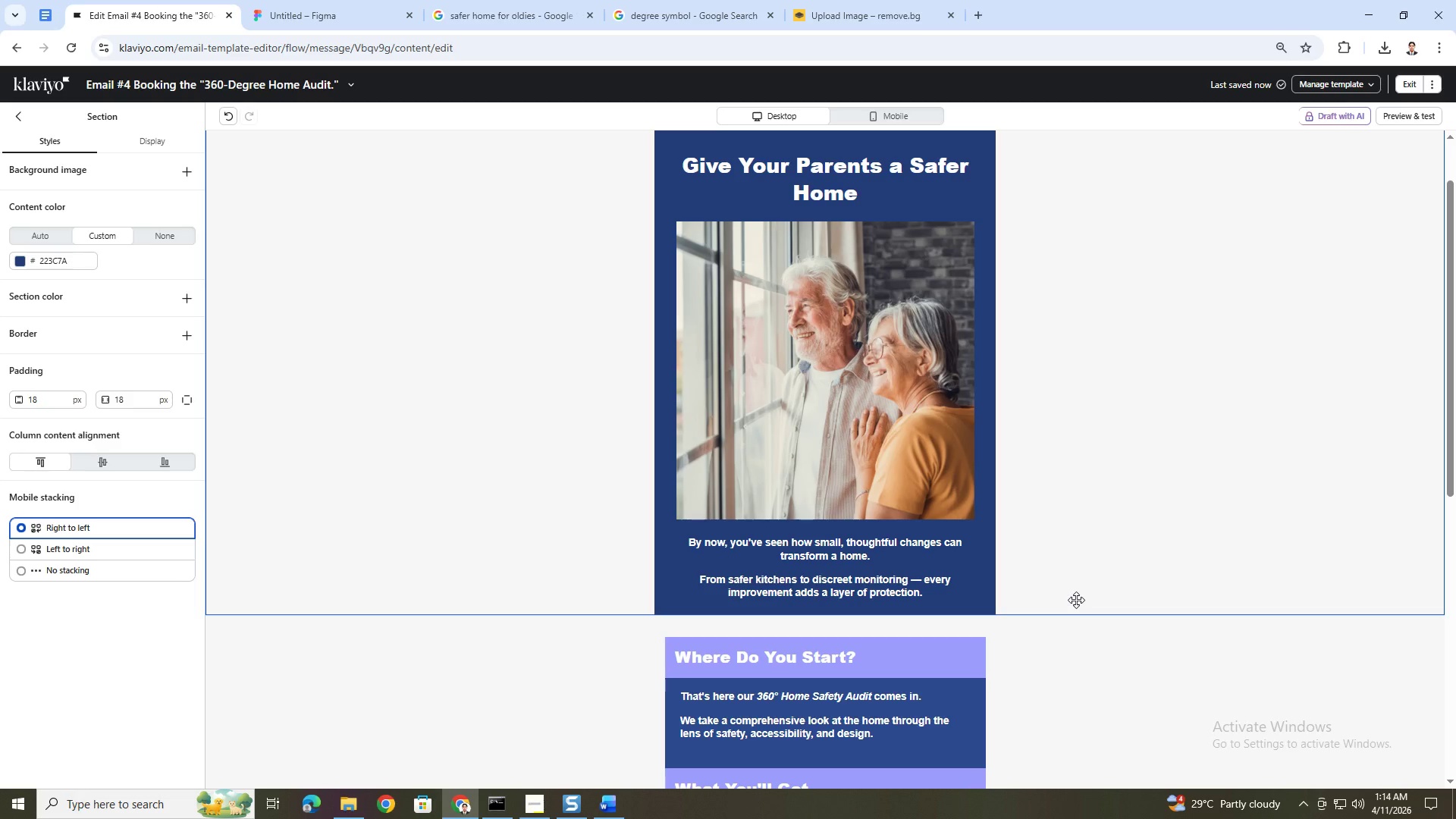 
scroll: coordinate [1053, 574], scroll_direction: down, amount: 3.0
 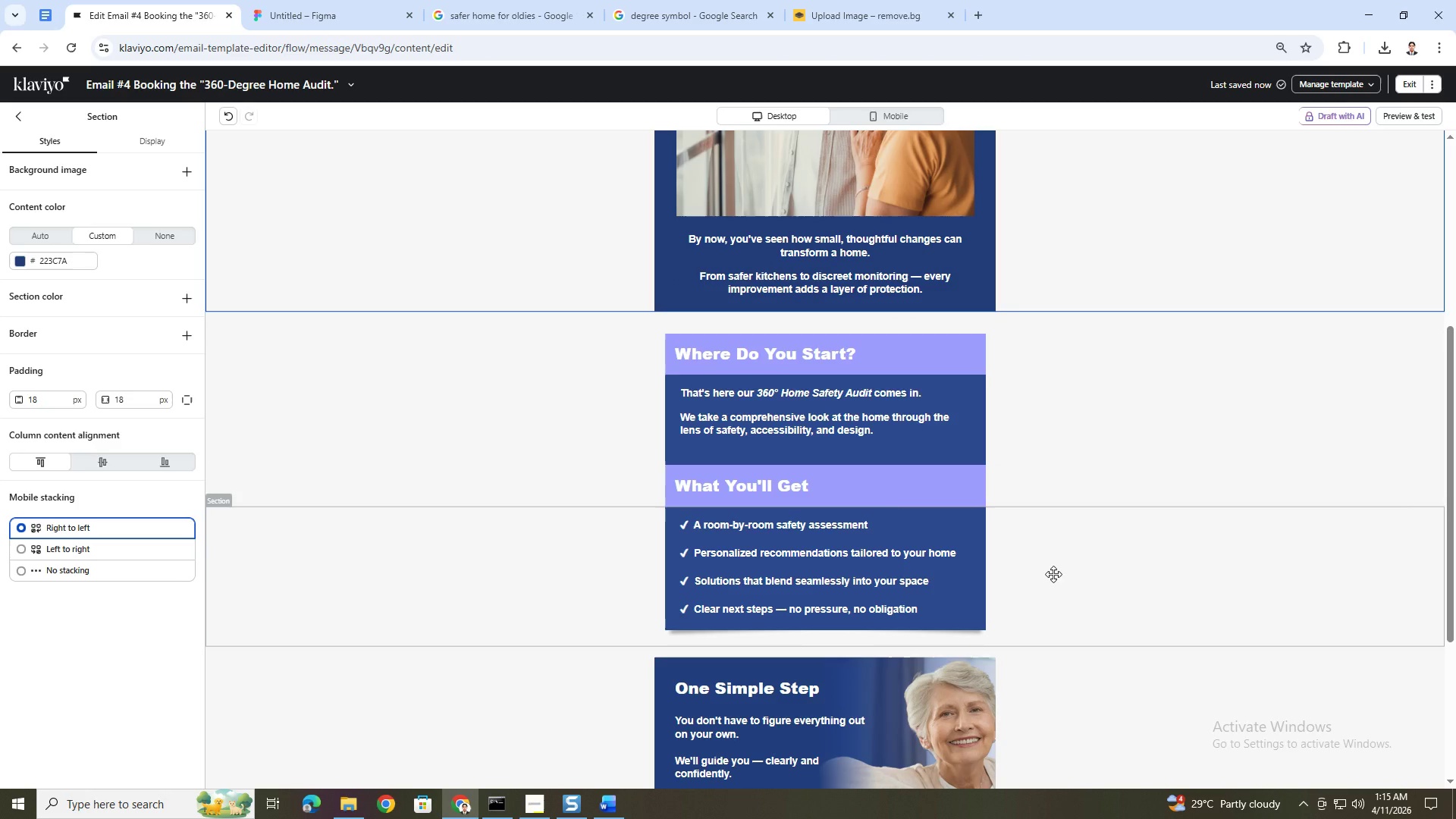 
wait(10.09)
 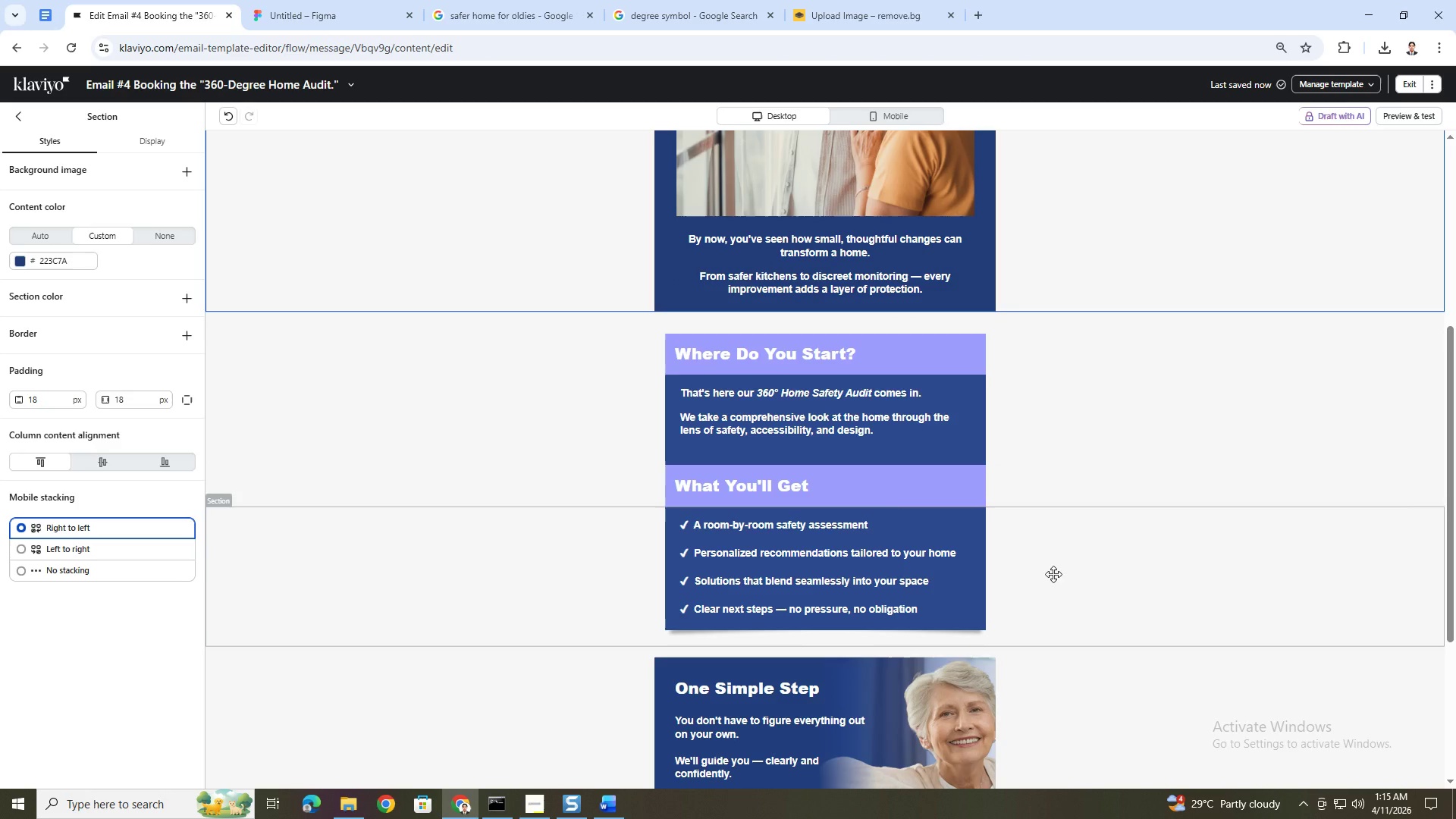 
scroll: coordinate [1053, 574], scroll_direction: up, amount: 1.0
 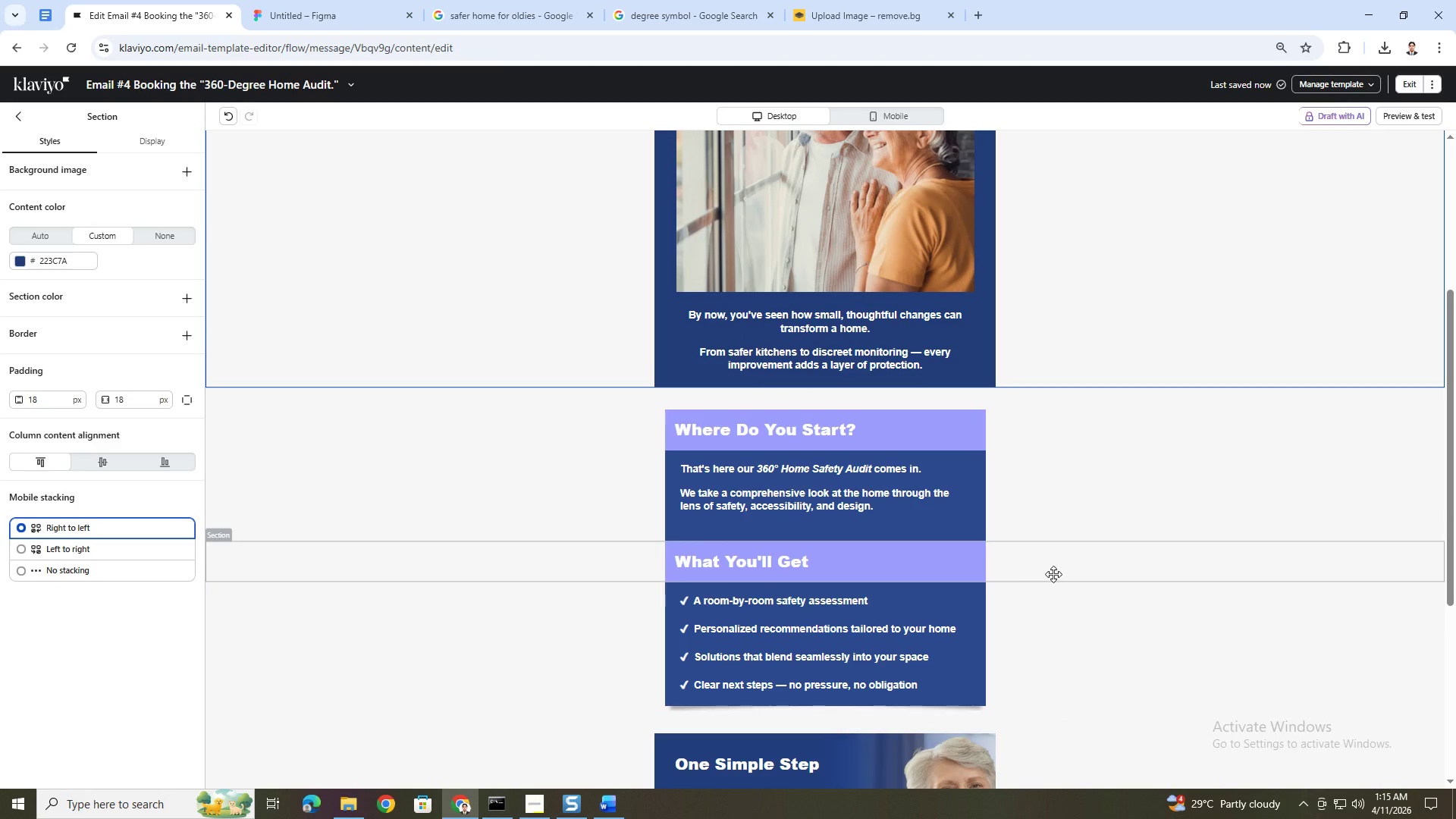 
scroll: coordinate [1053, 574], scroll_direction: down, amount: 2.0
 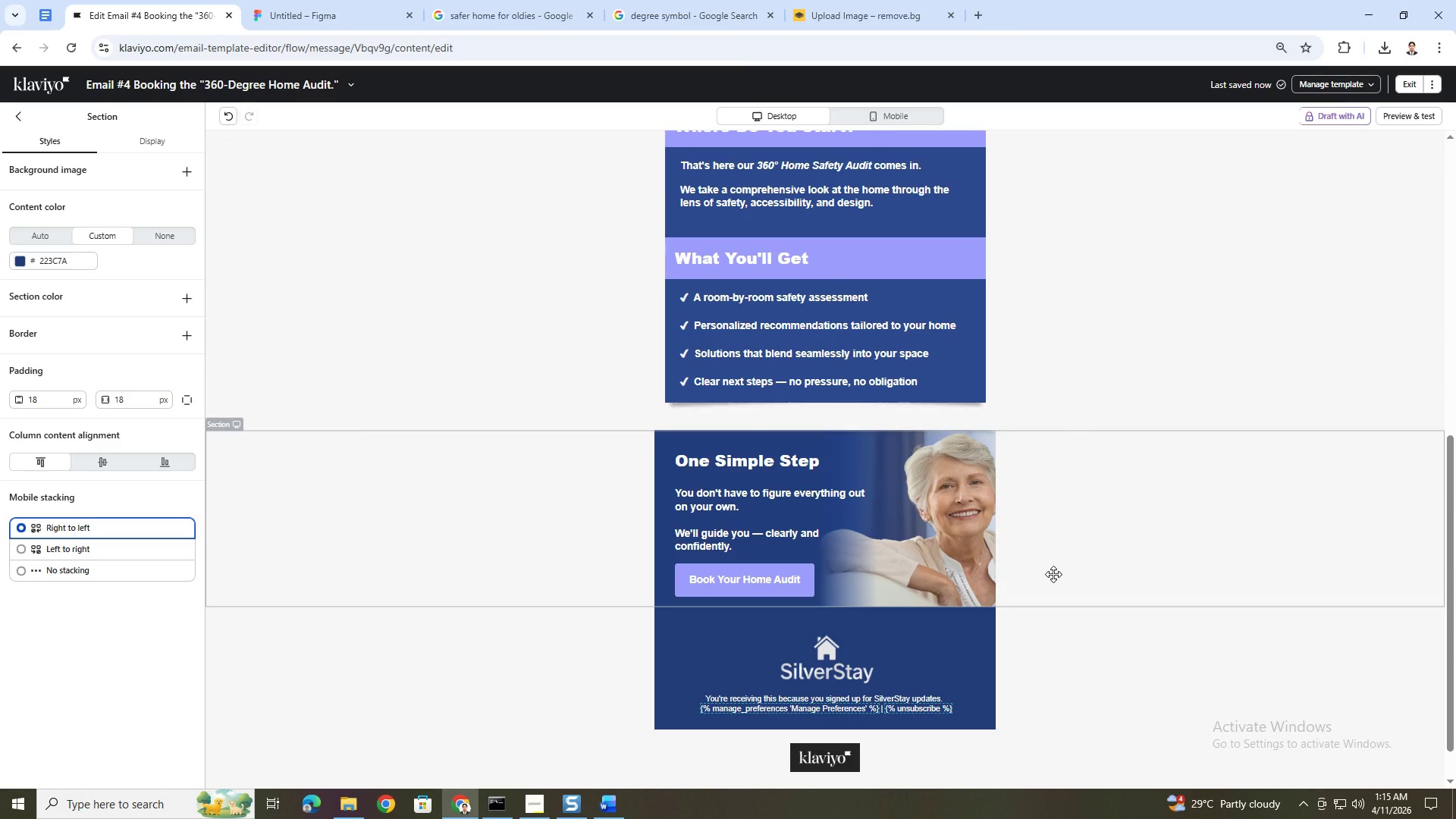 
wait(12.39)
 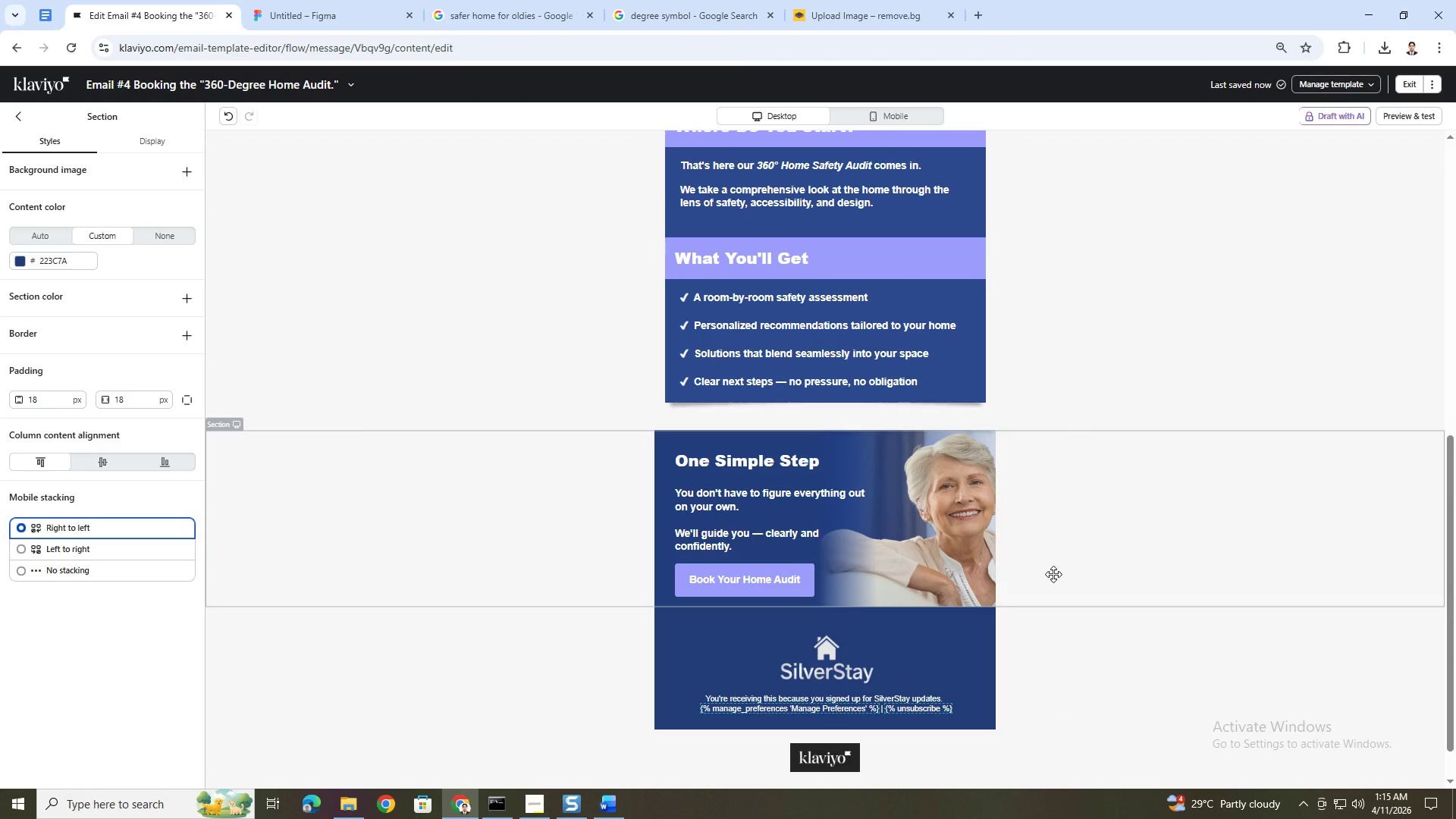 
scroll: coordinate [1031, 556], scroll_direction: up, amount: 1.0
 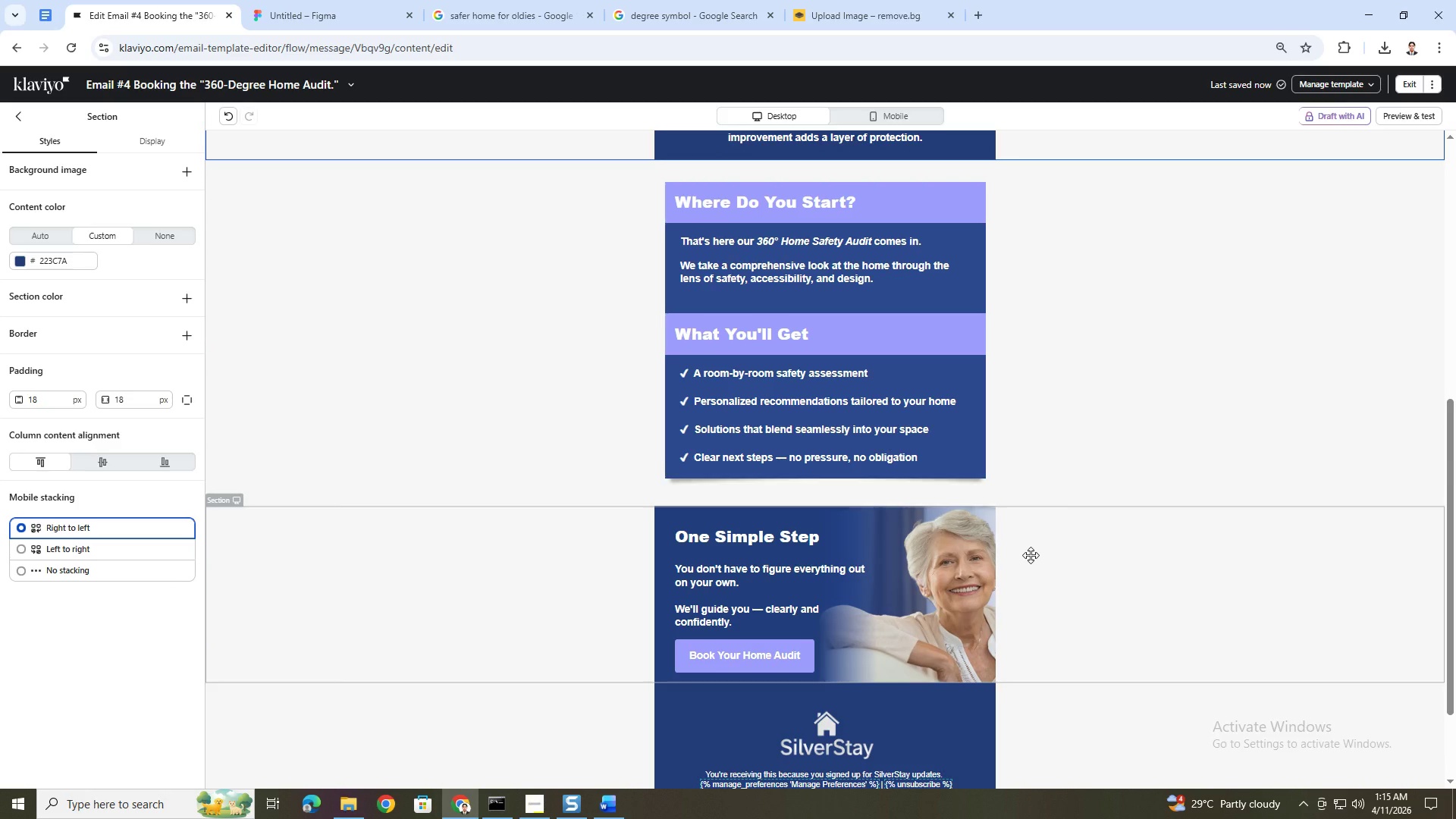 
scroll: coordinate [1031, 555], scroll_direction: down, amount: 1.0
 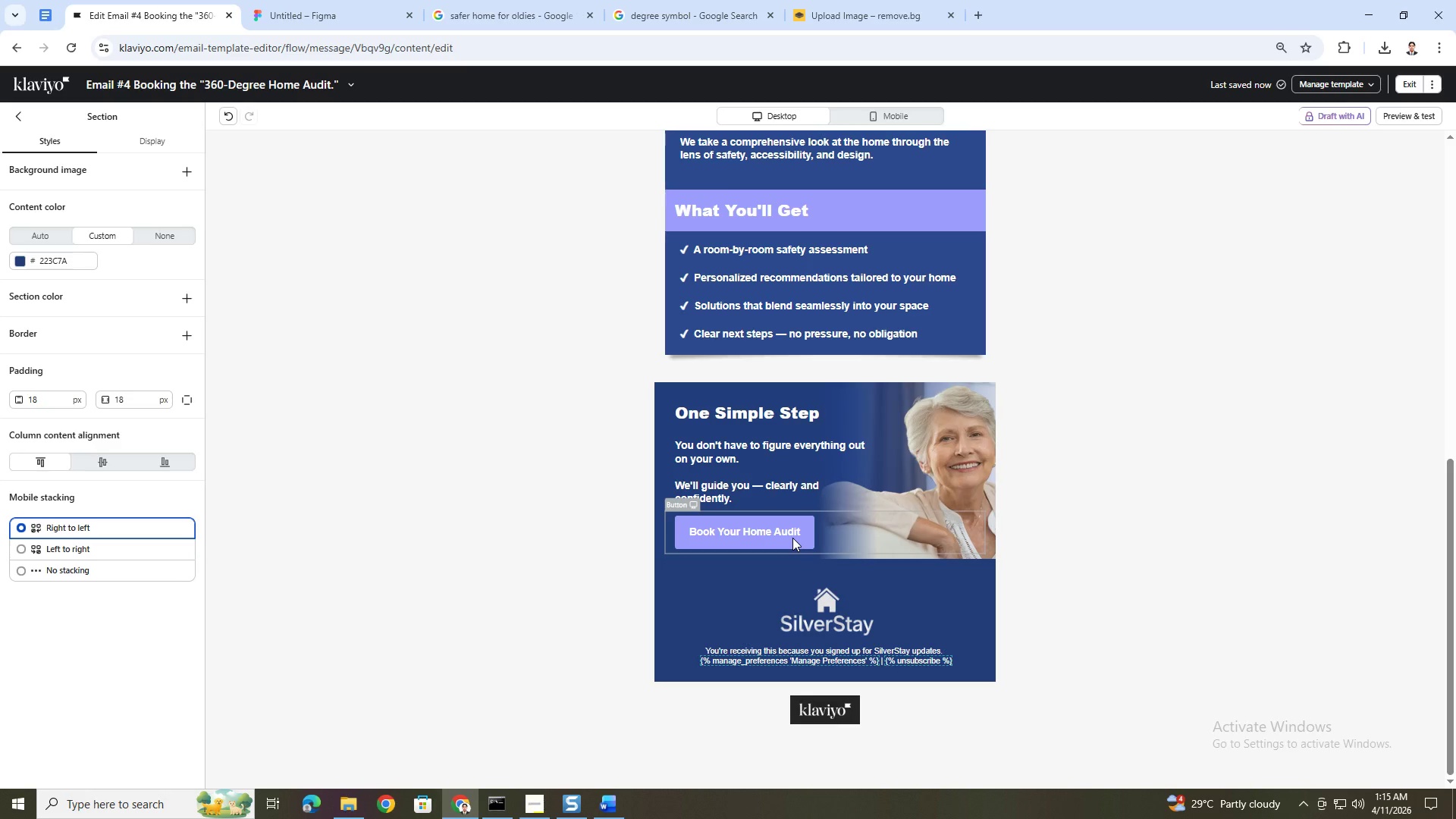 
wait(9.5)
 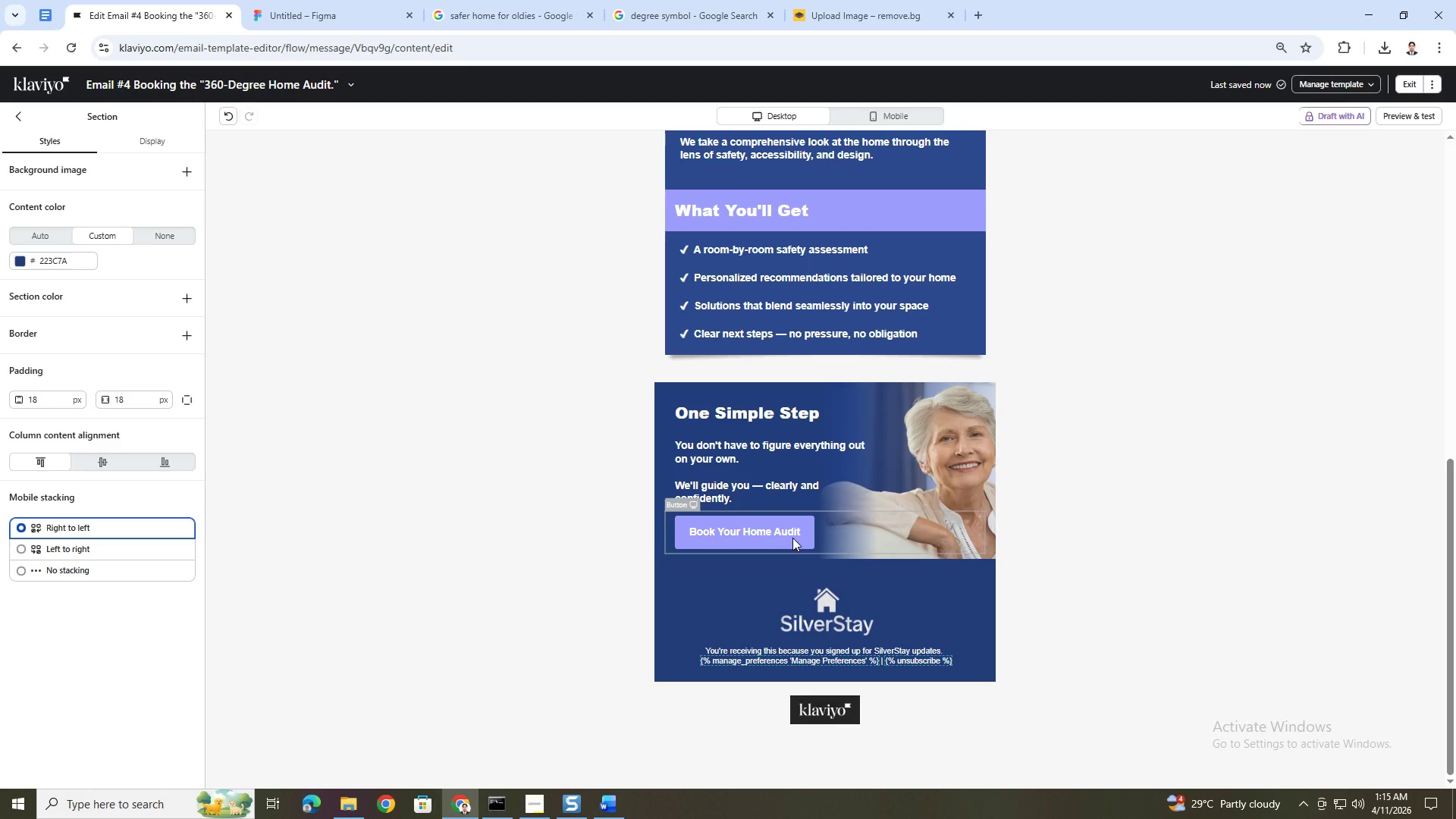 
left_click([797, 535])
 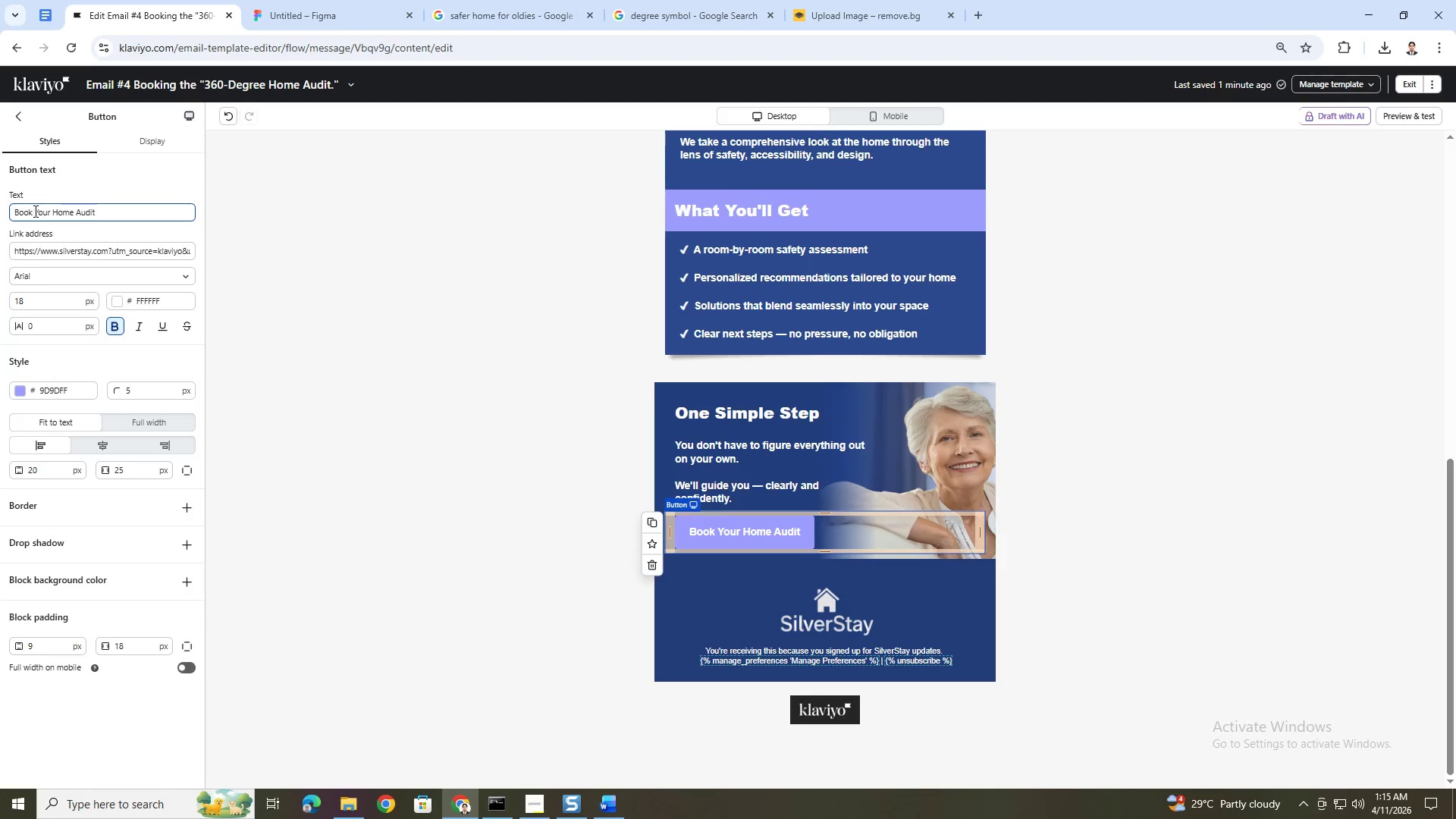 
left_click_drag(start_coordinate=[36, 211], to_coordinate=[127, 214])
 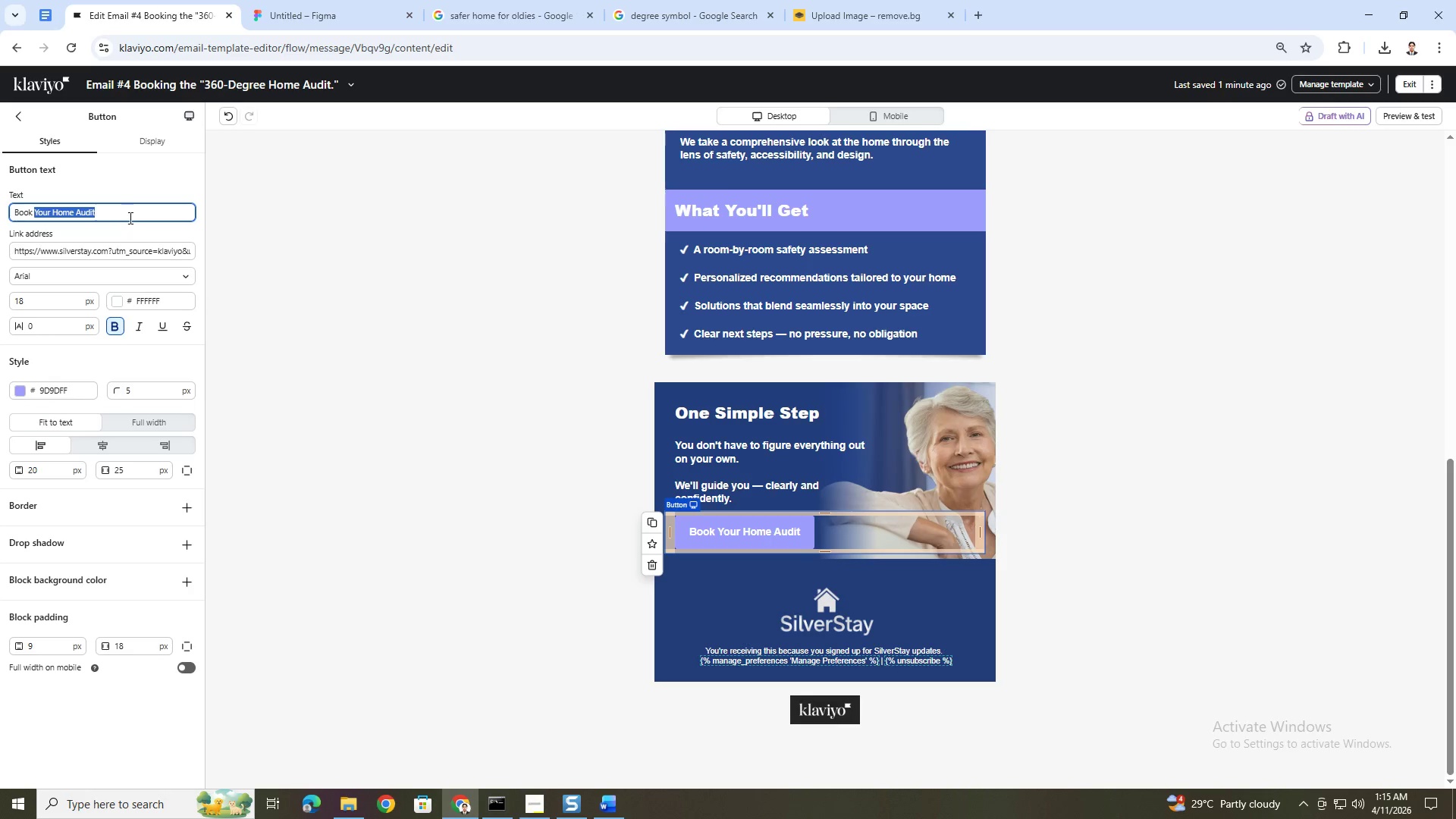 
type(A )
key(Backspace)
key(Backspace)
type(a Safety Audit for Your Parents)
 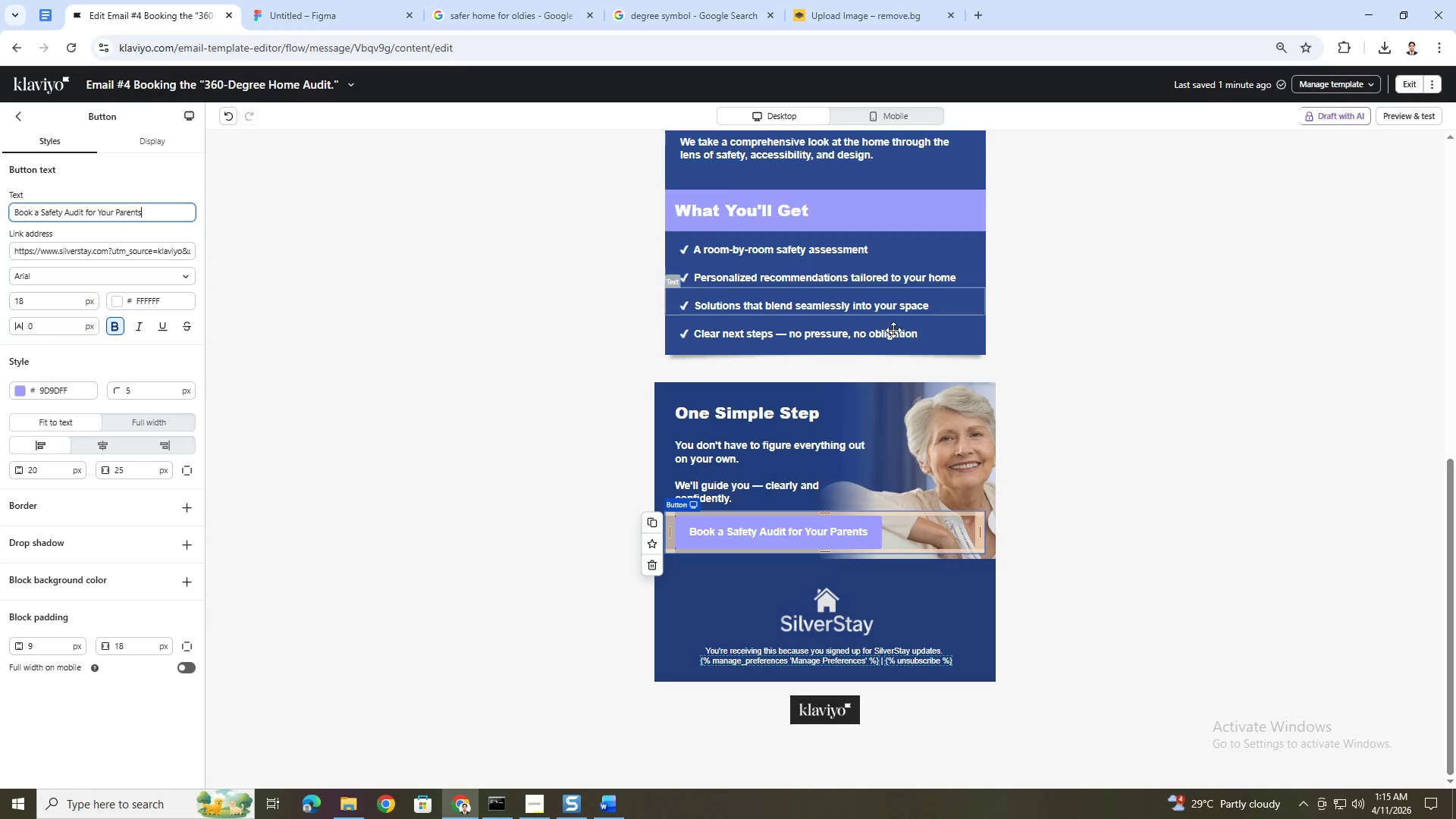 
left_click([1086, 583])
 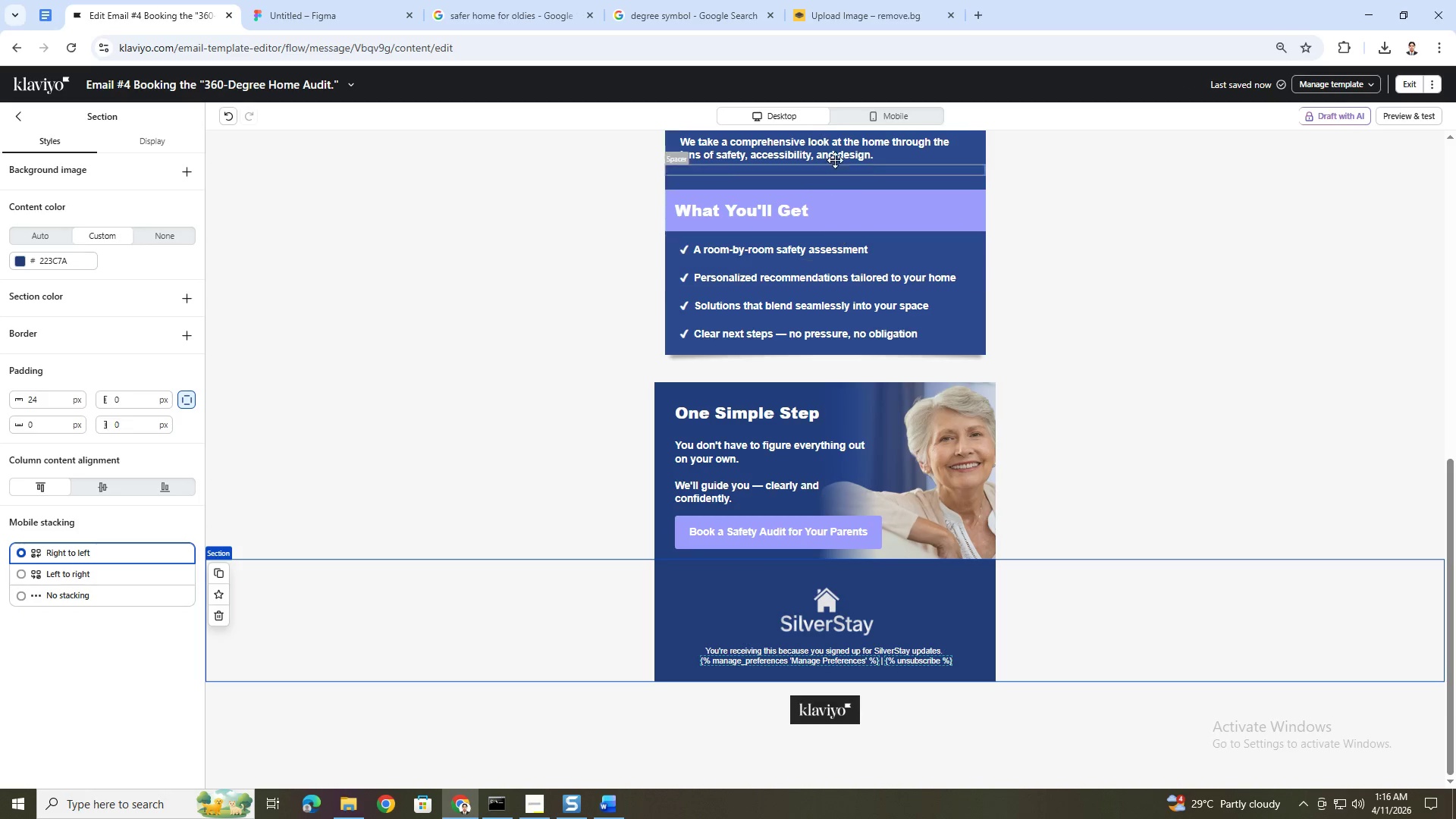 
left_click([854, 121])
 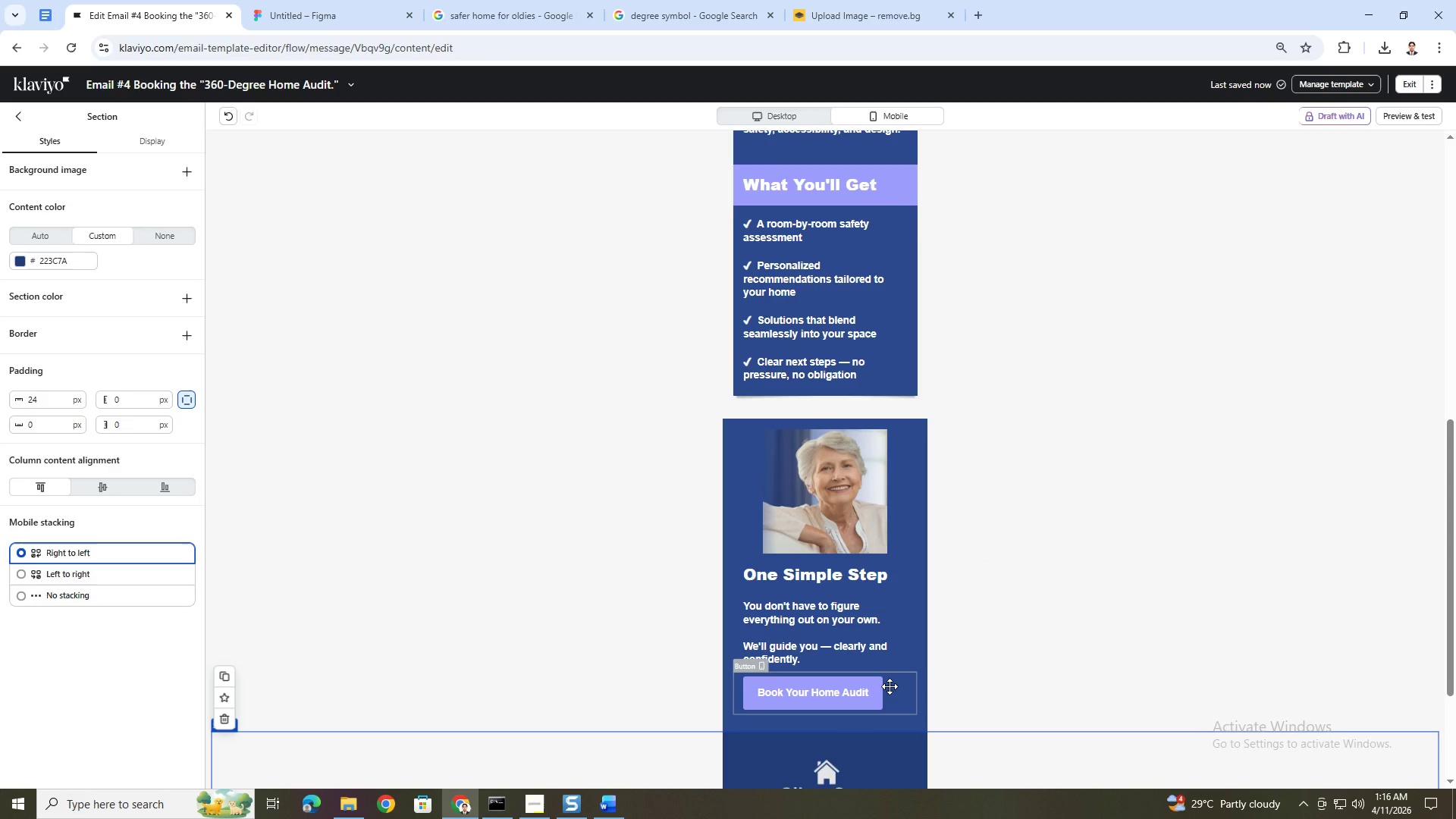 
left_click([890, 686])
 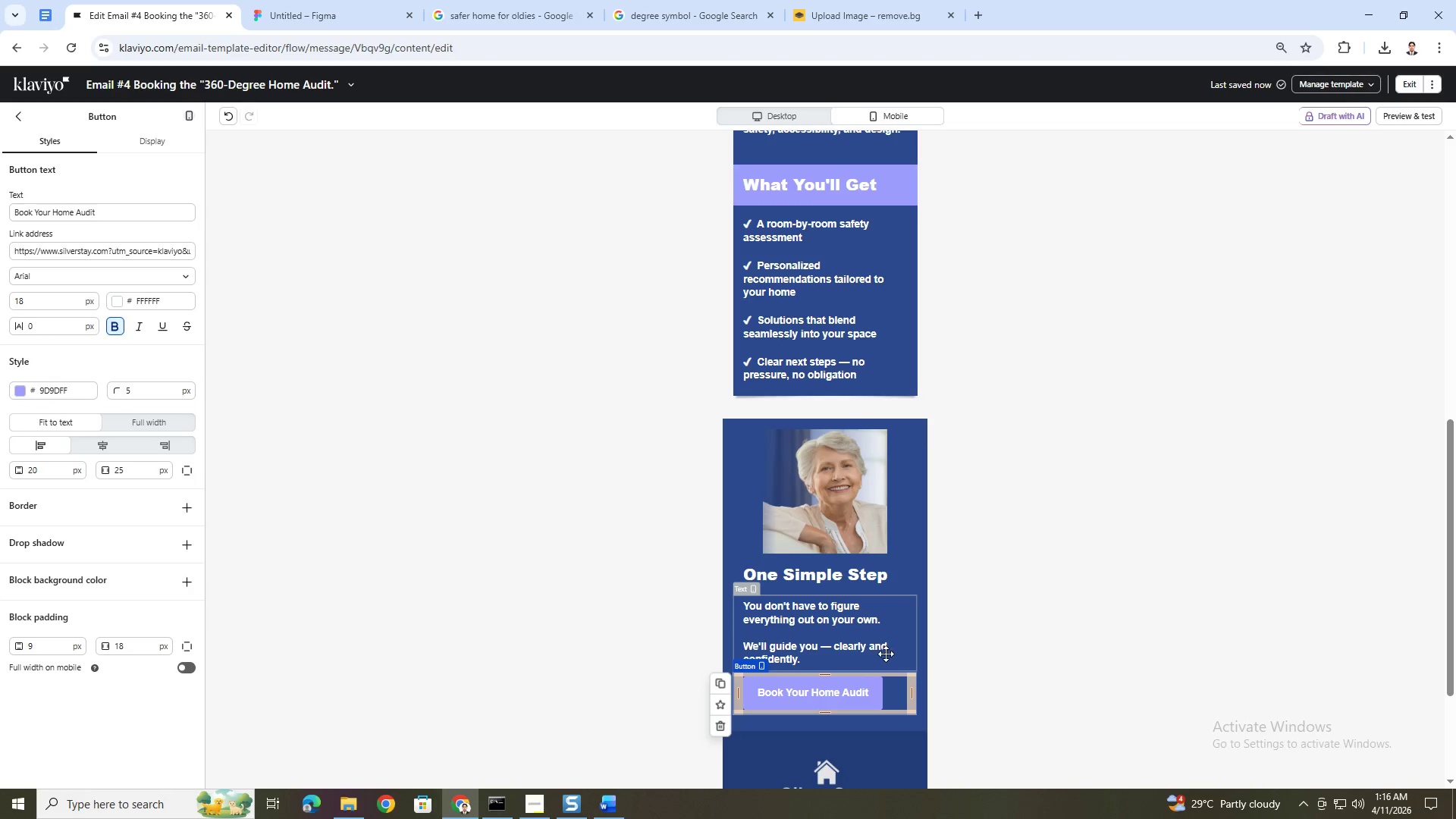 
scroll: coordinate [934, 639], scroll_direction: up, amount: 9.0
 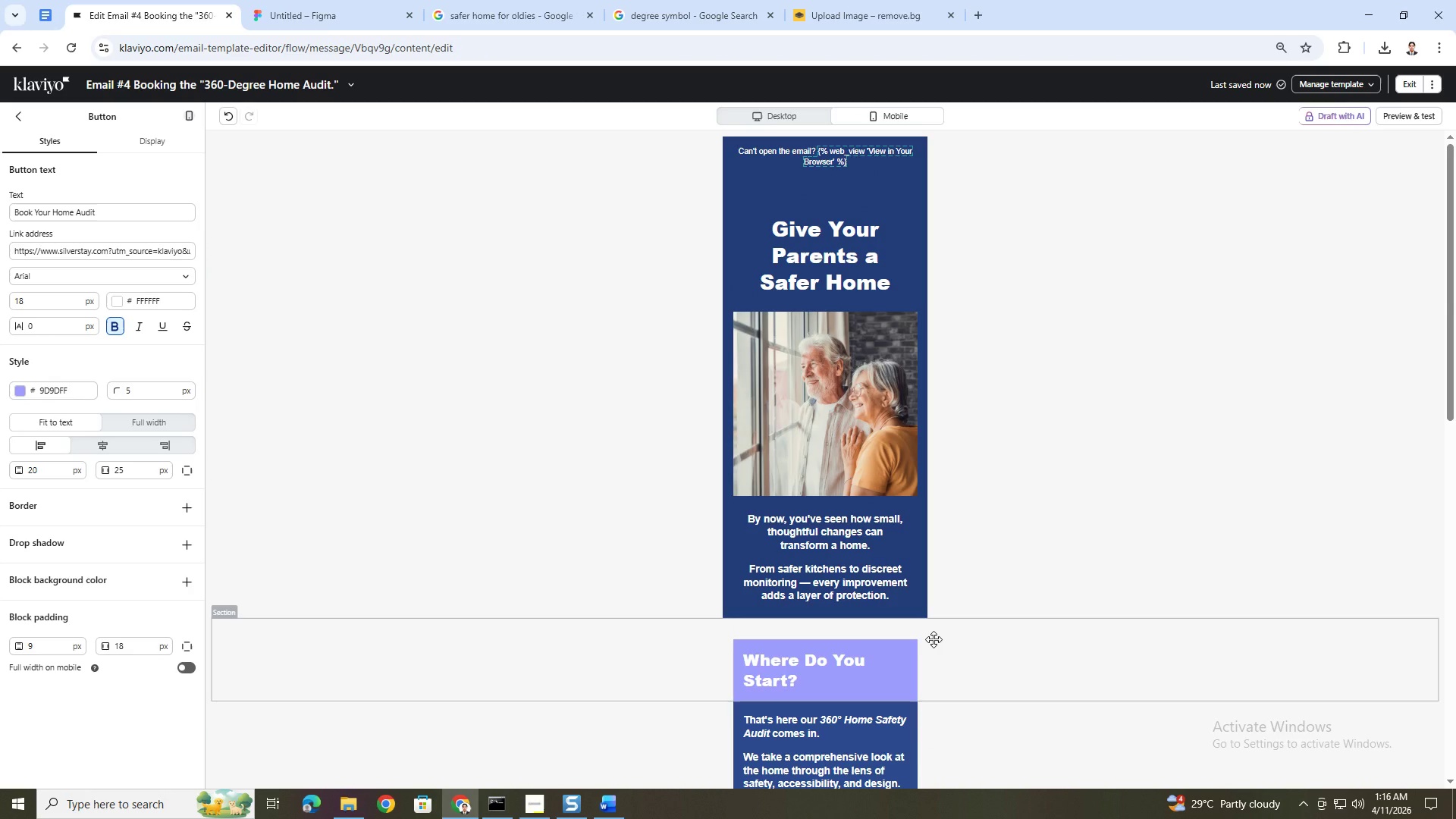 
scroll: coordinate [934, 639], scroll_direction: down, amount: 9.0
 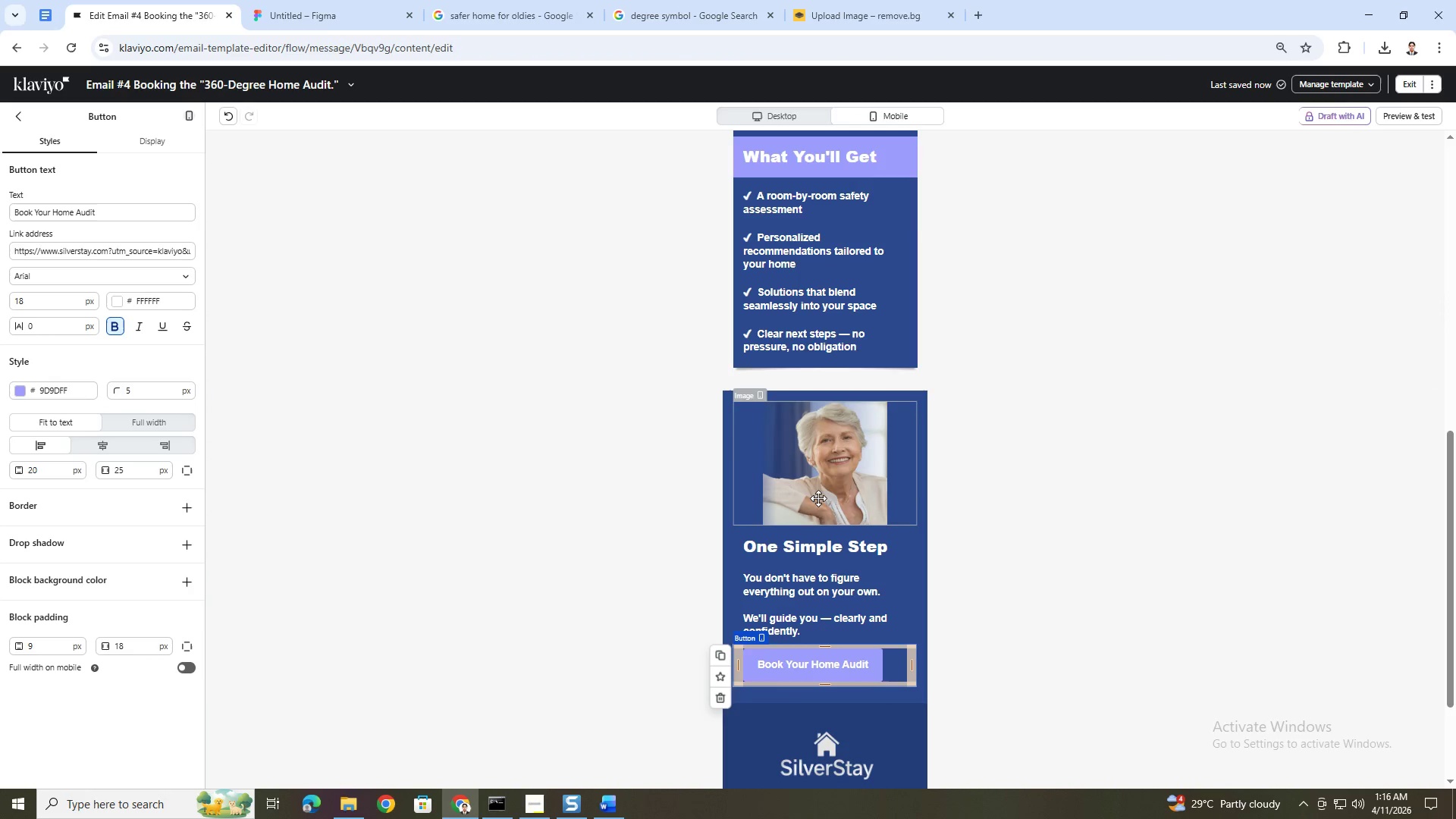 
left_click([623, 261])
 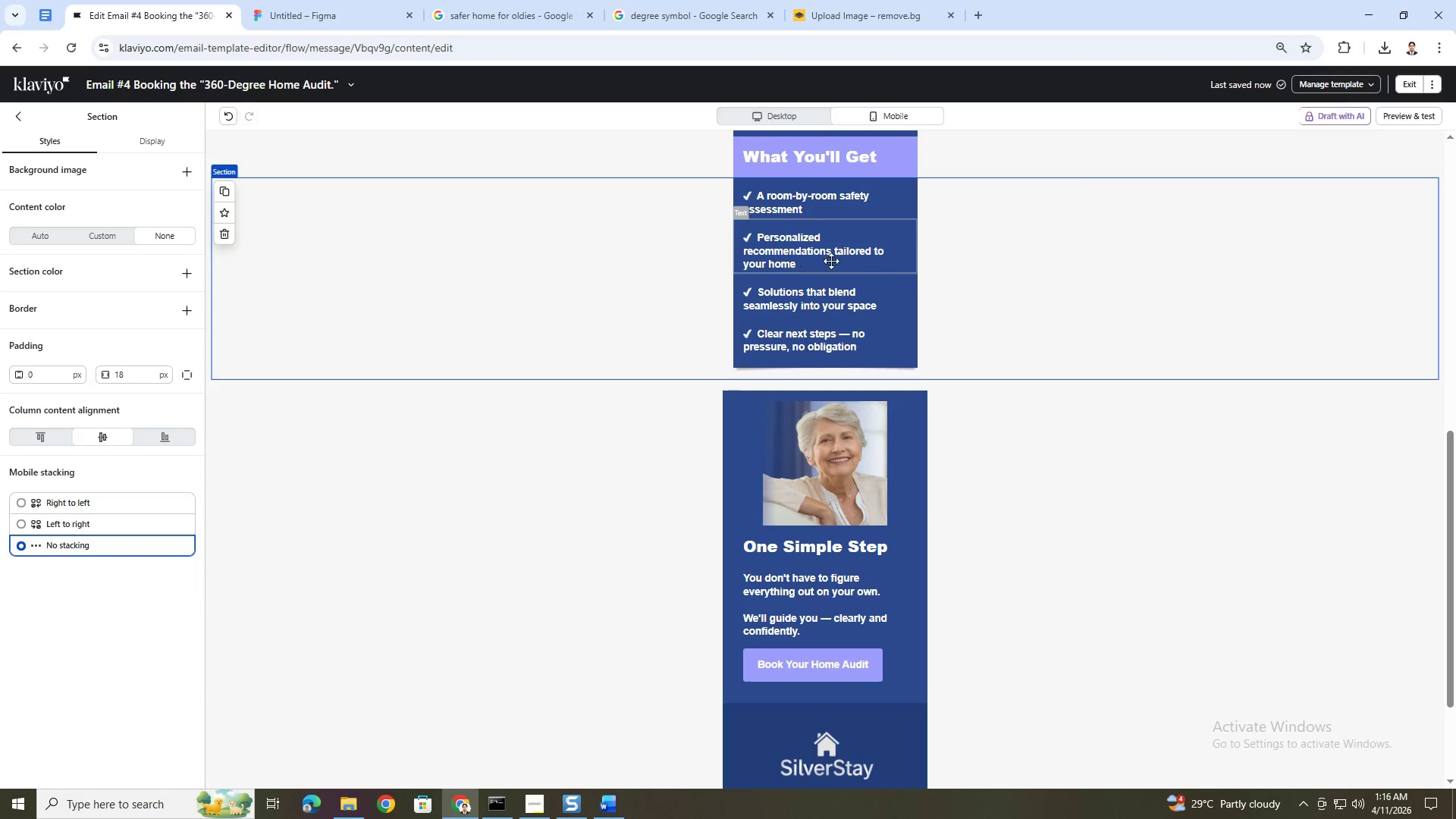 
wait(5.49)
 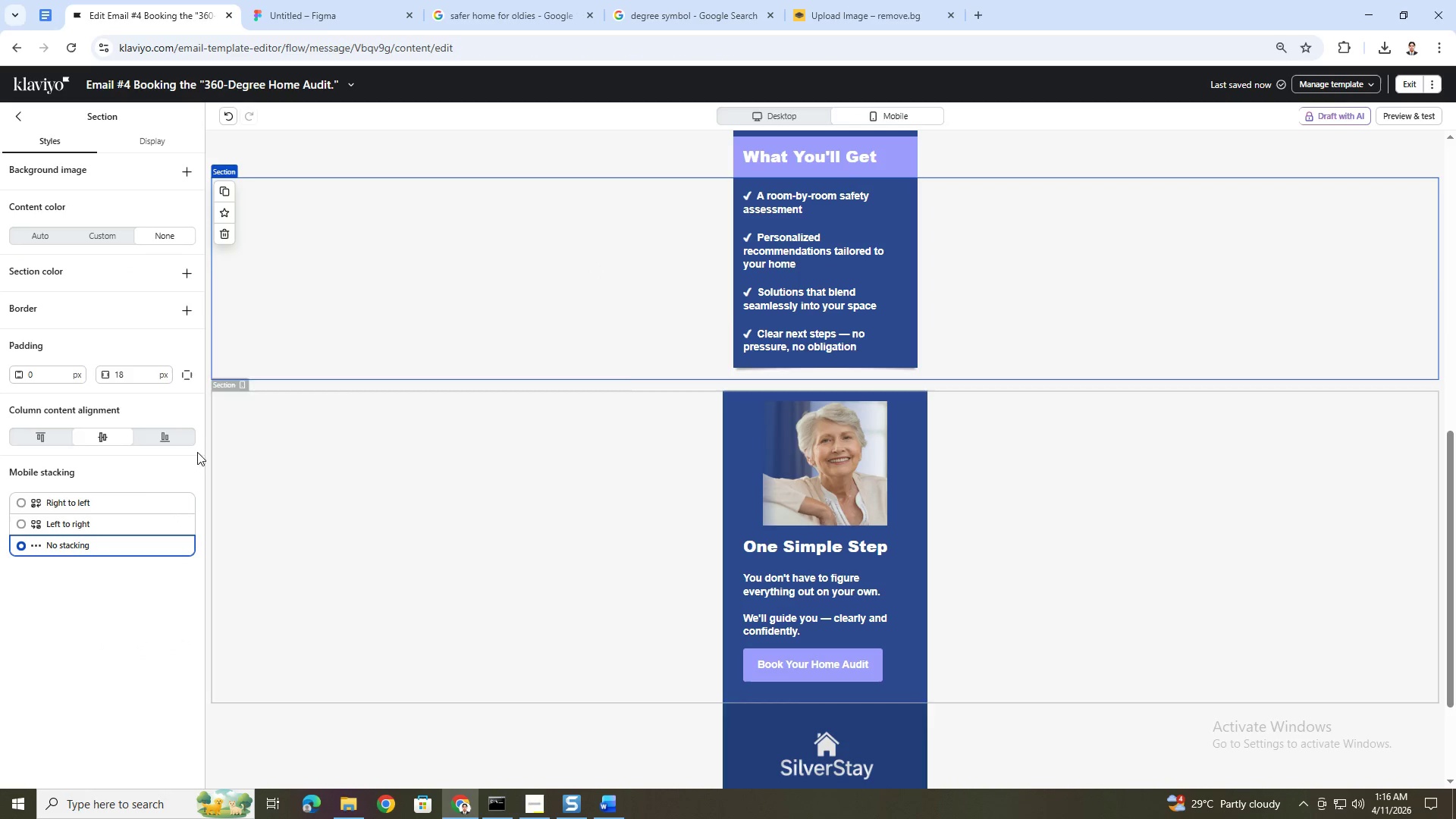 
left_click([763, 118])
 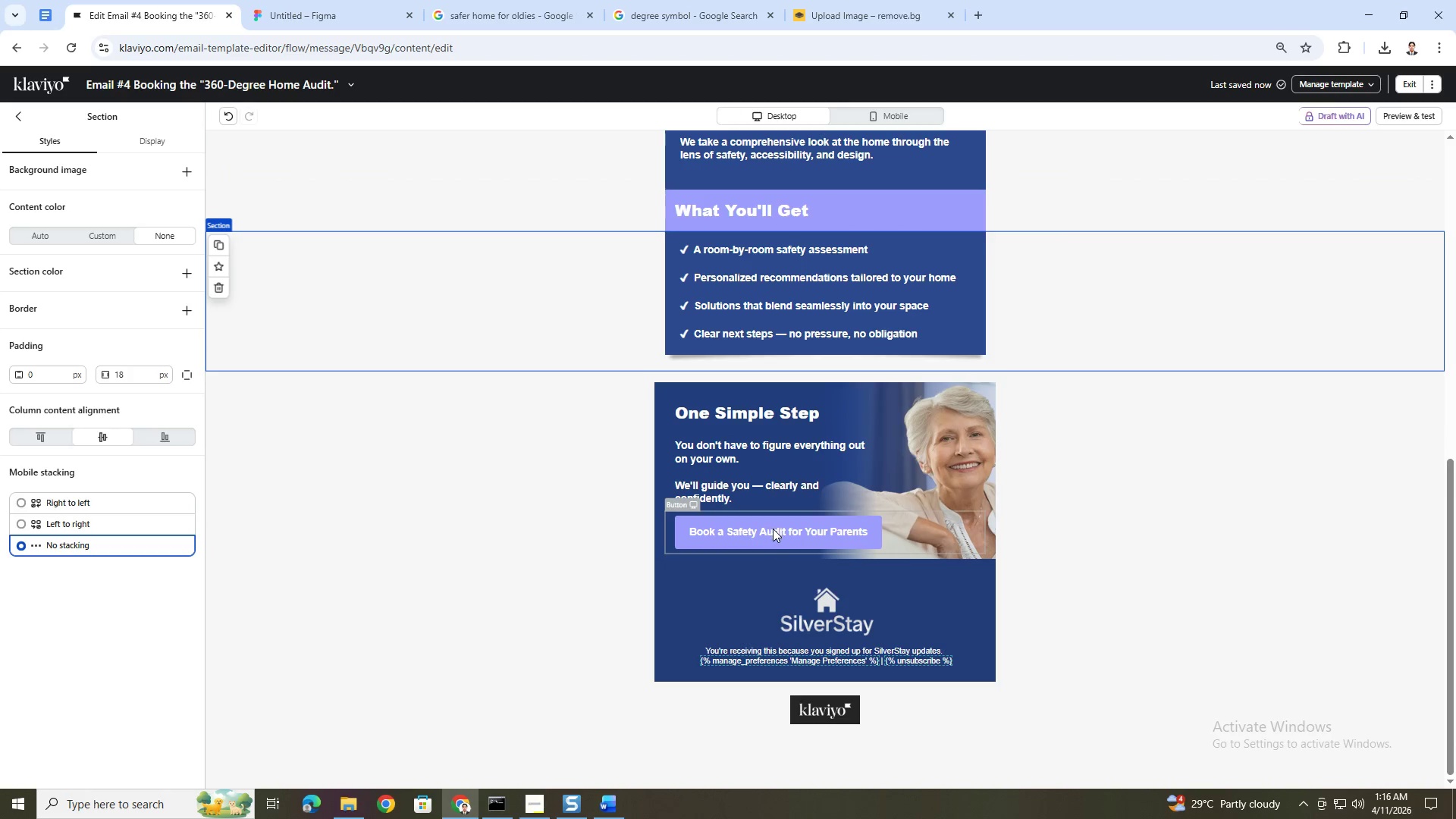 
left_click([872, 115])
 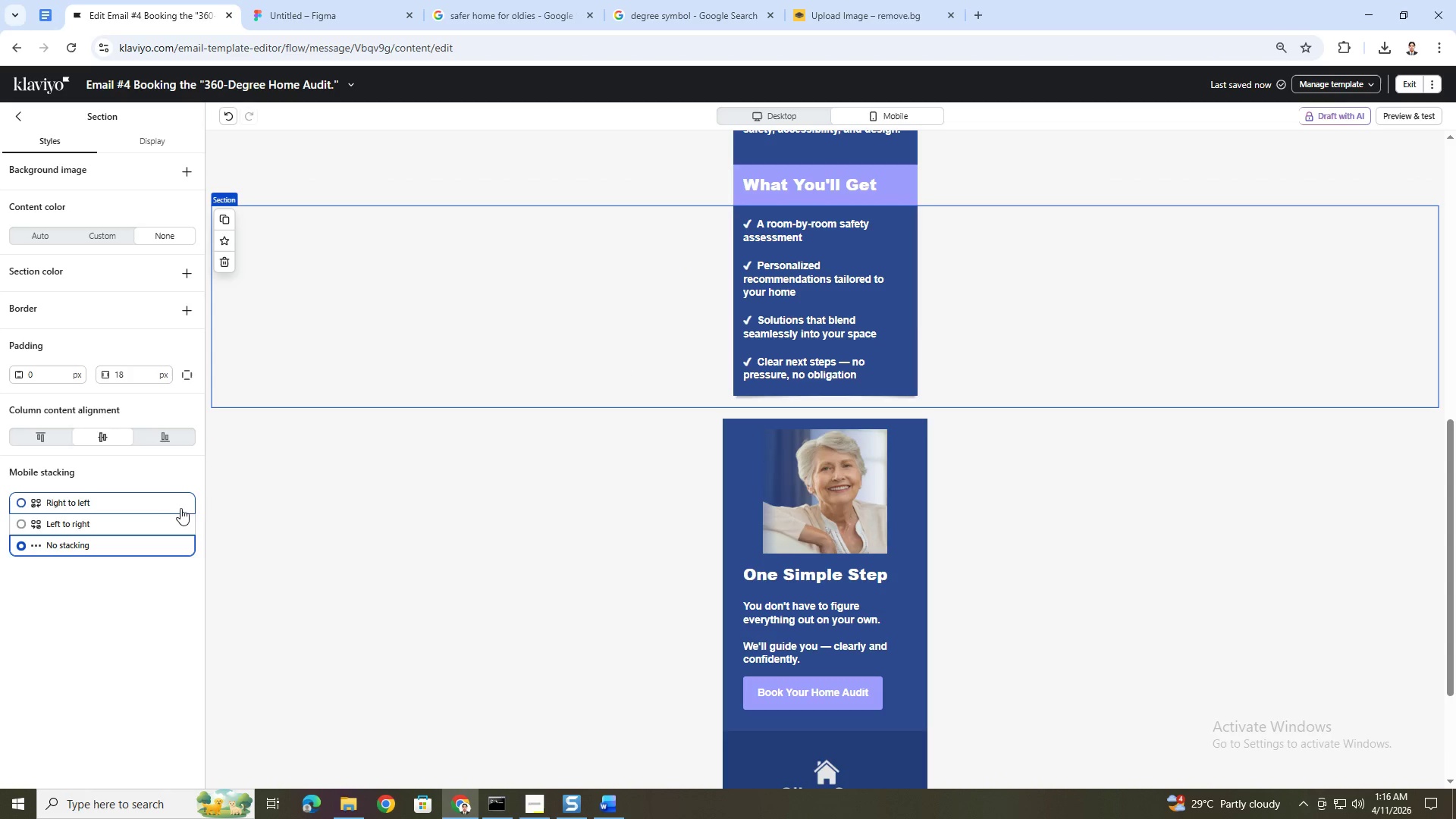 
left_click([162, 502])
 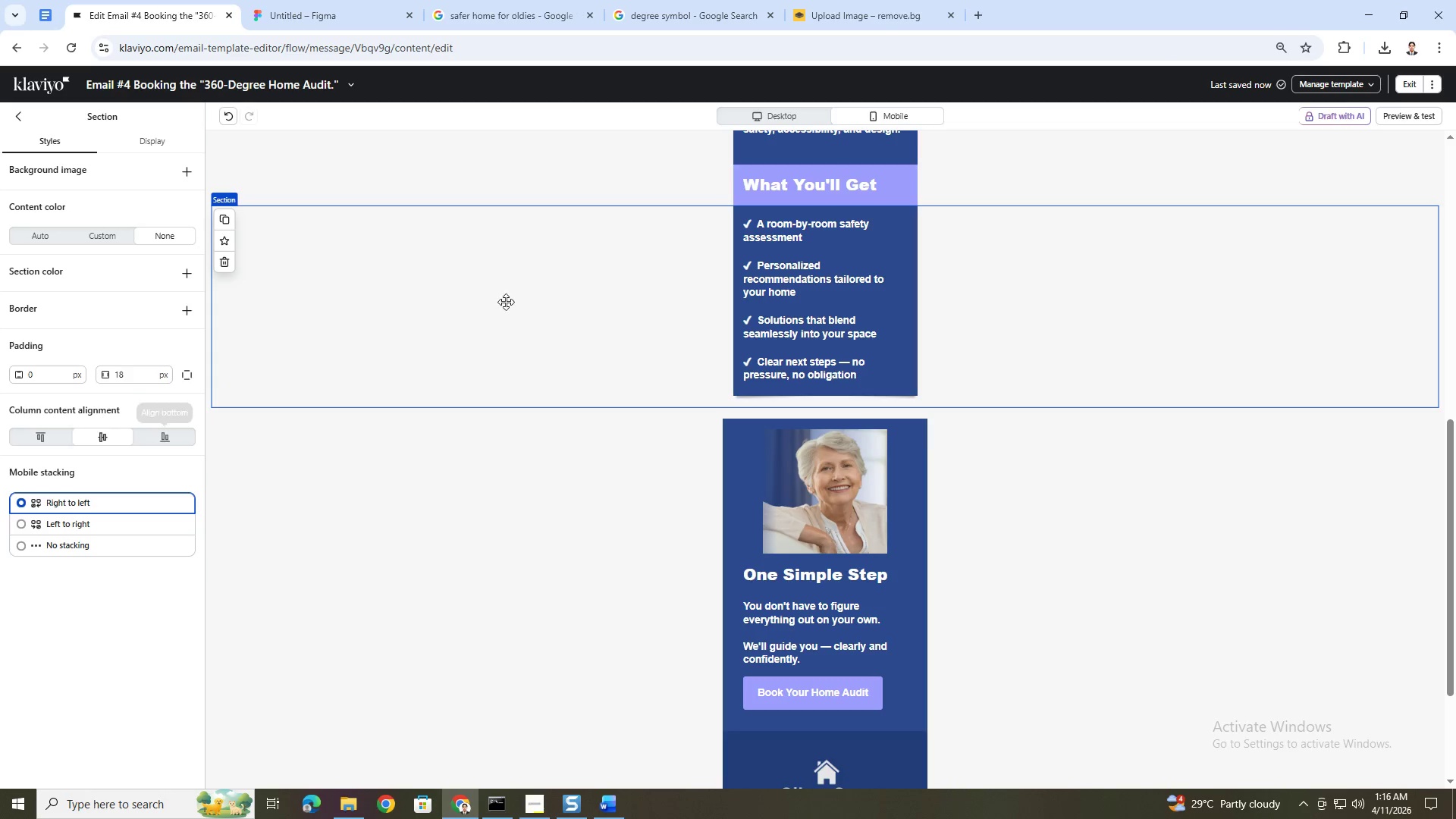 
left_click([811, 228])
 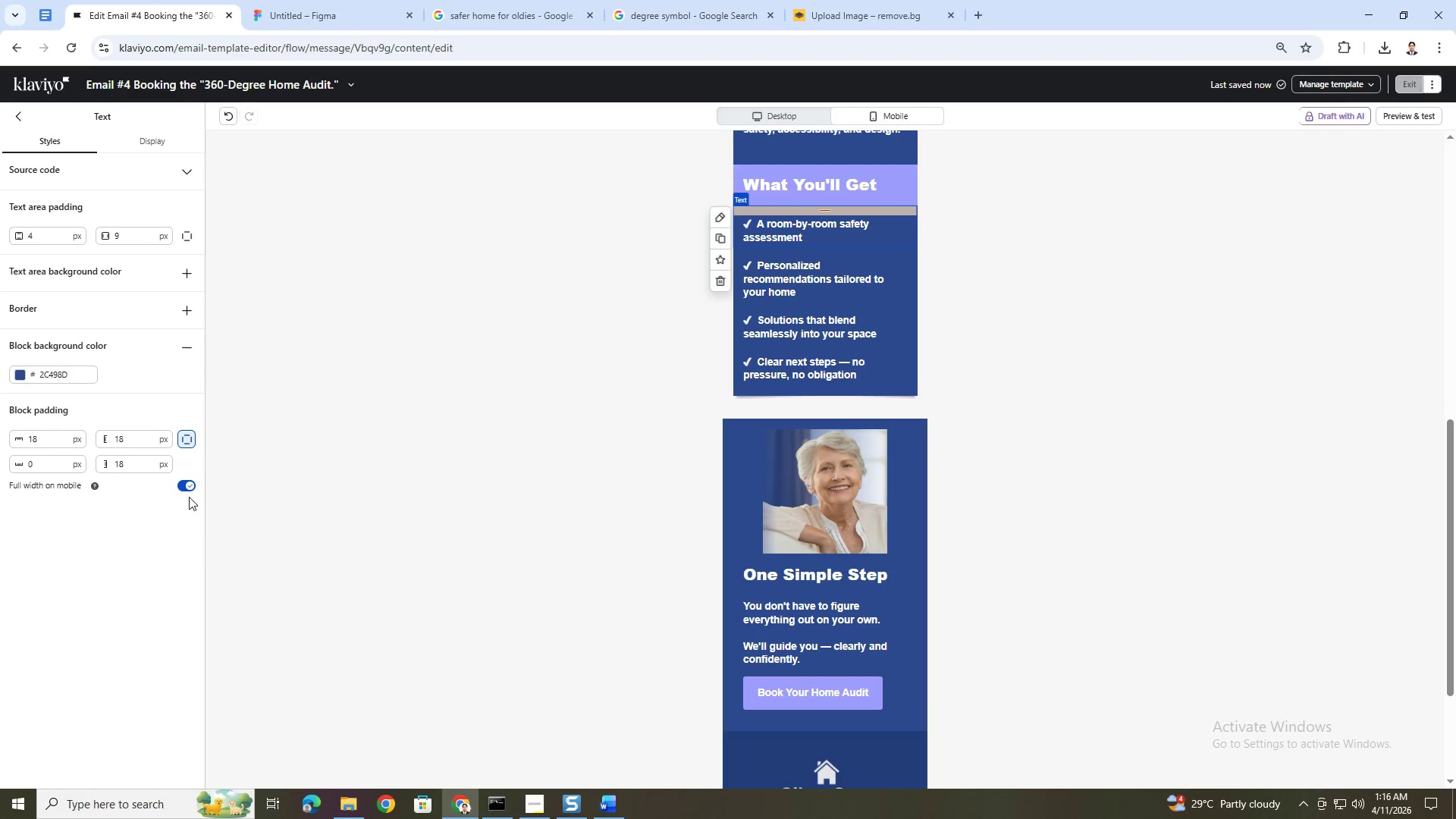 
left_click([187, 489])
 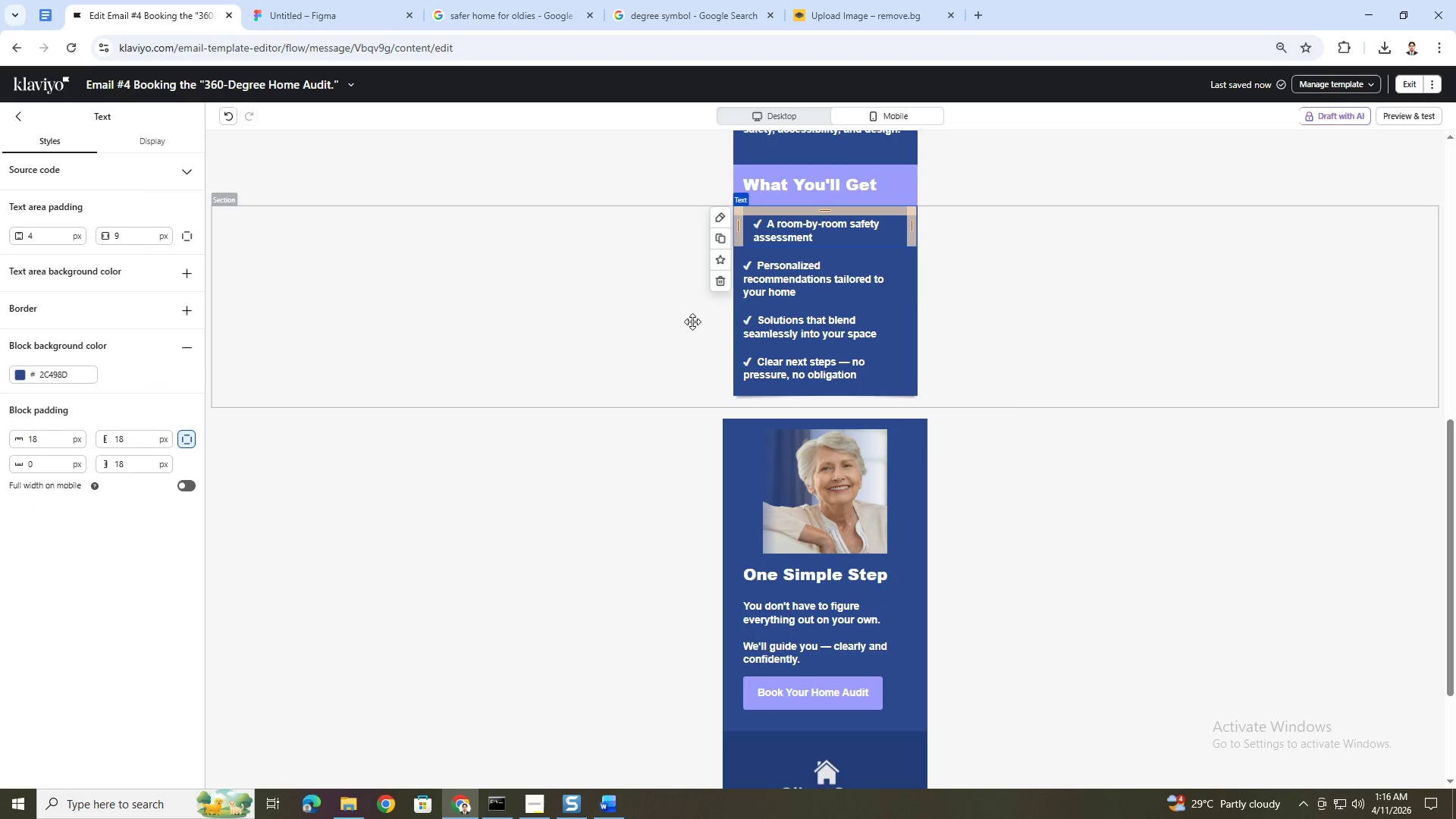 
left_click([807, 278])
 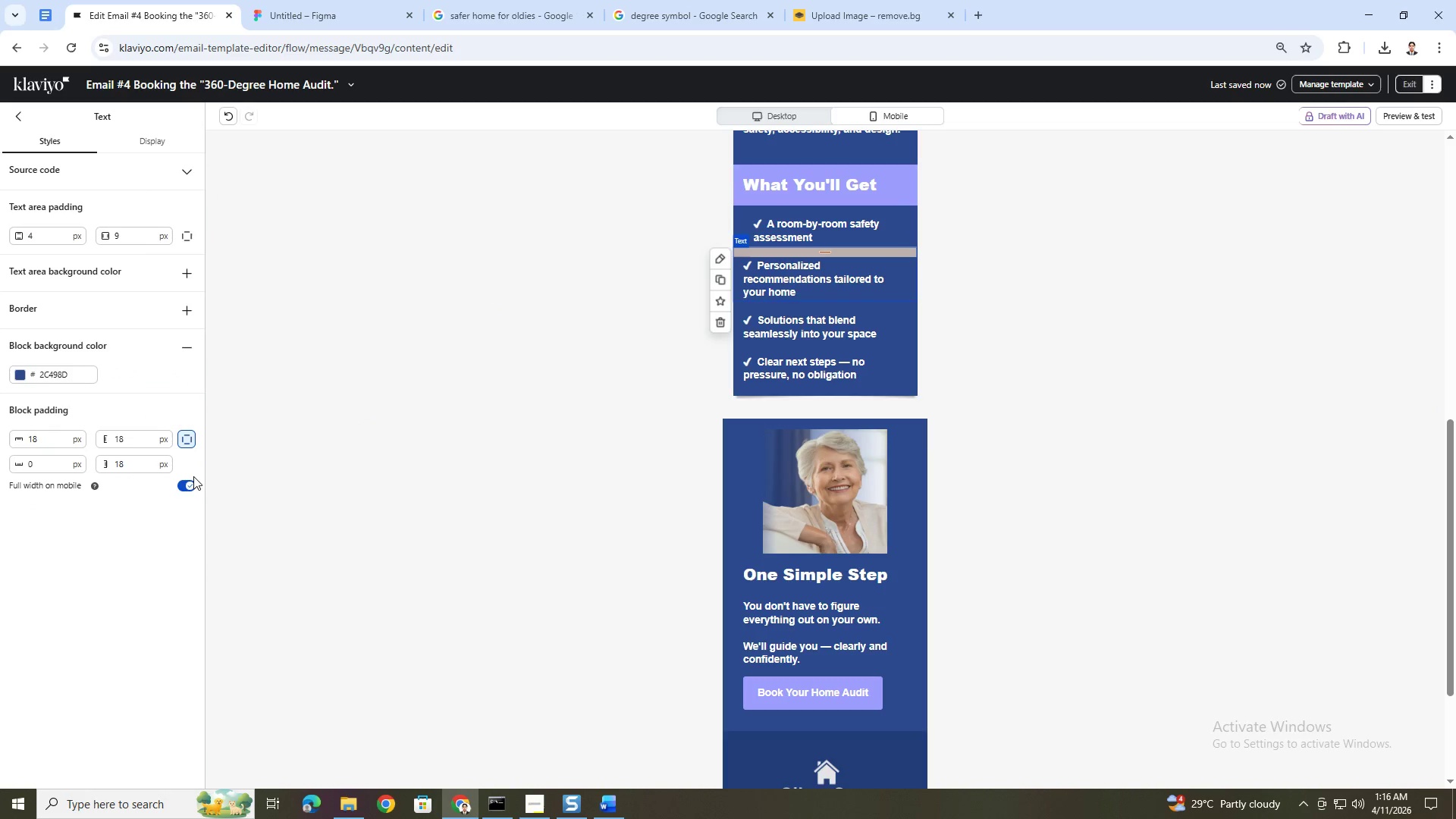 
left_click([186, 485])
 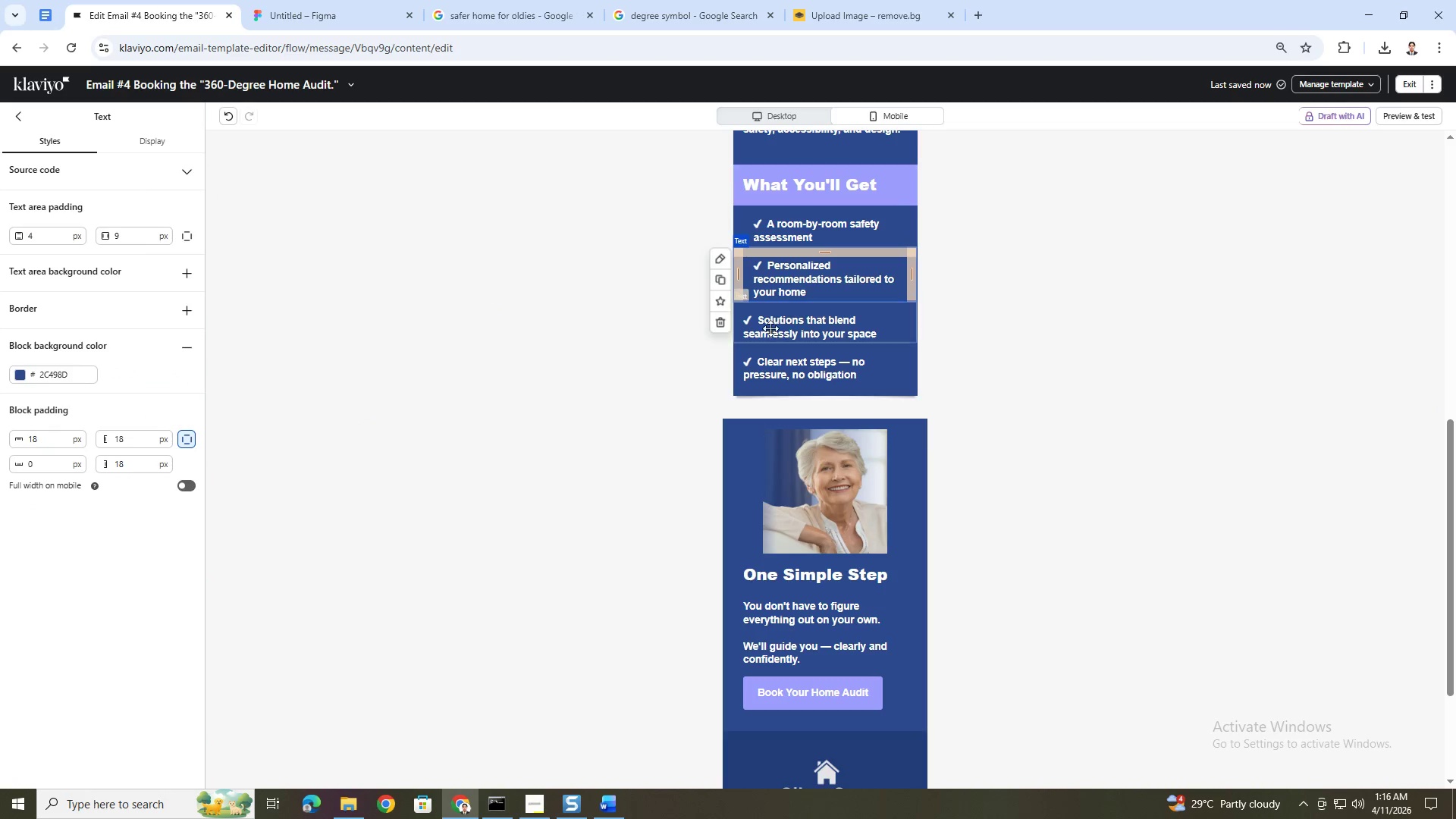 
left_click([799, 331])
 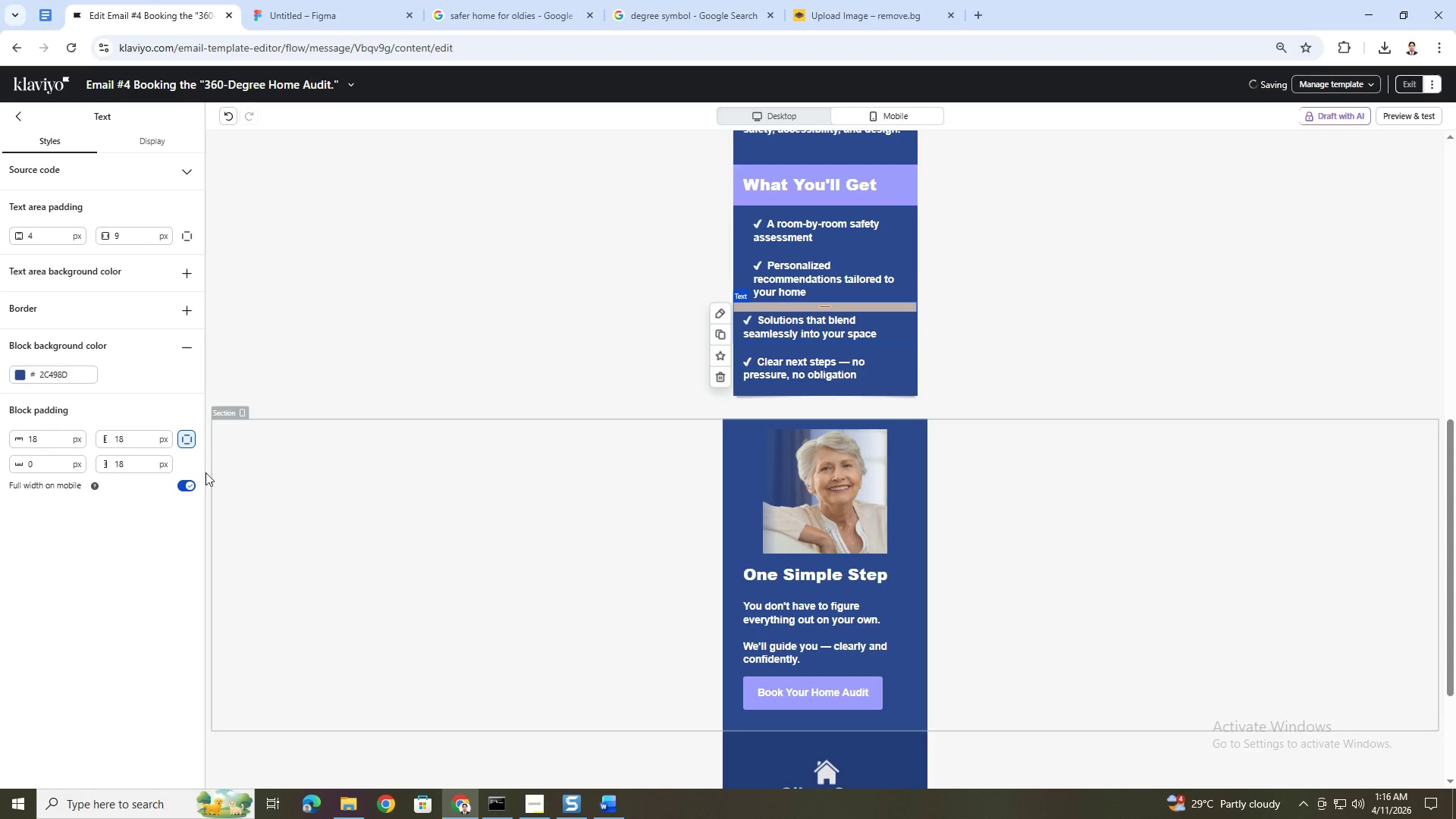 
left_click([191, 485])
 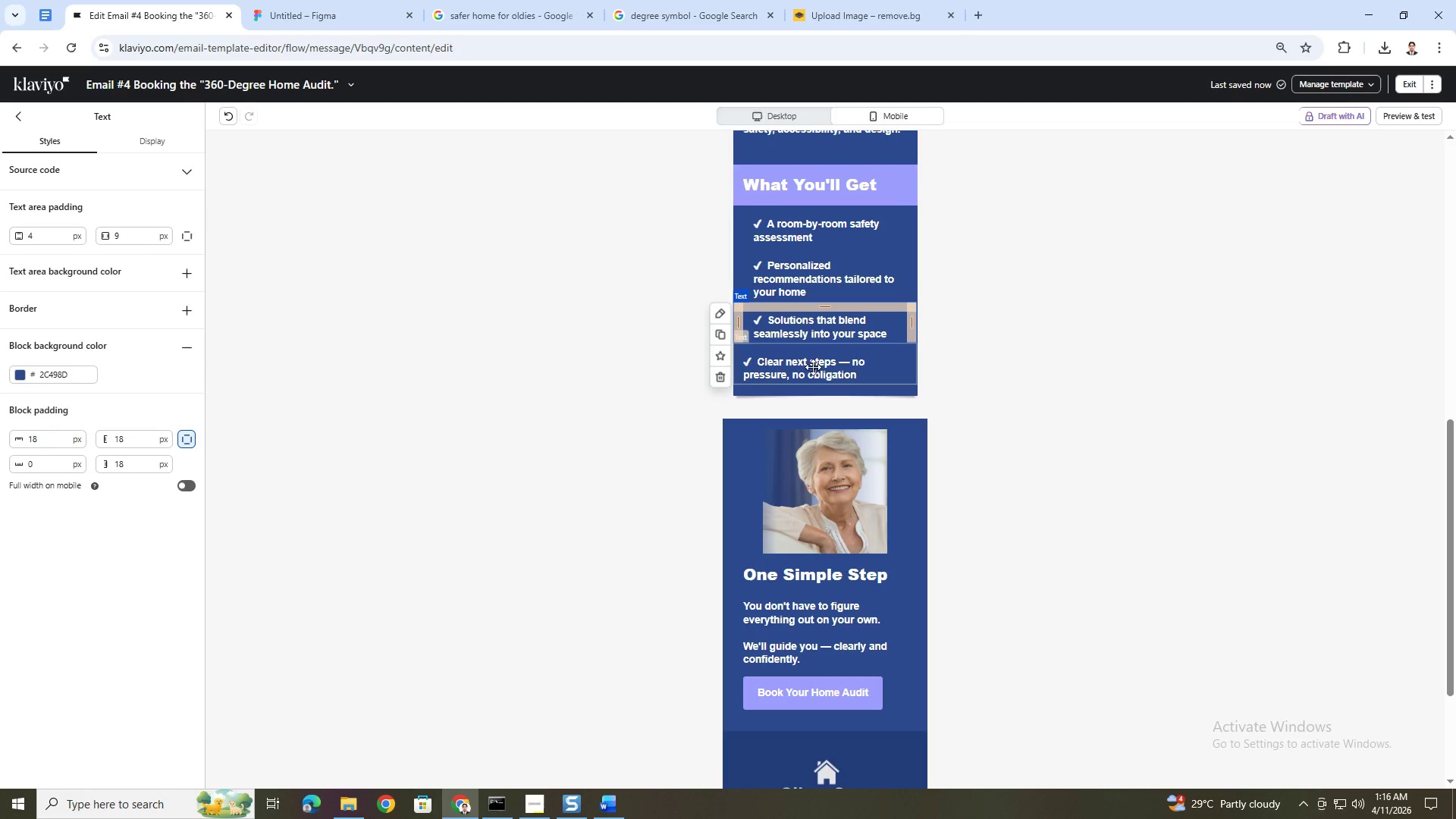 
left_click([813, 366])
 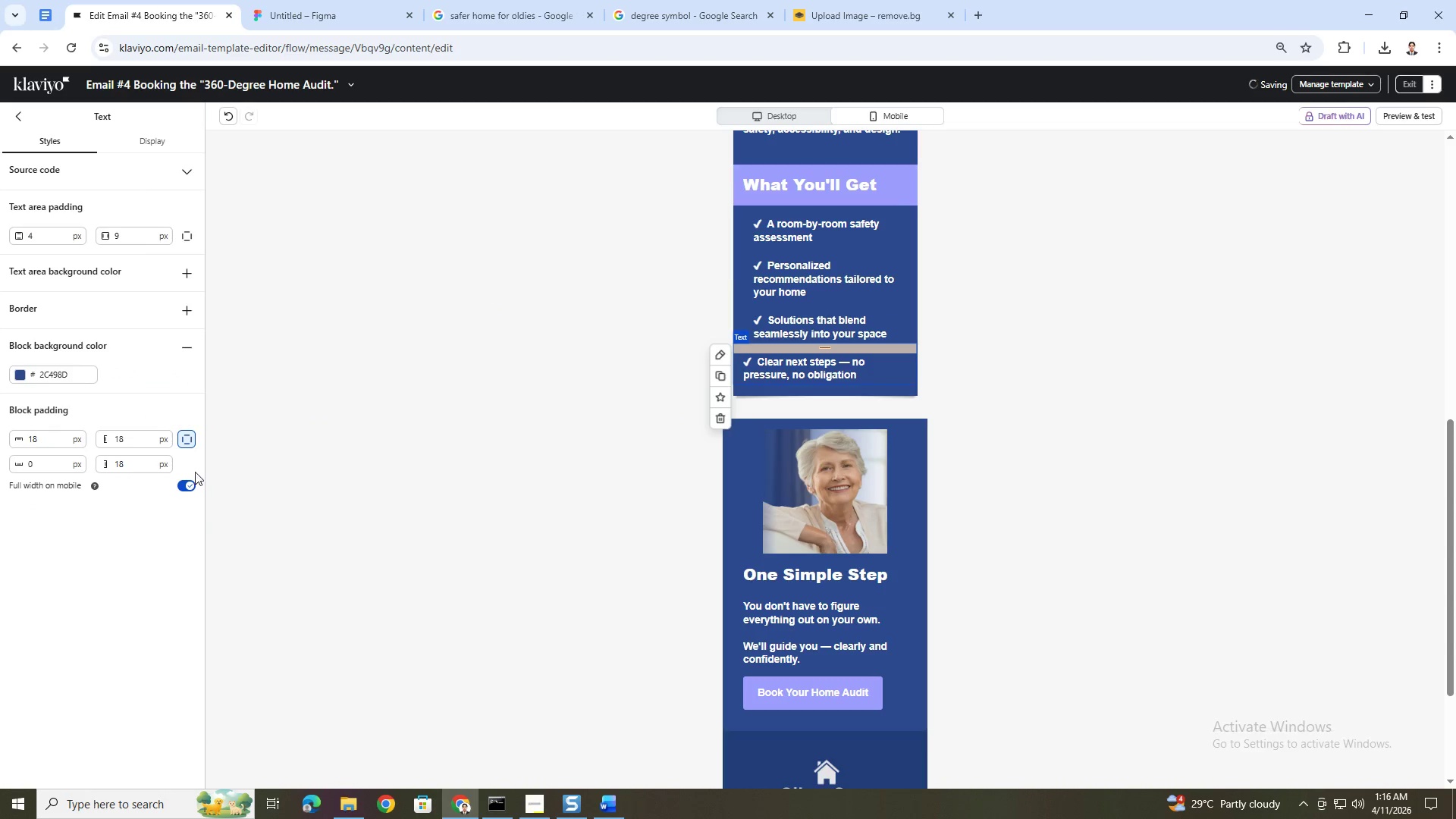 
left_click([184, 485])
 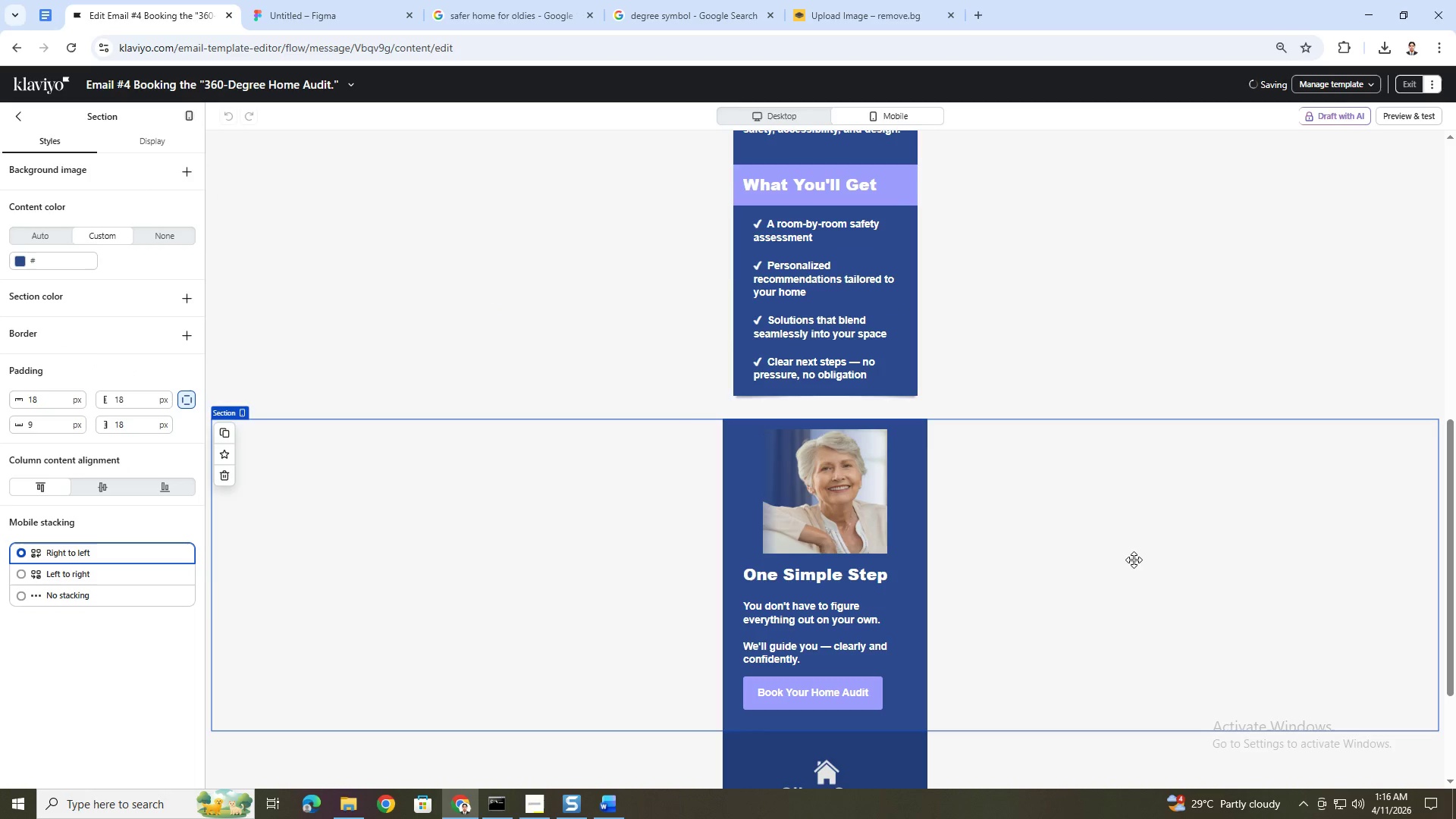 
scroll: coordinate [1134, 560], scroll_direction: up, amount: 3.0
 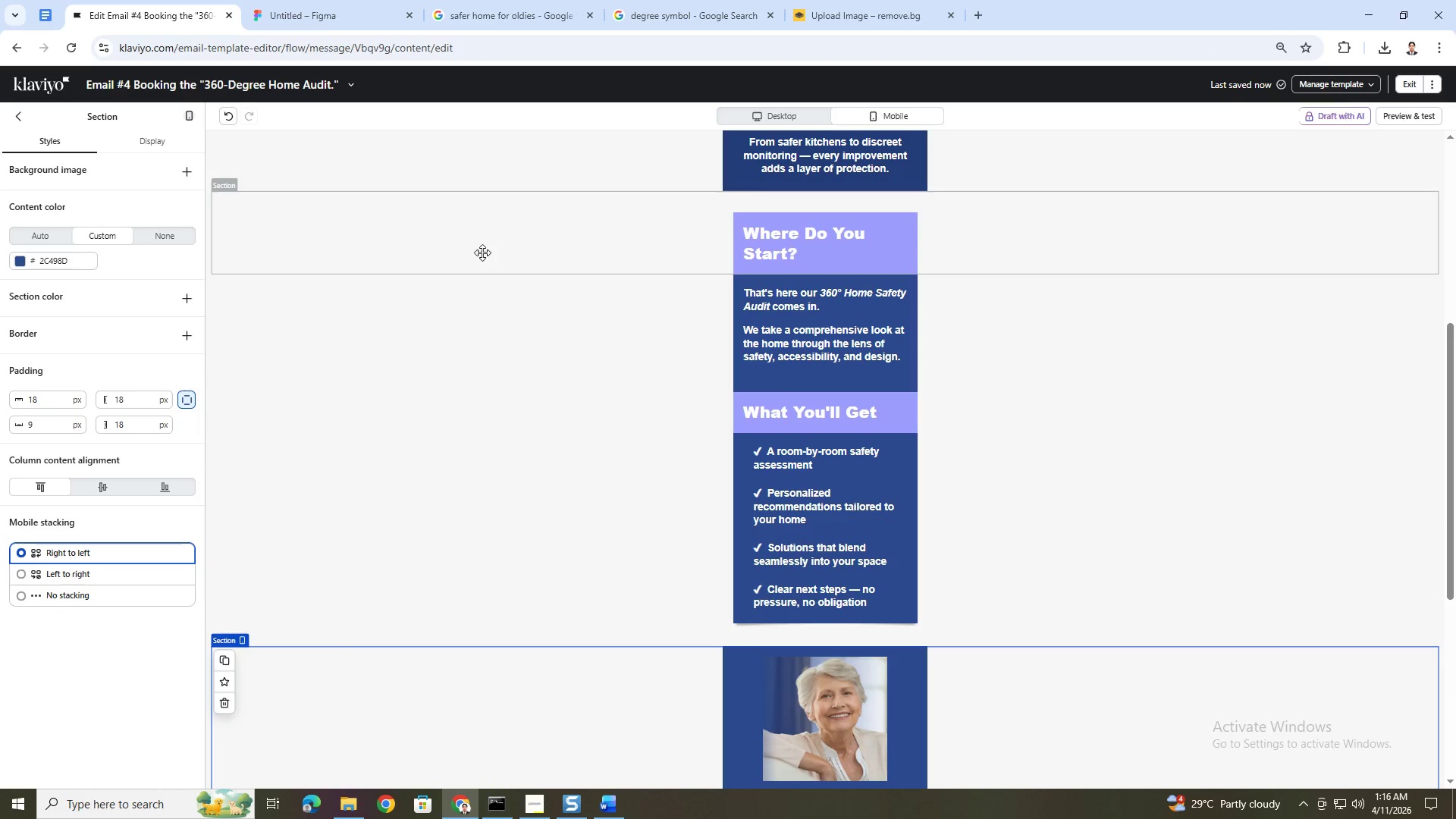 
scroll: coordinate [491, 268], scroll_direction: down, amount: 3.0
 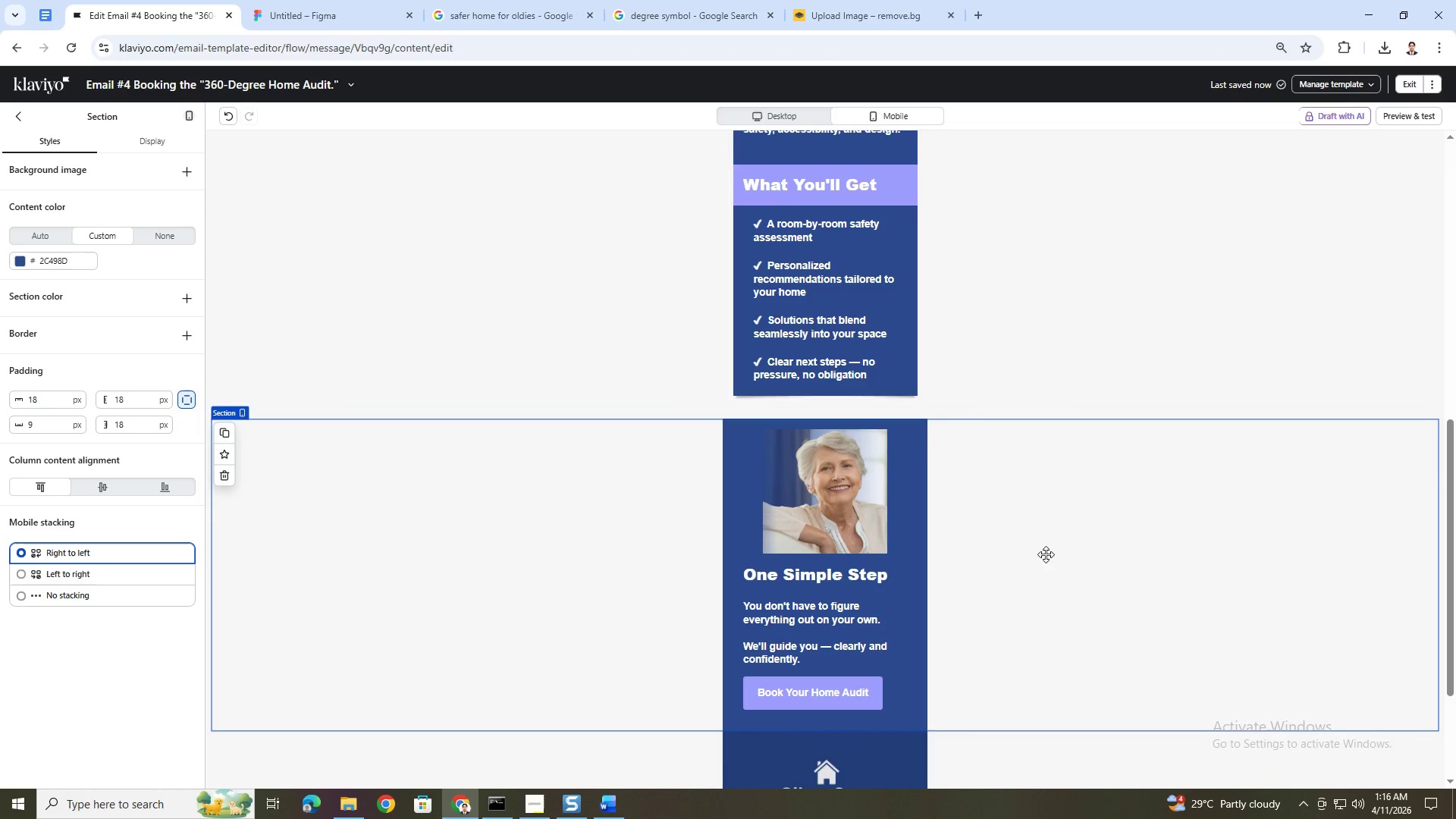 
scroll: coordinate [1046, 554], scroll_direction: up, amount: 3.0
 